 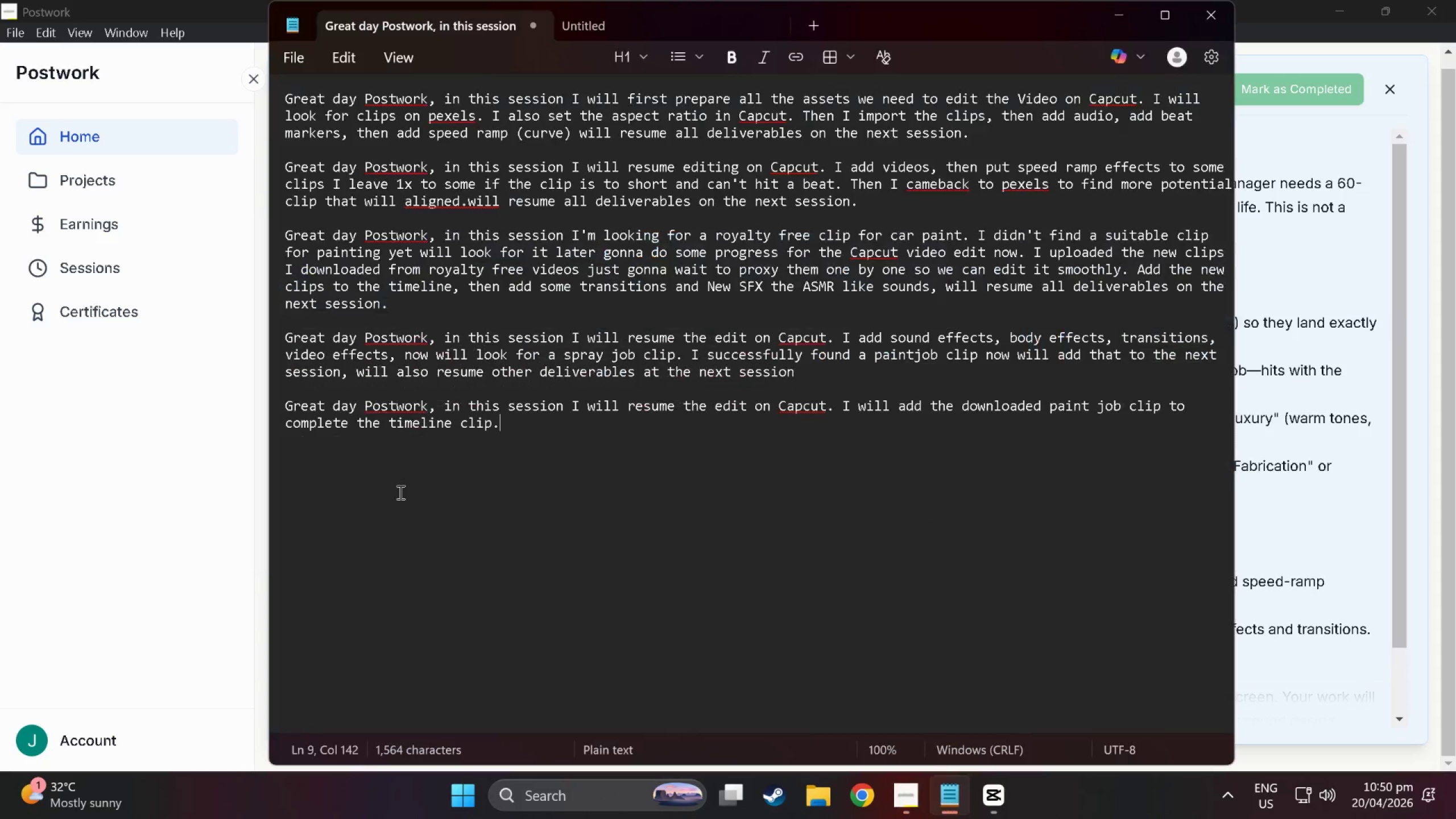 
key(Alt+Tab)
 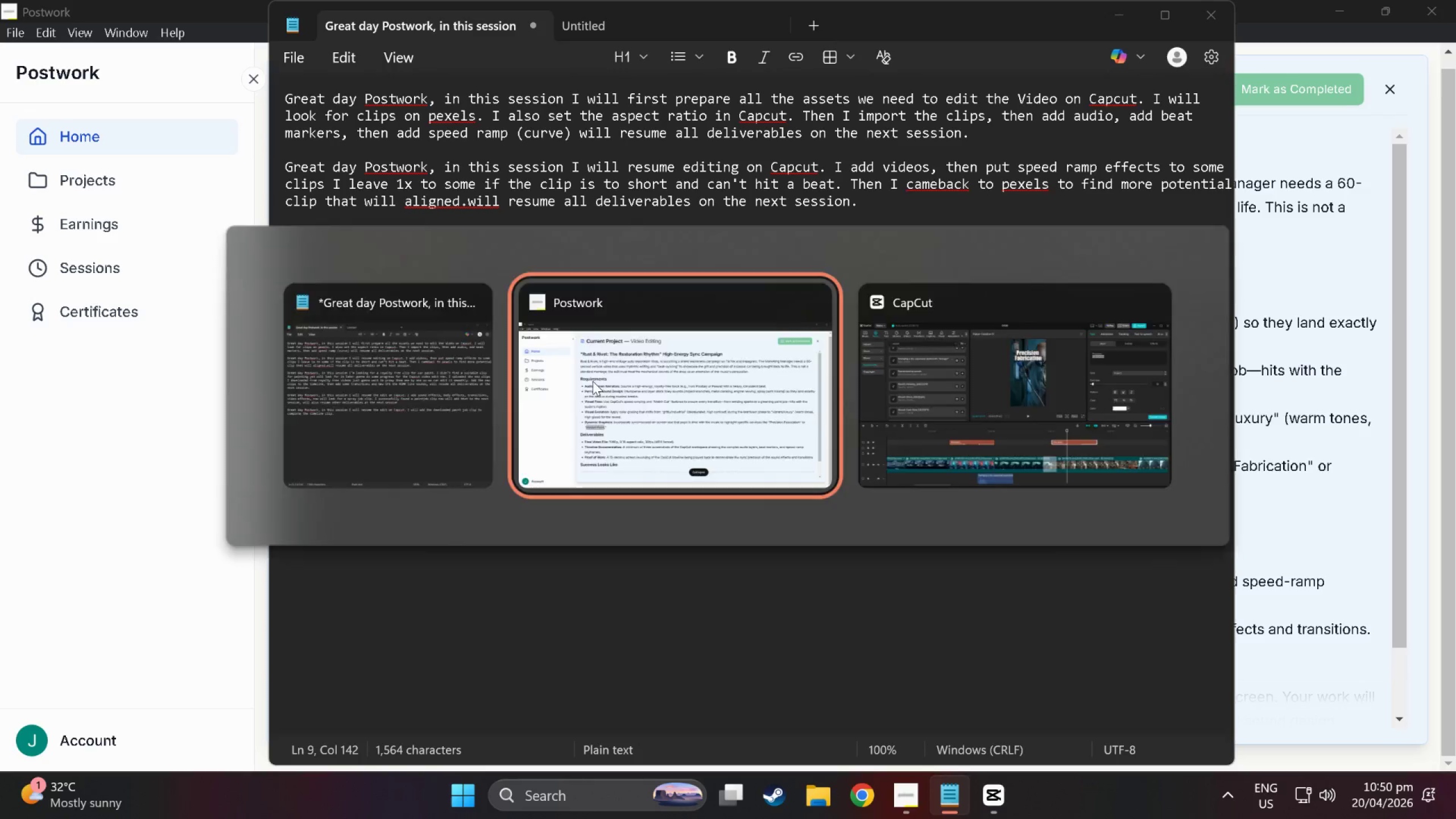 
key(Alt+Tab)
 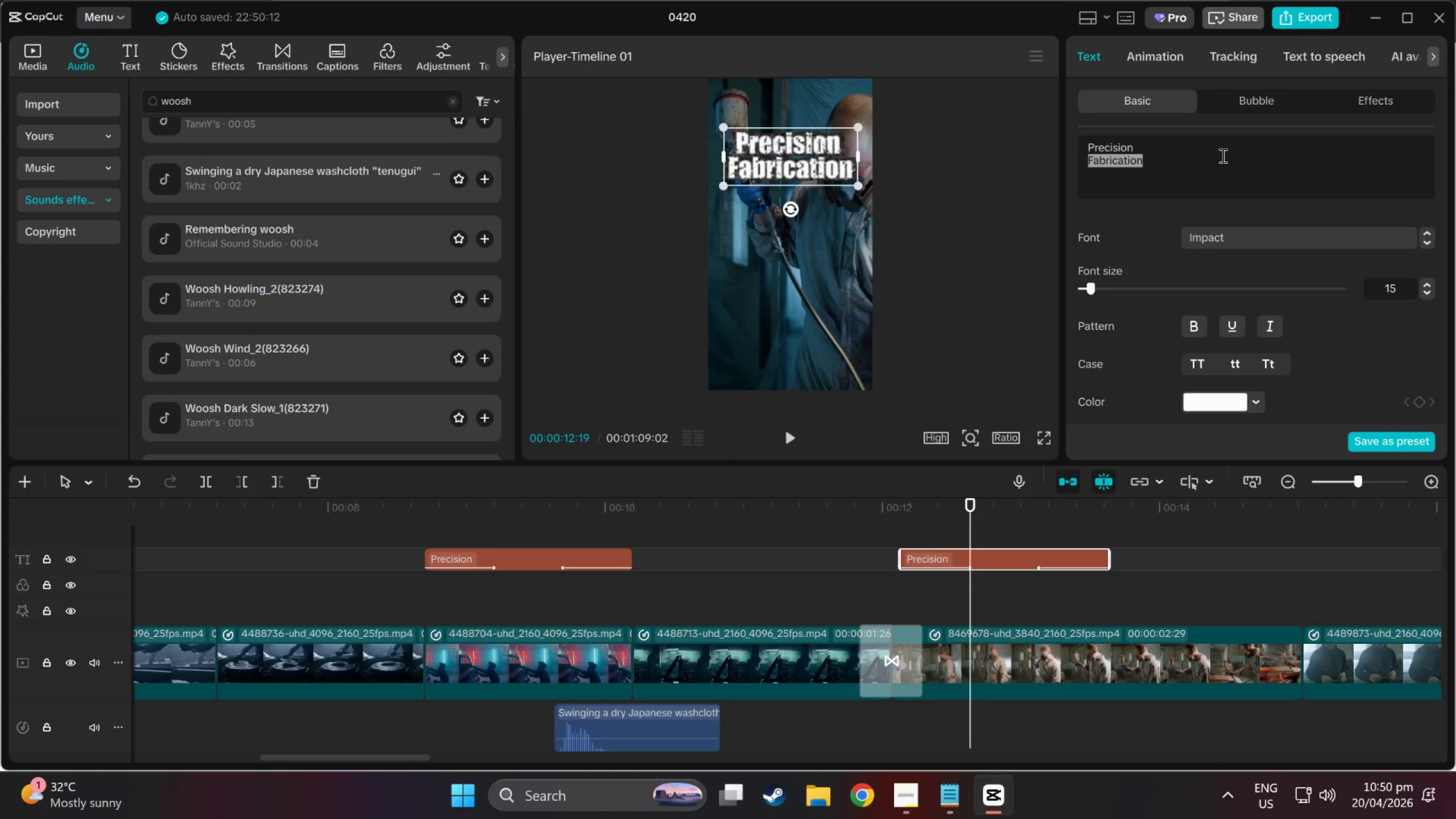 
left_click_drag(start_coordinate=[1175, 164], to_coordinate=[1035, 134])
 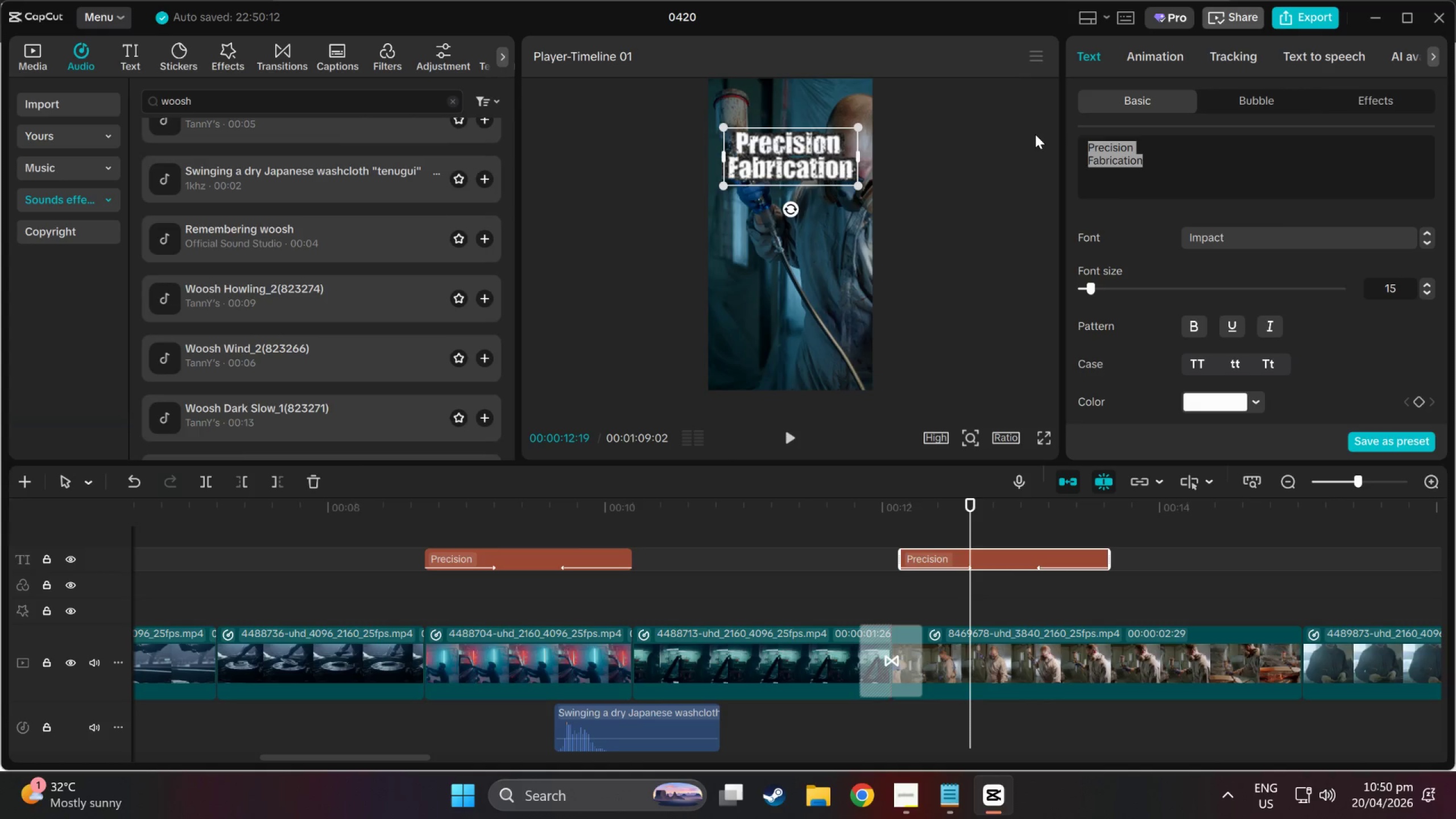 
key(Control+ControlLeft)
 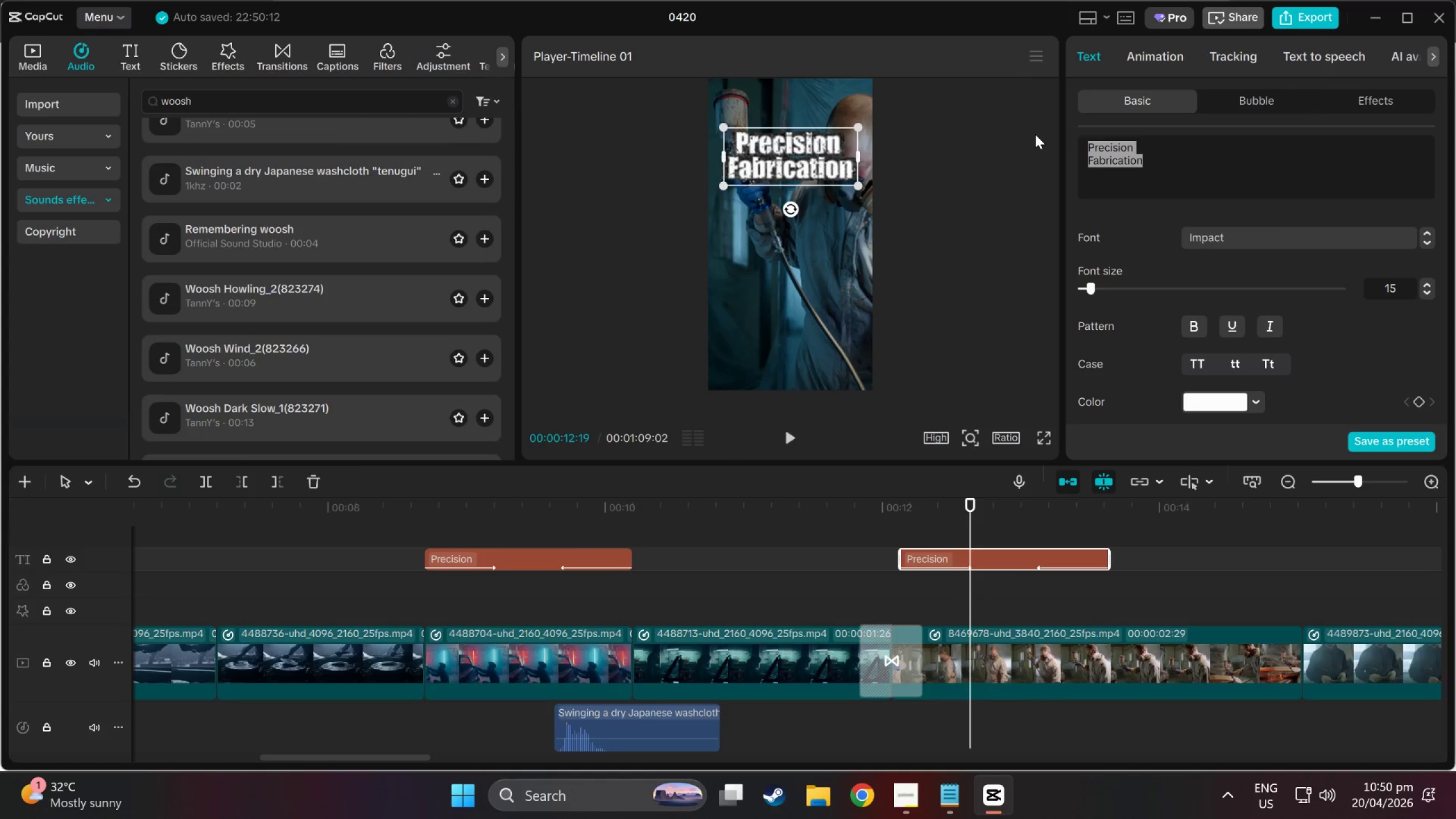 
key(Control+V)
 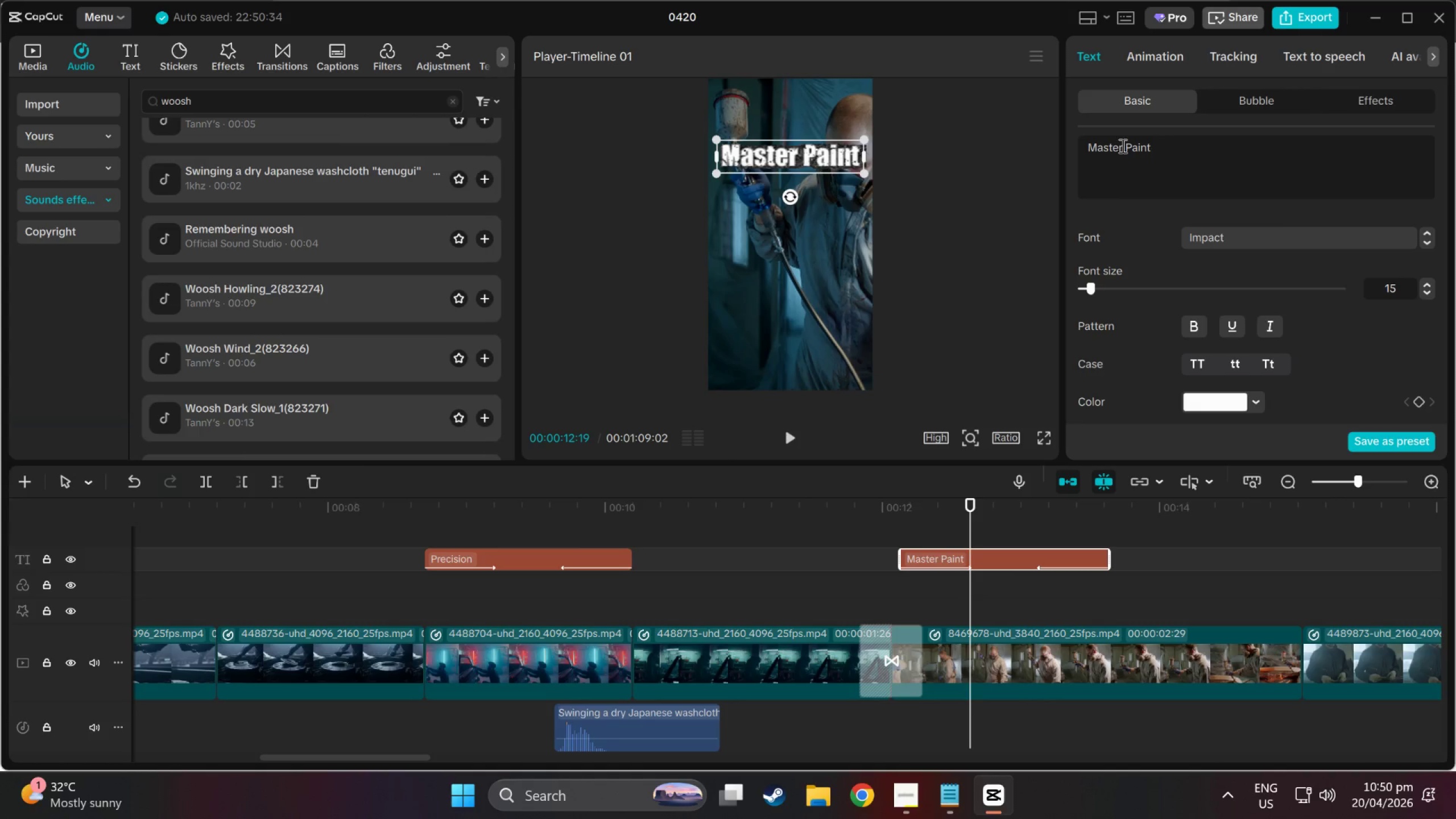 
double_click([1128, 146])
 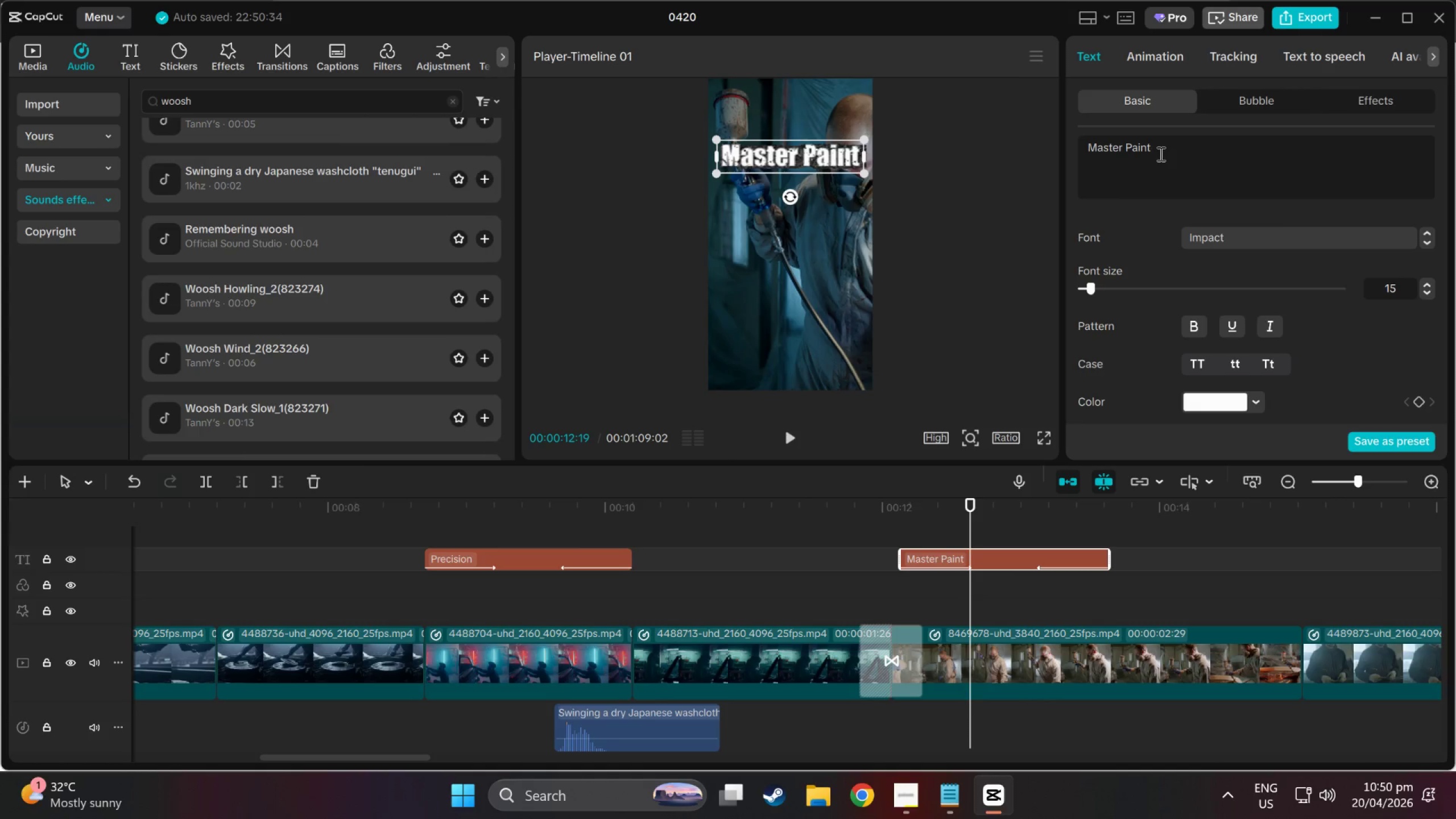 
key(NumpadEnter)
 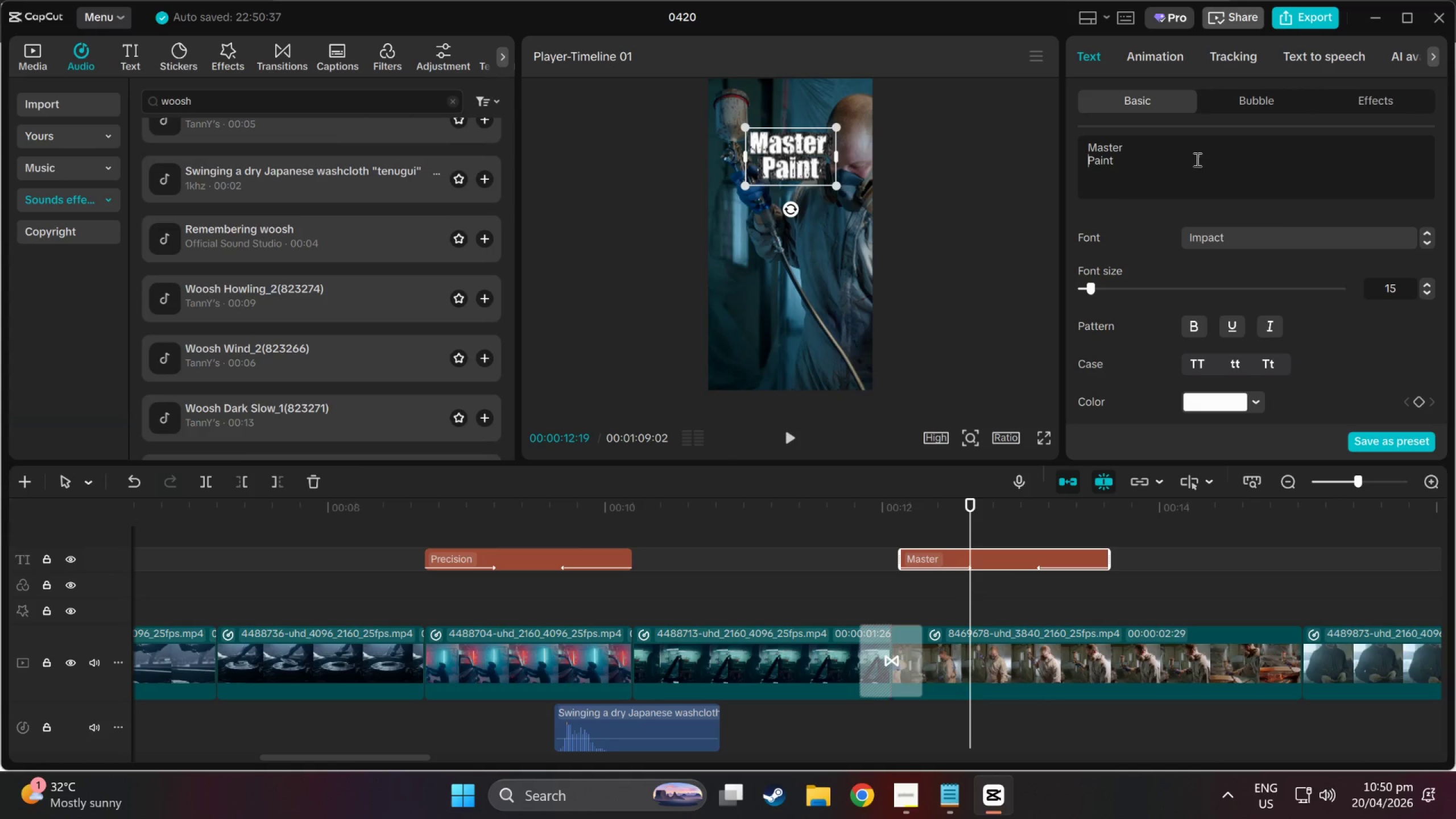 
left_click([1189, 158])
 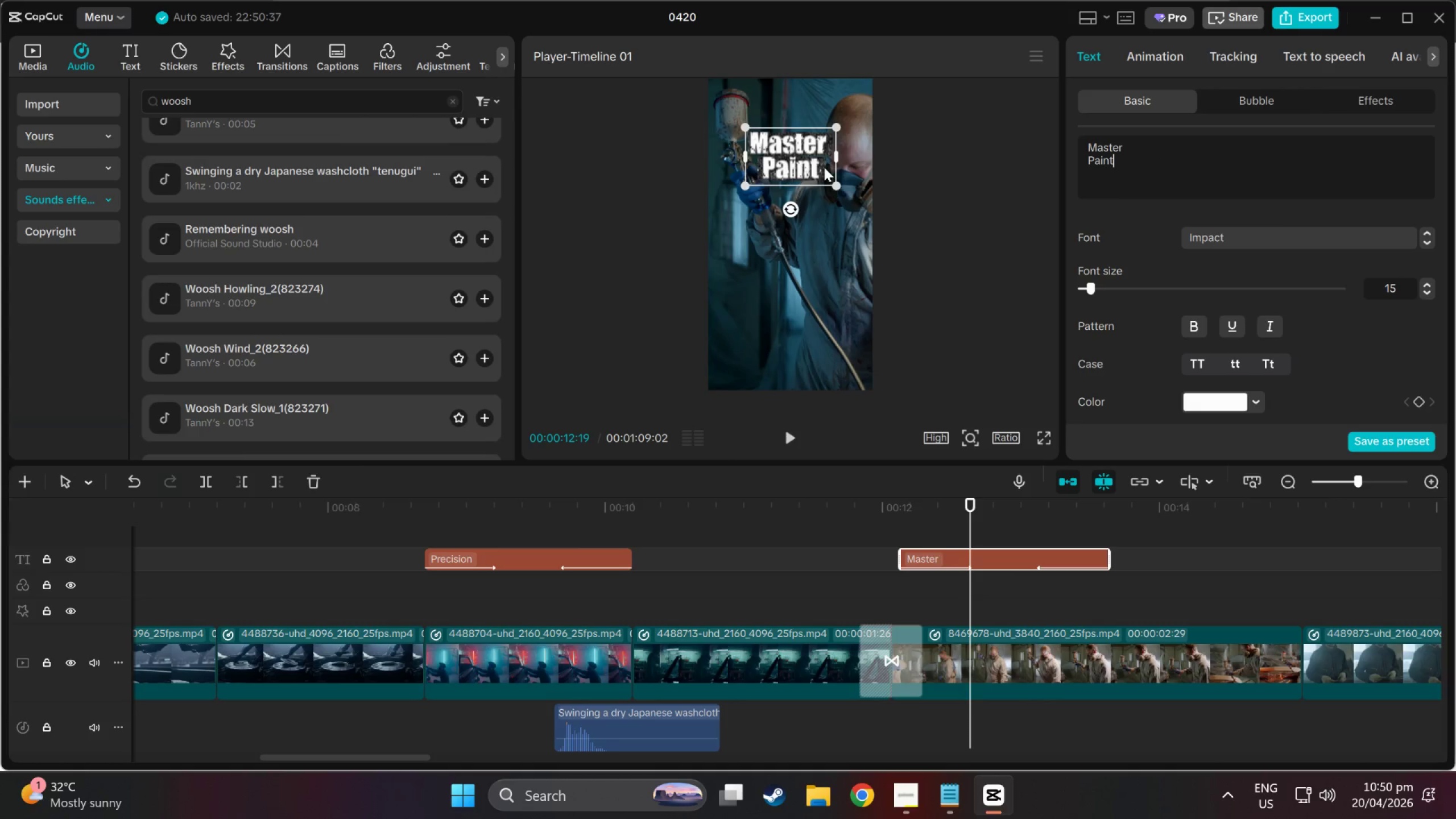 
left_click([793, 169])
 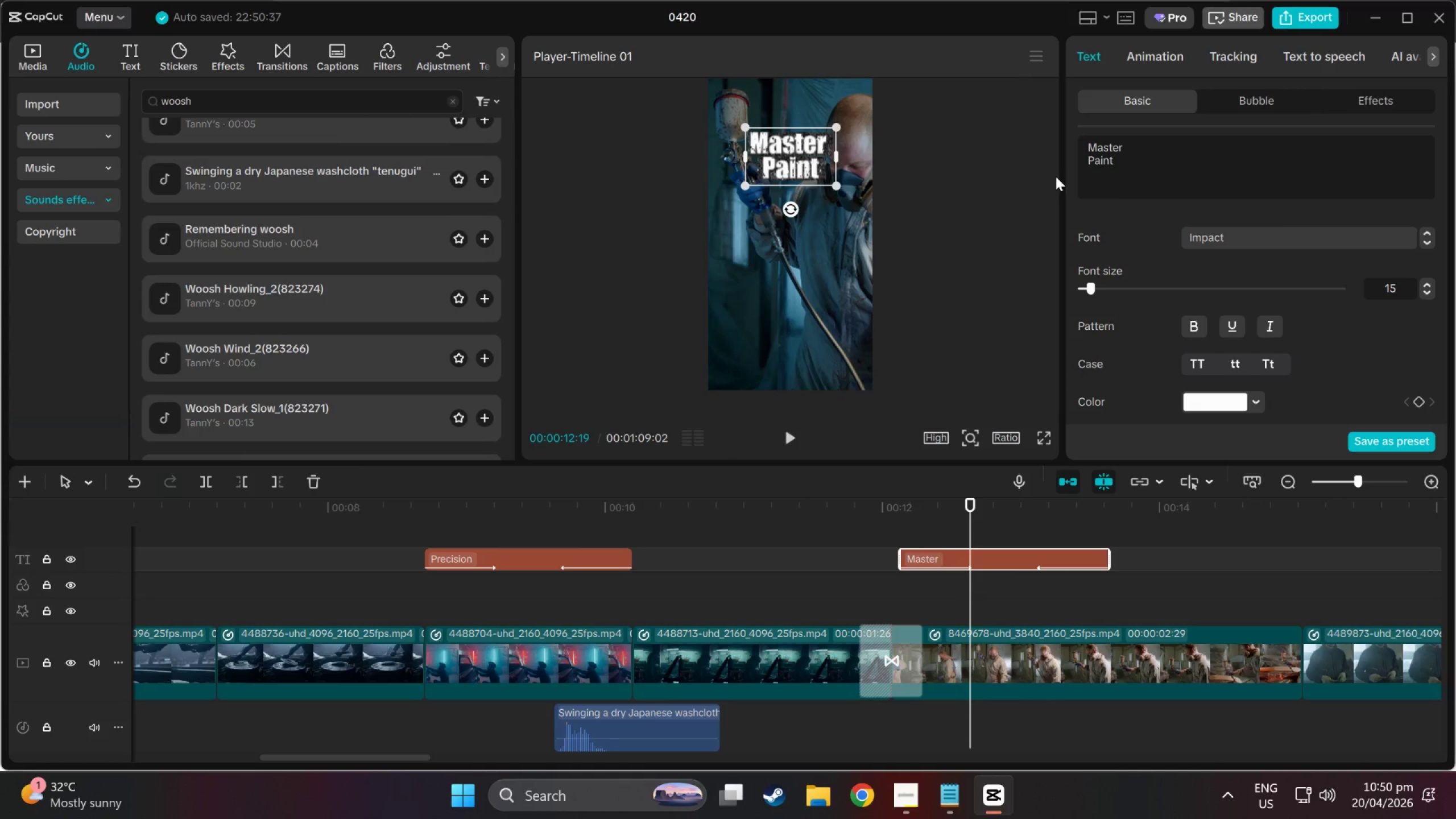 
left_click([949, 181])
 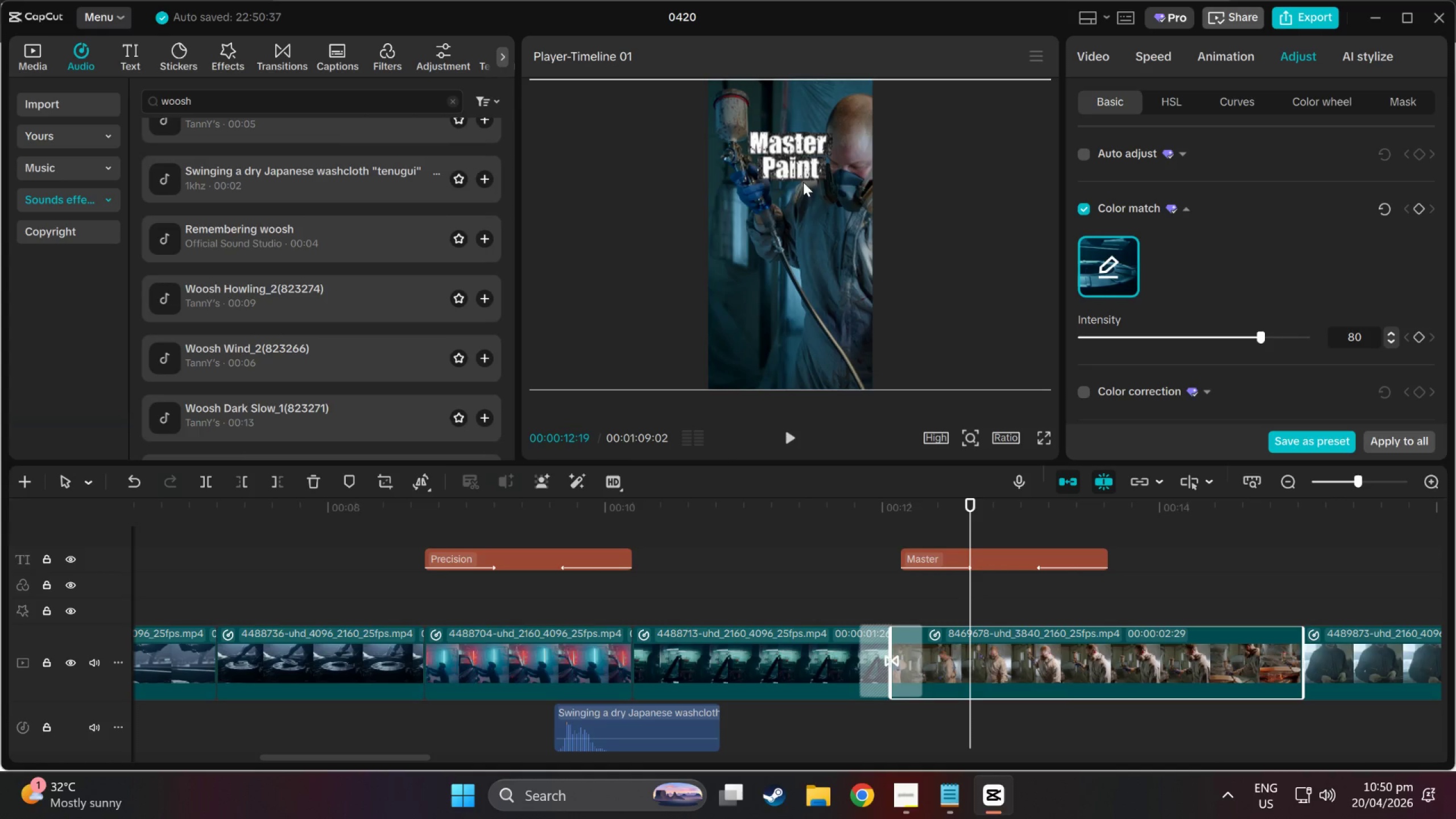 
left_click([782, 175])
 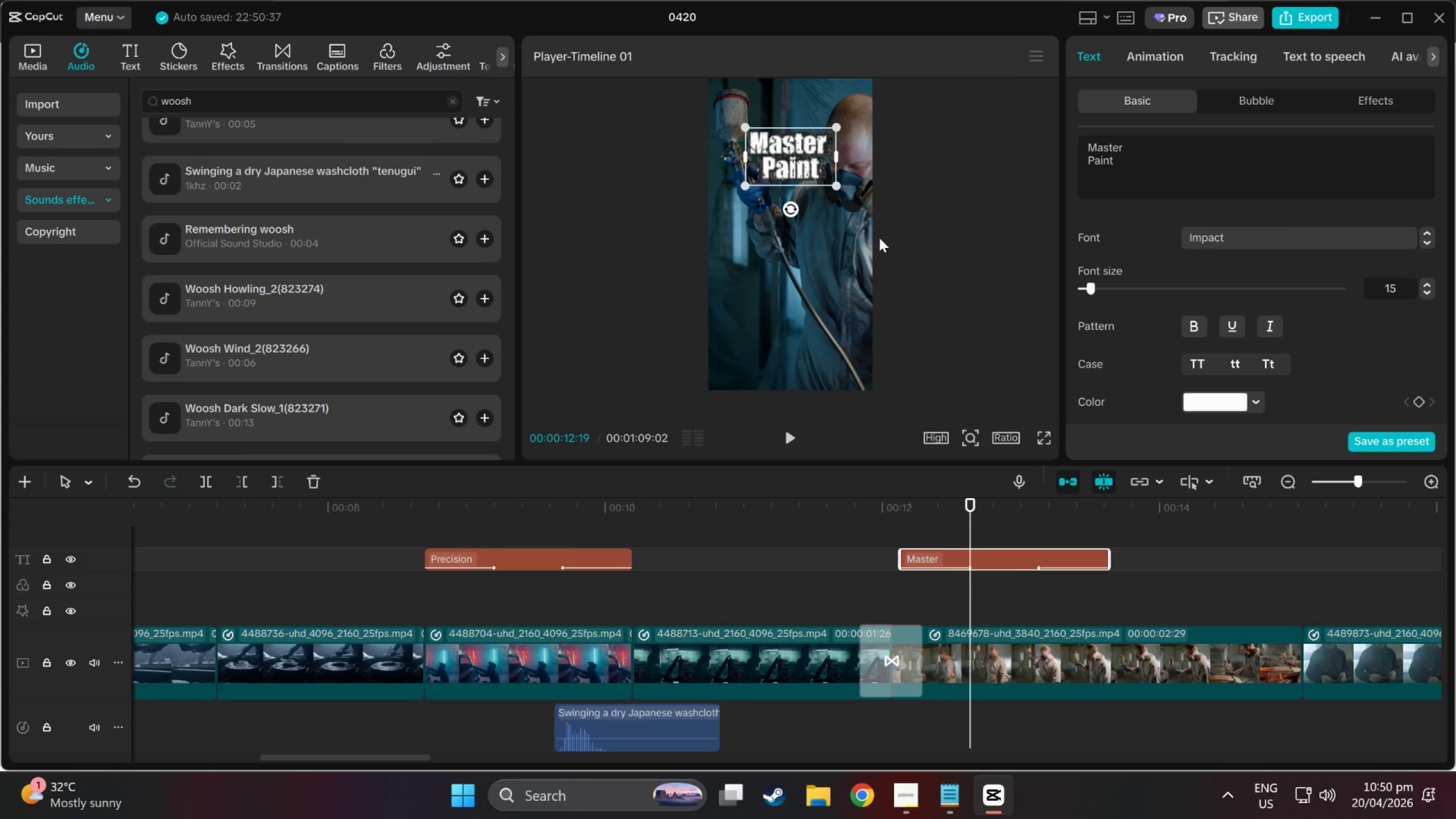 
left_click_drag(start_coordinate=[792, 167], to_coordinate=[776, 157])
 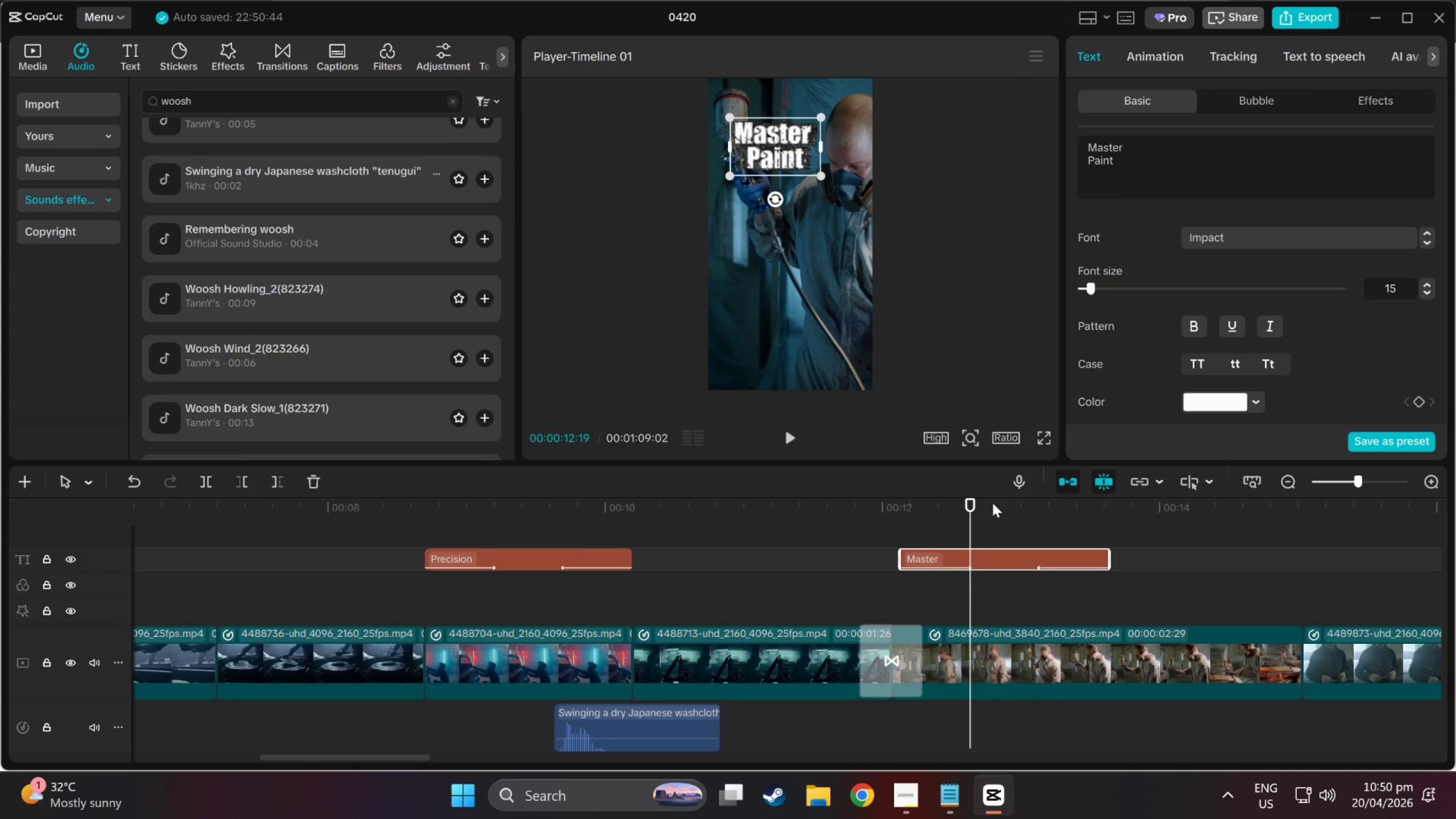 
left_click_drag(start_coordinate=[970, 504], to_coordinate=[975, 500])
 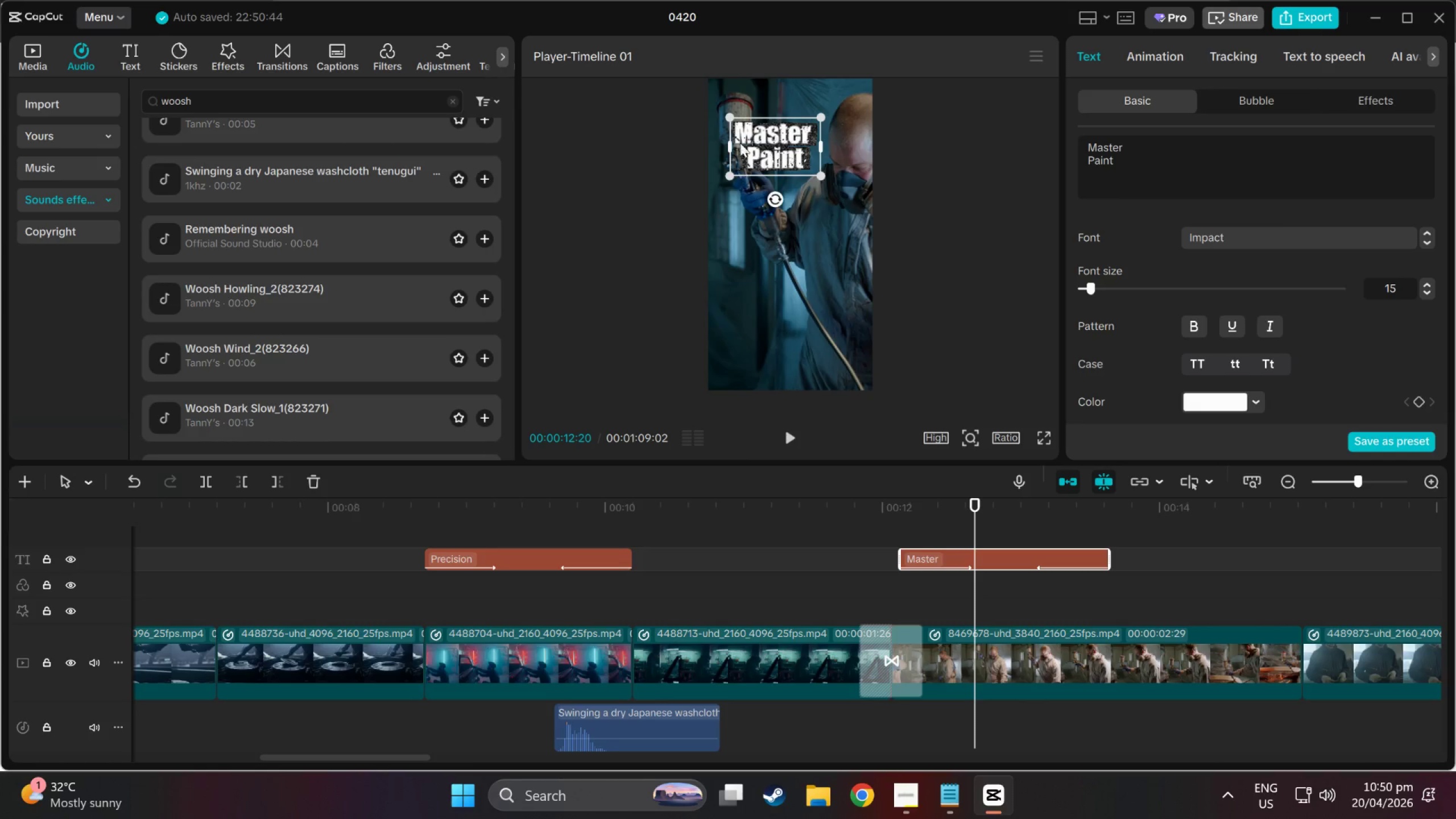 
left_click_drag(start_coordinate=[758, 140], to_coordinate=[758, 257])
 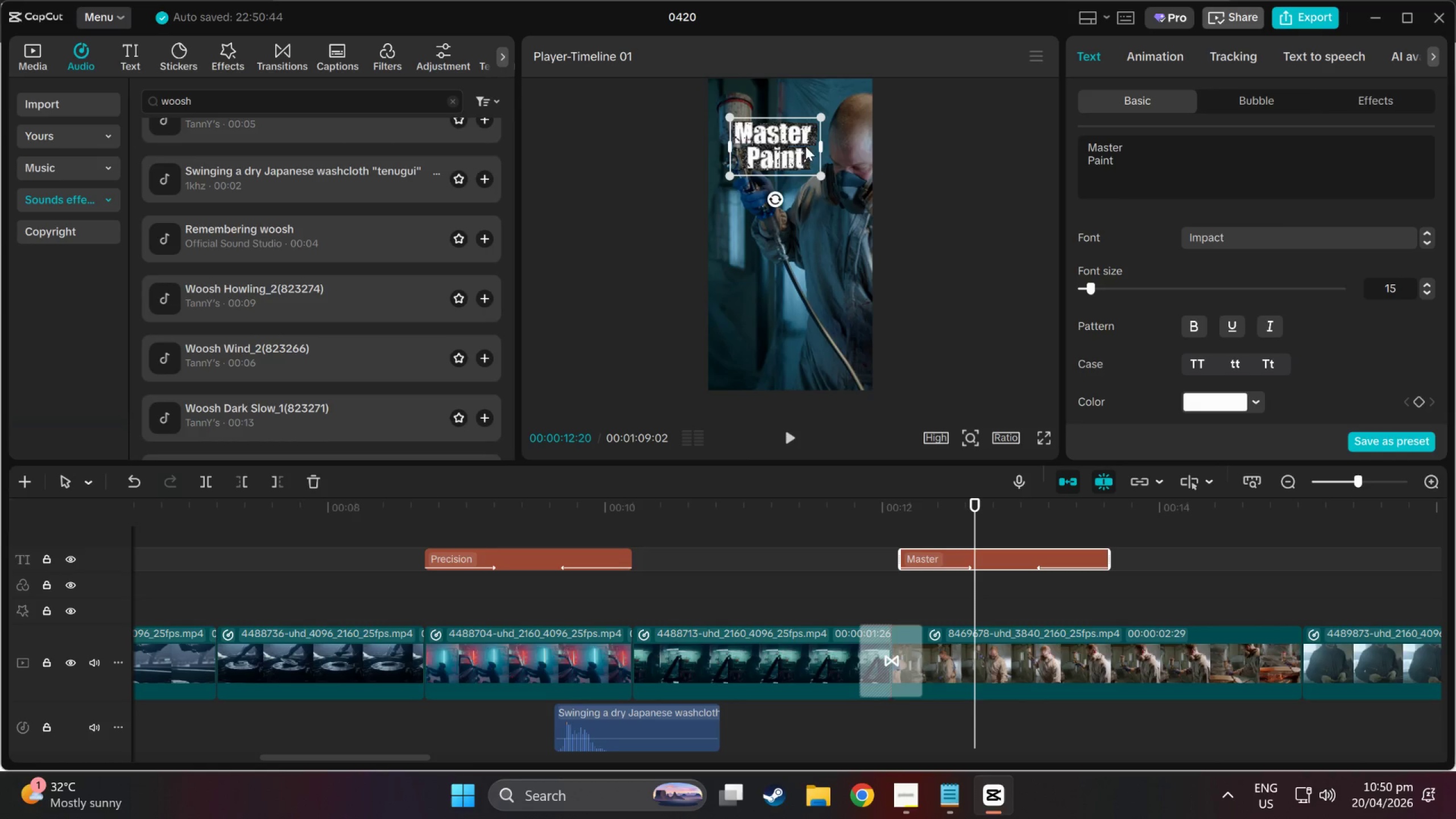 
left_click_drag(start_coordinate=[805, 136], to_coordinate=[799, 245])
 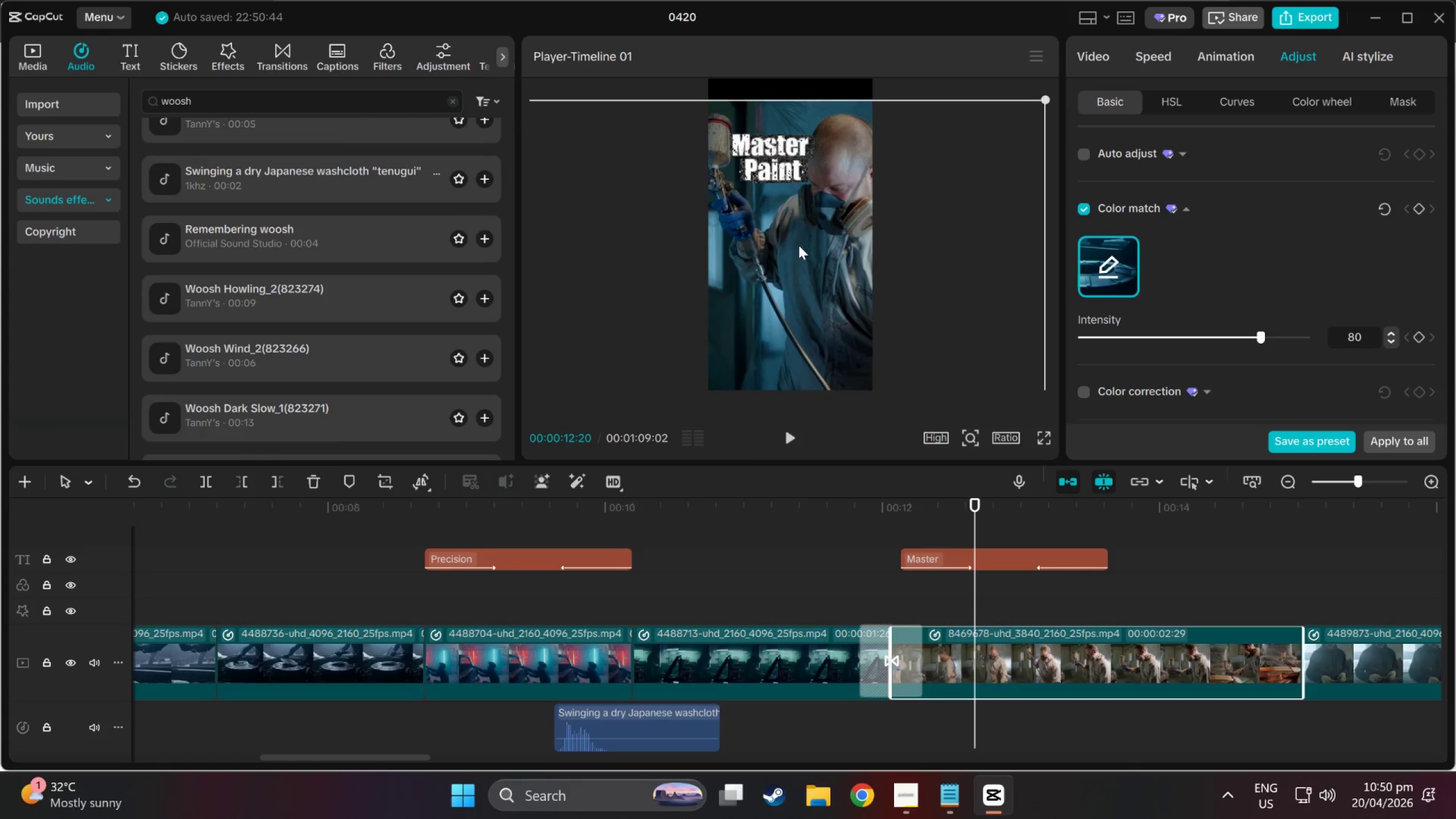 
key(Control+Z)
 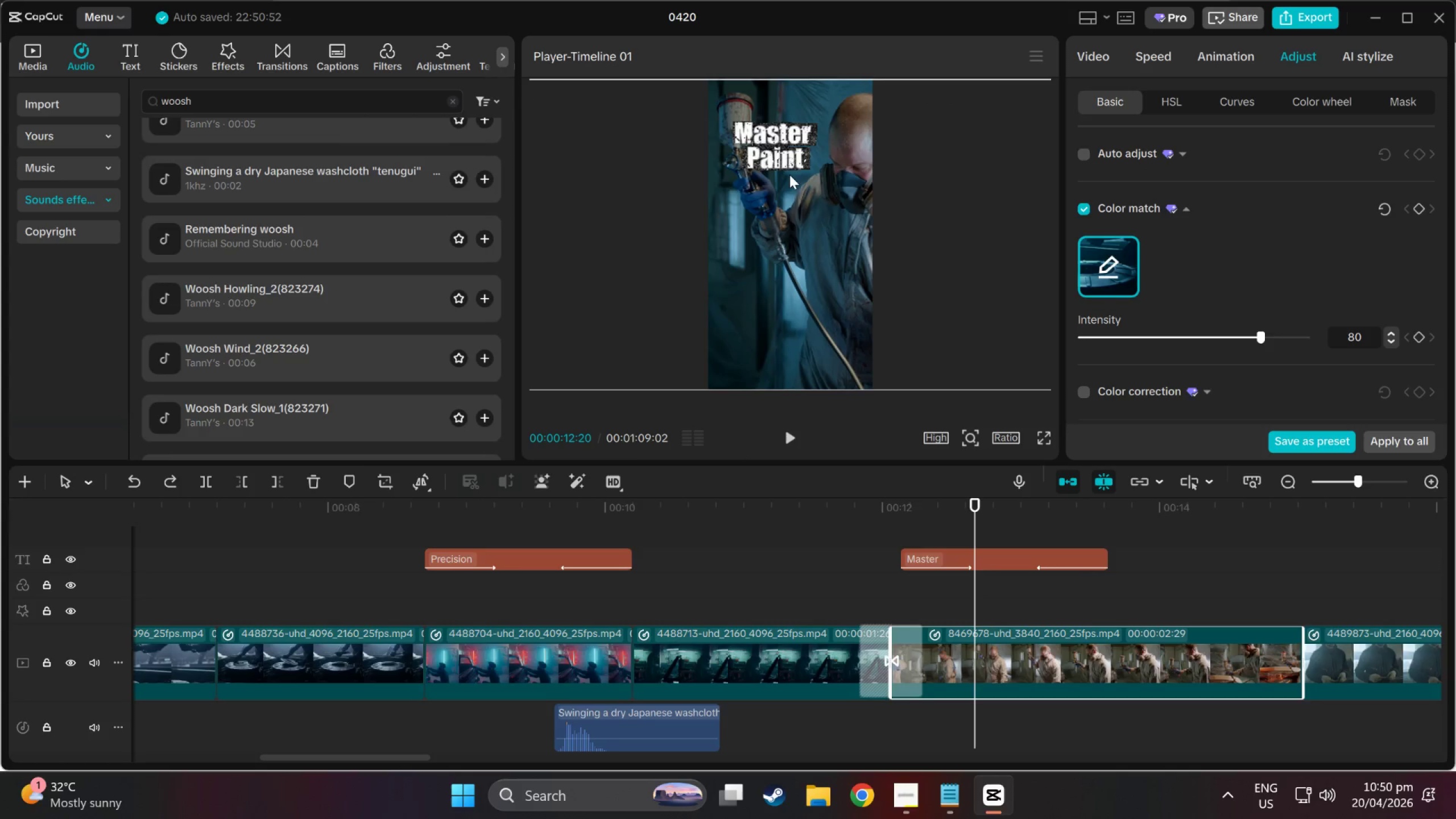 
left_click([789, 156])
 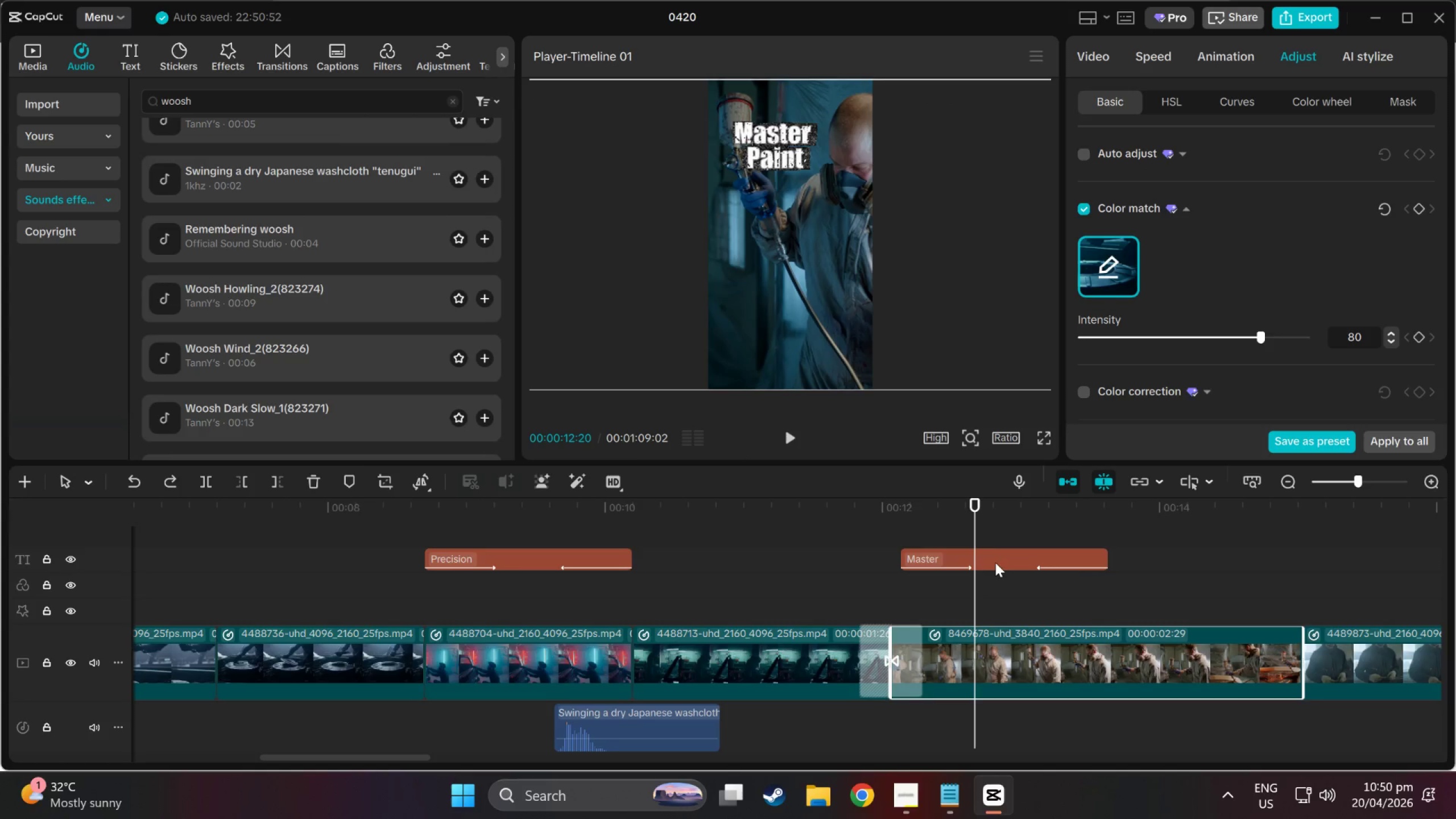 
left_click([992, 556])
 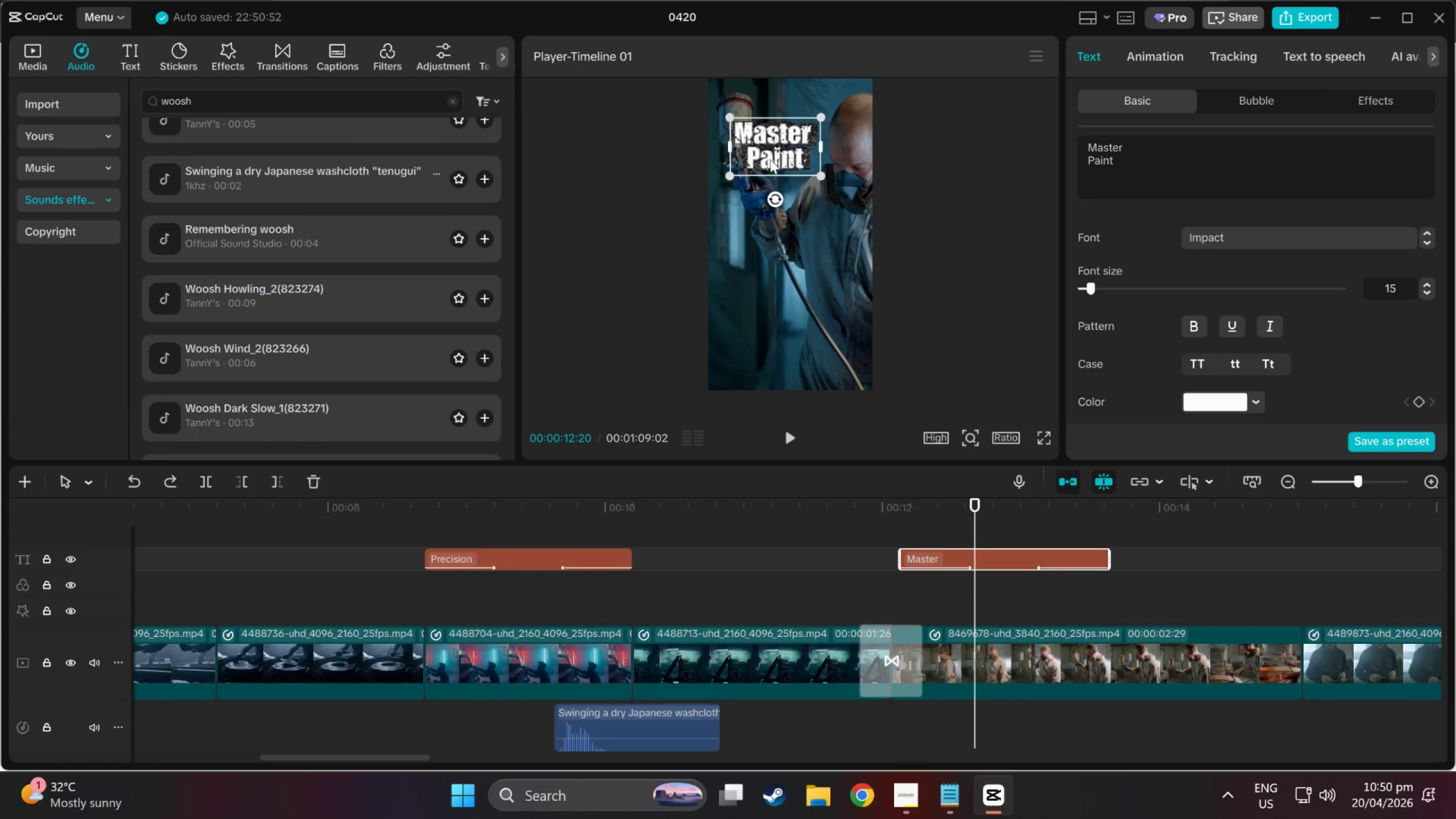 
left_click_drag(start_coordinate=[772, 134], to_coordinate=[754, 299])
 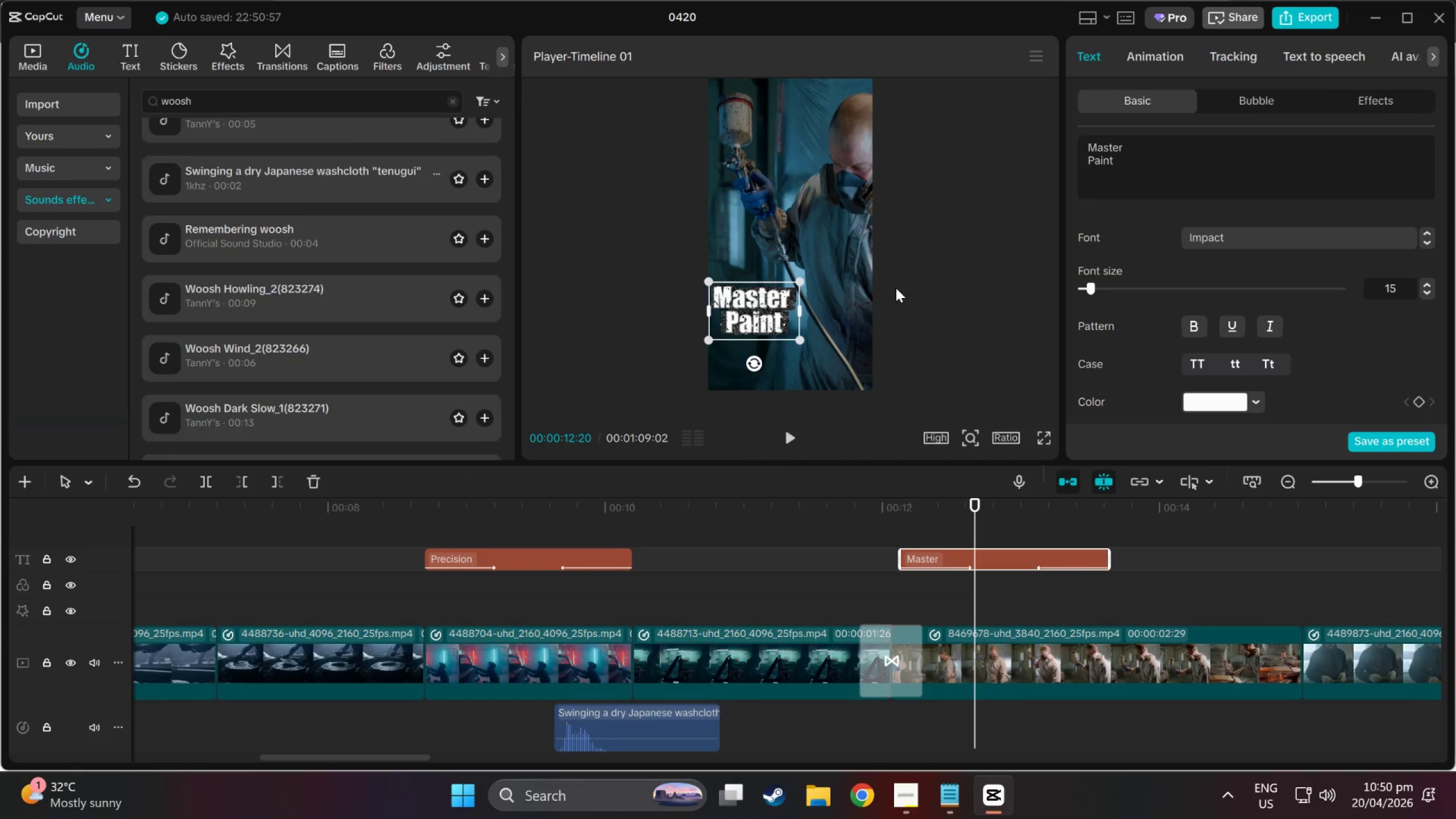 
left_click([922, 283])
 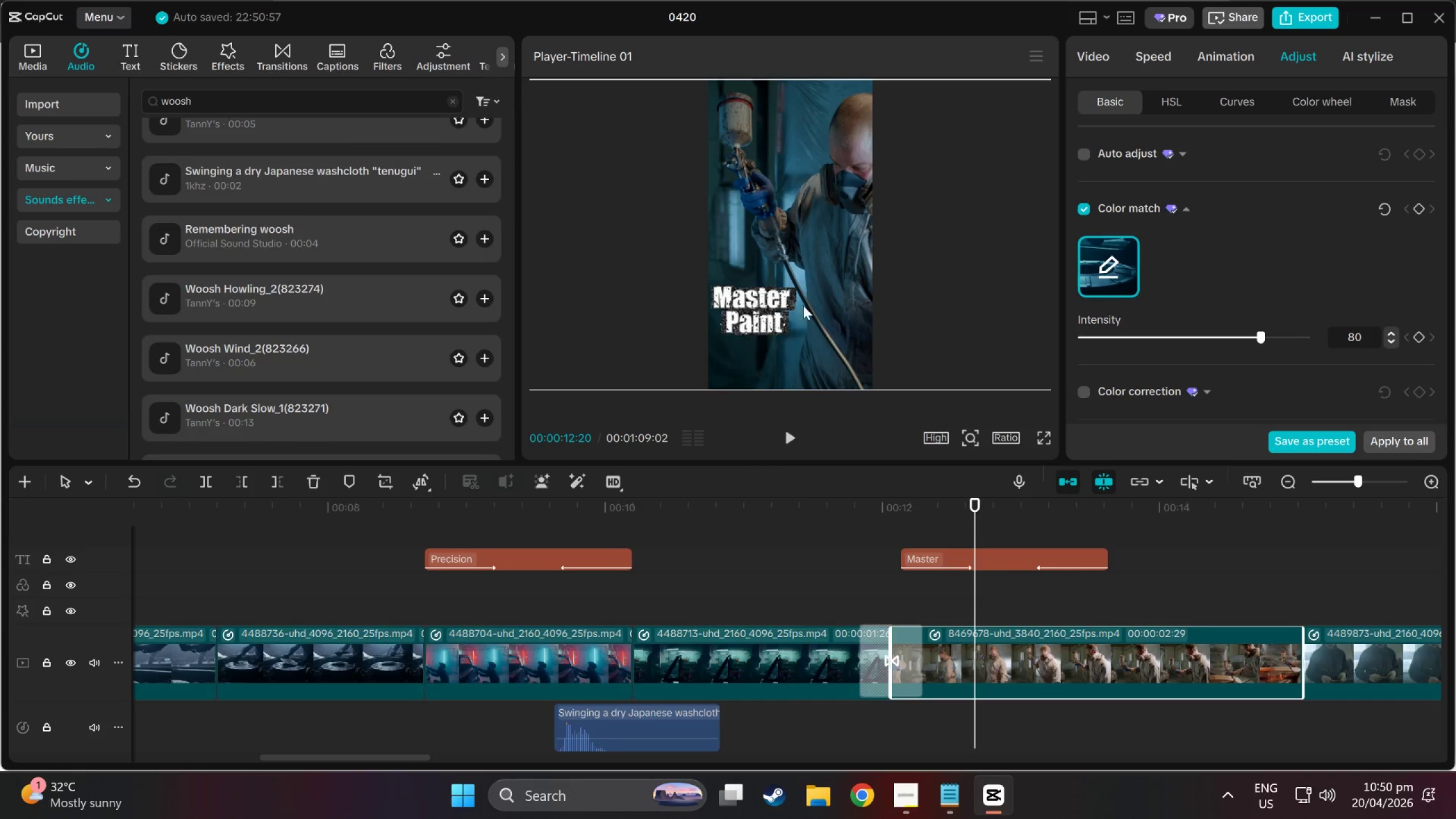 
left_click([786, 318])
 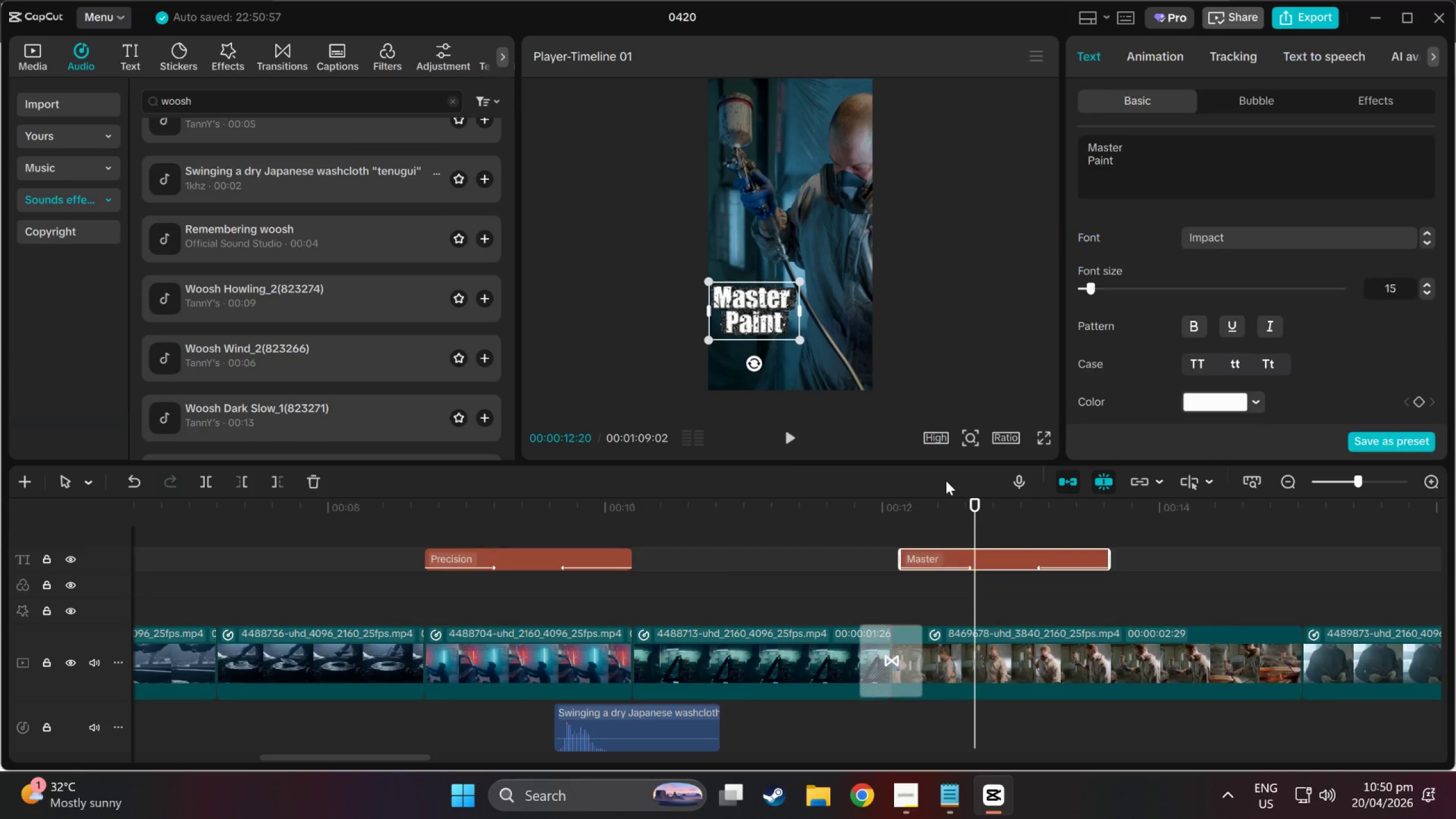 
left_click_drag(start_coordinate=[978, 501], to_coordinate=[896, 500])
 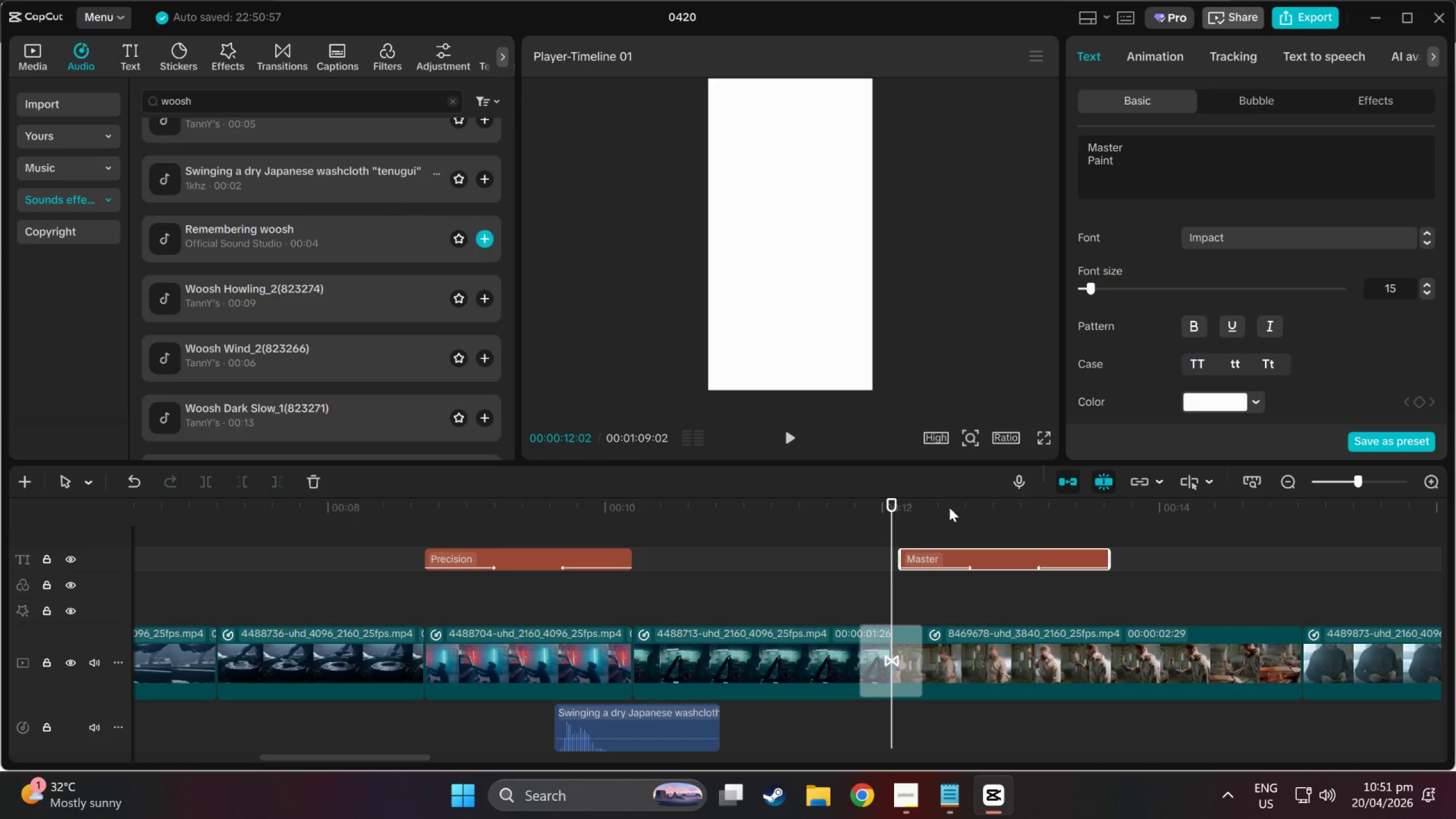 
left_click([983, 568])
 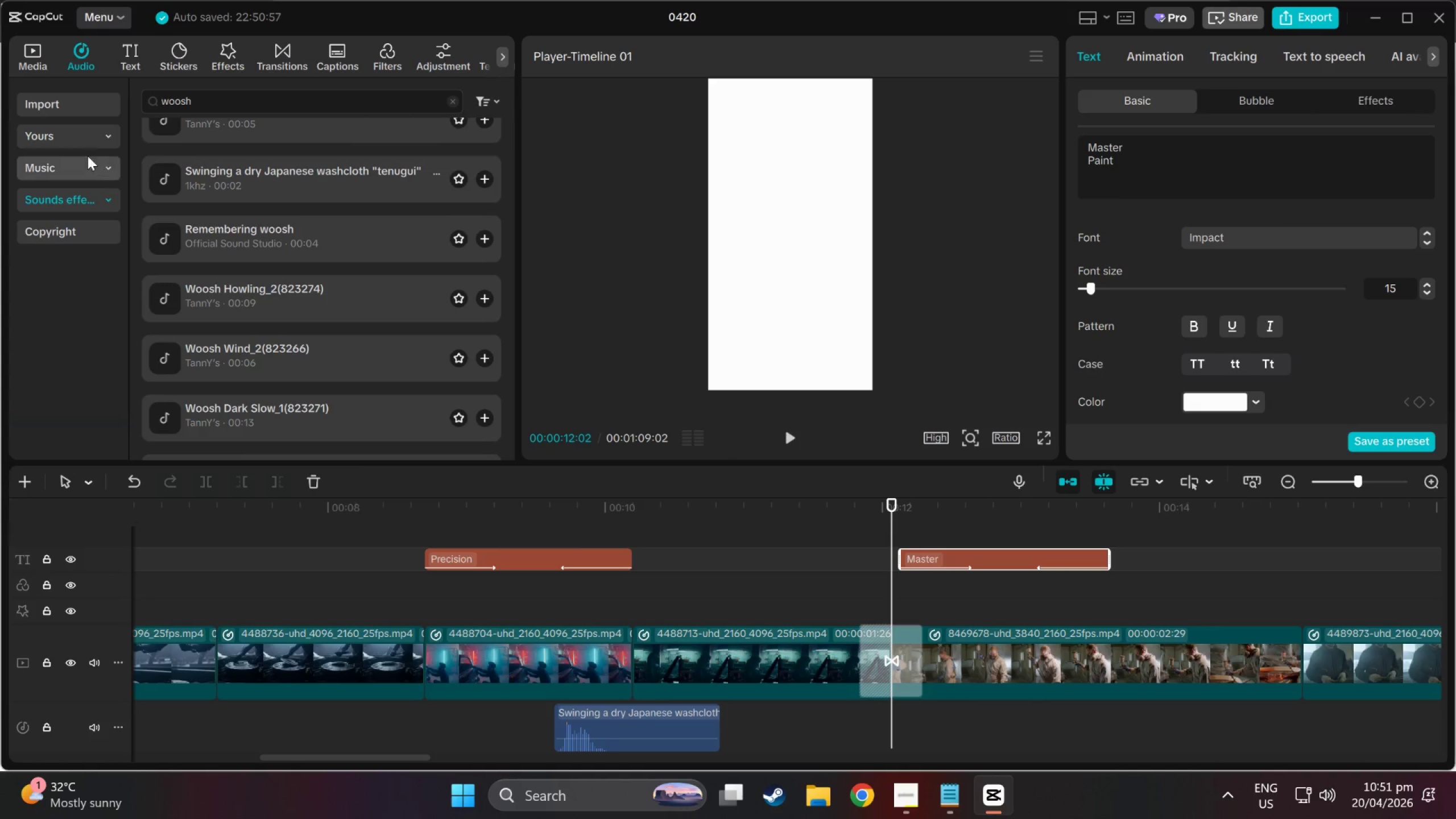 
wait(5.05)
 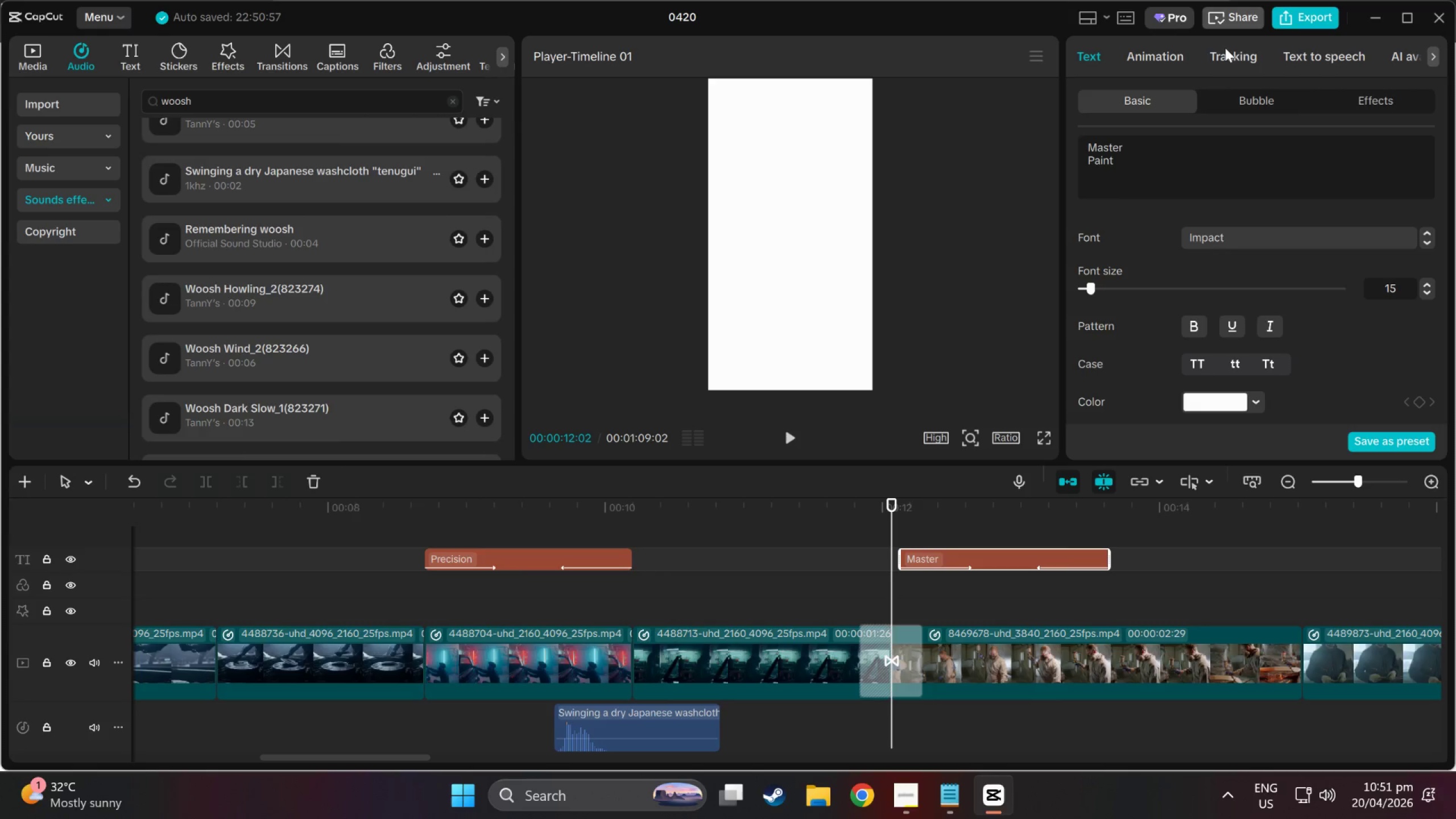 
left_click_drag(start_coordinate=[888, 503], to_coordinate=[943, 506])
 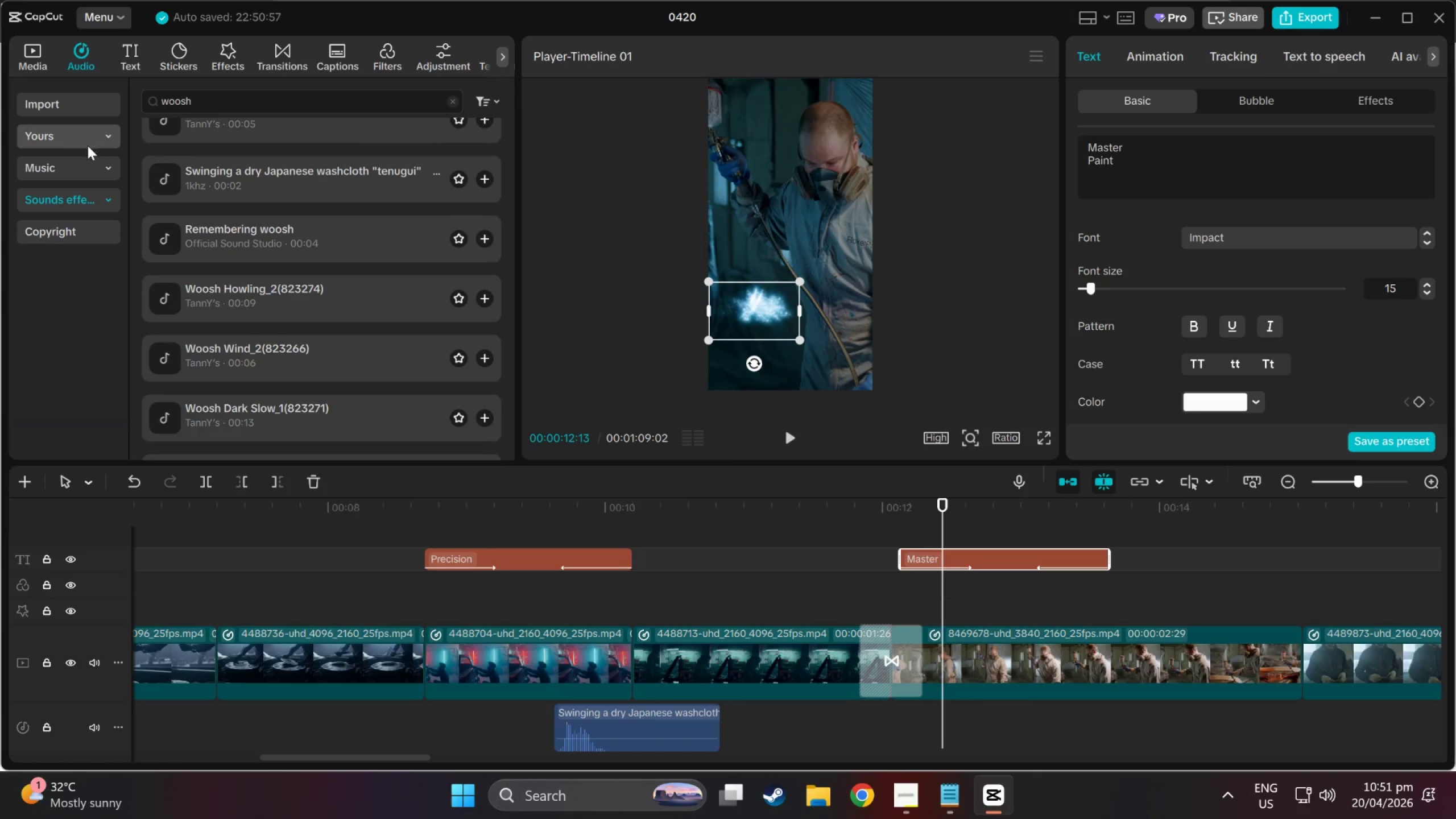 
left_click([92, 144])
 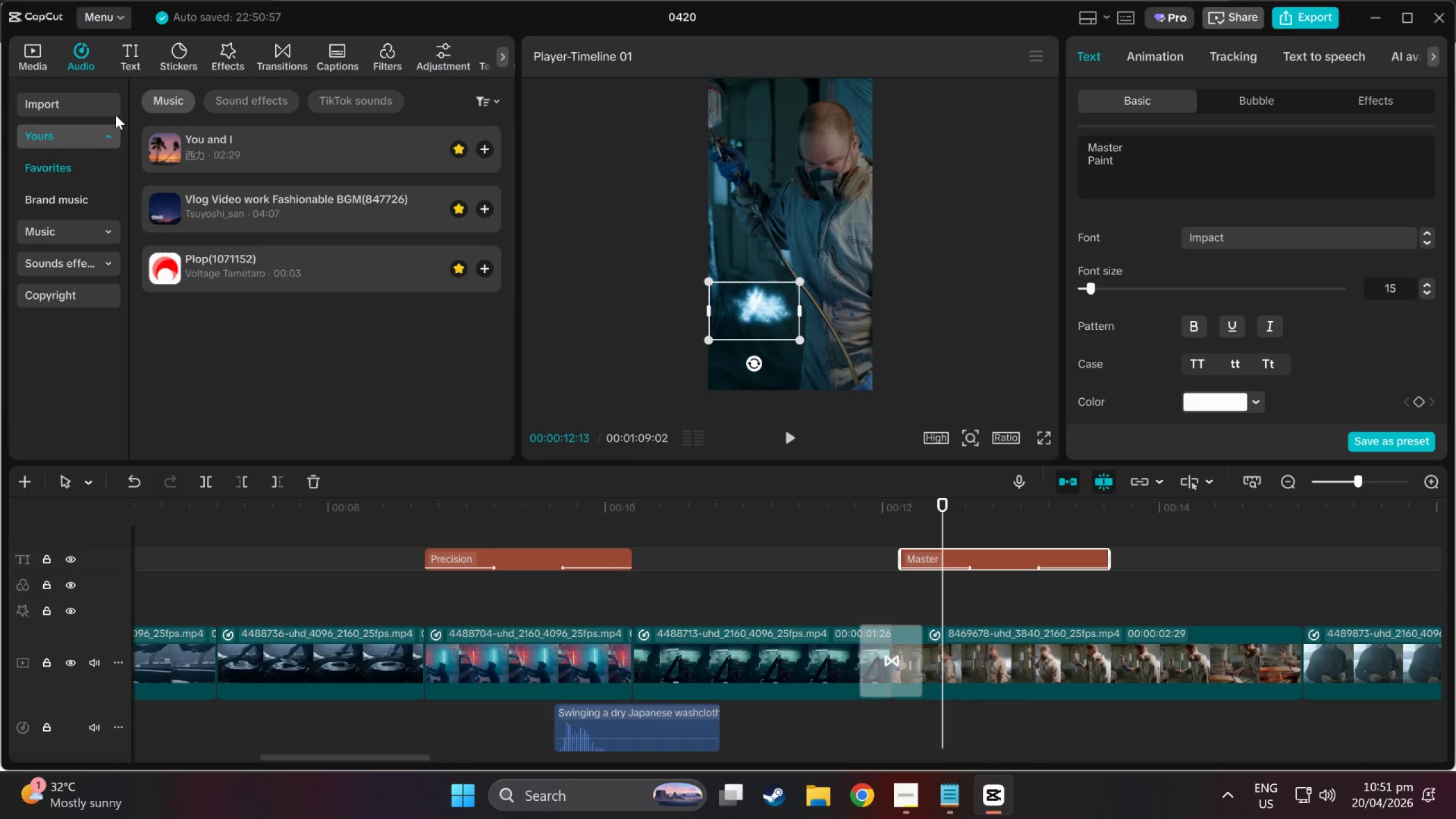 
left_click([136, 59])
 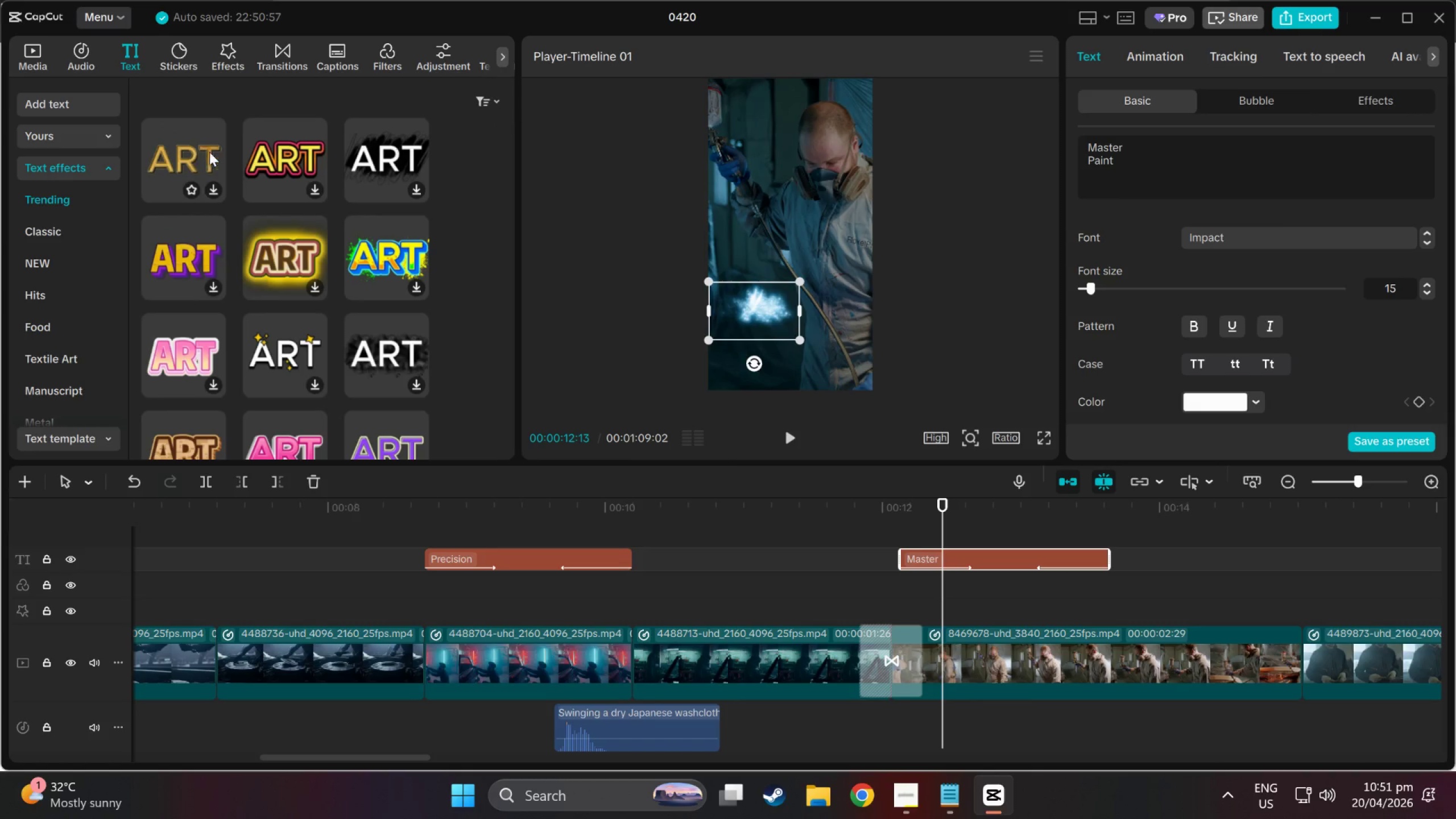 
scroll: coordinate [403, 231], scroll_direction: down, amount: 3.0
 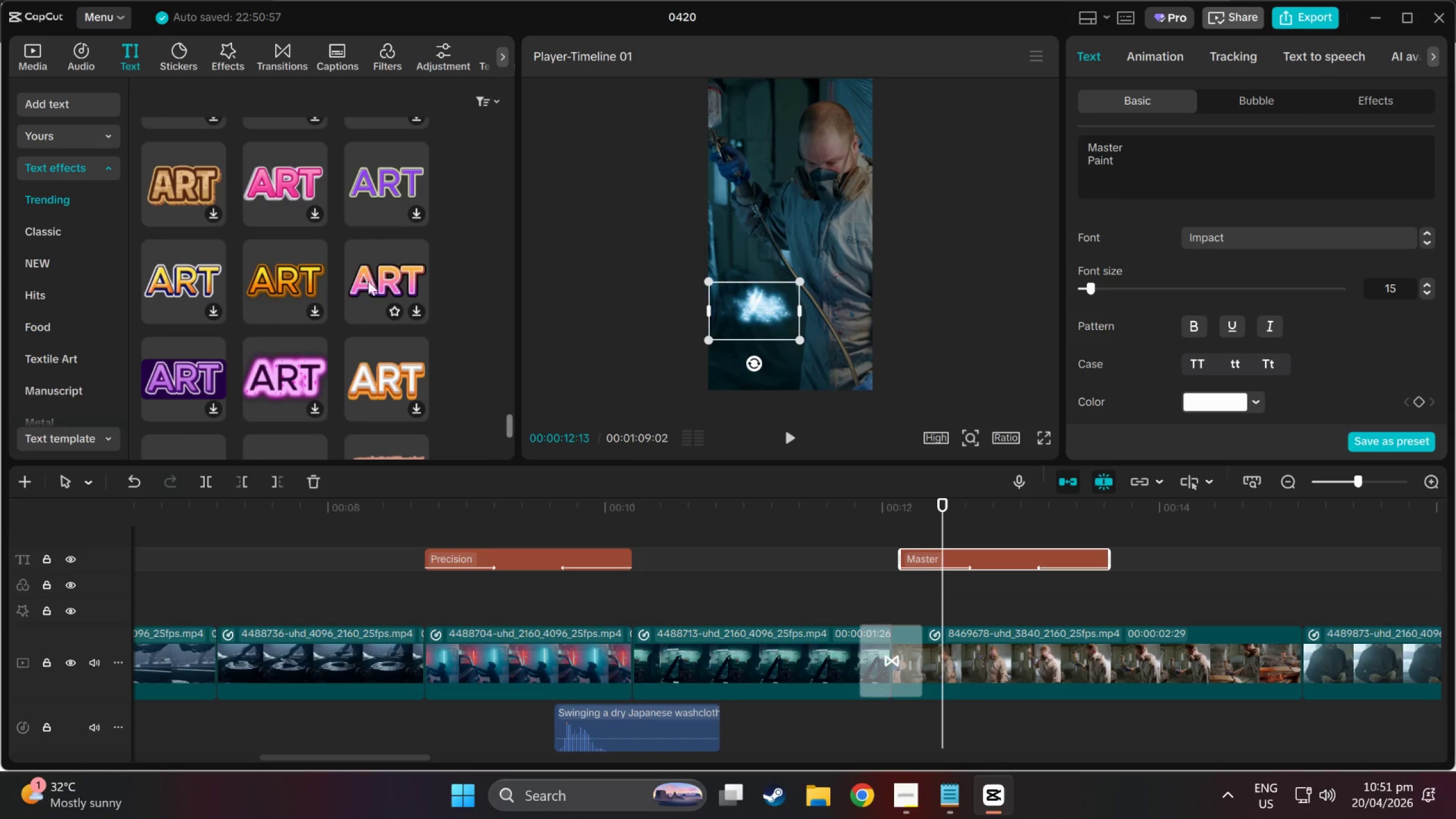 
scroll: coordinate [328, 278], scroll_direction: up, amount: 2.0
 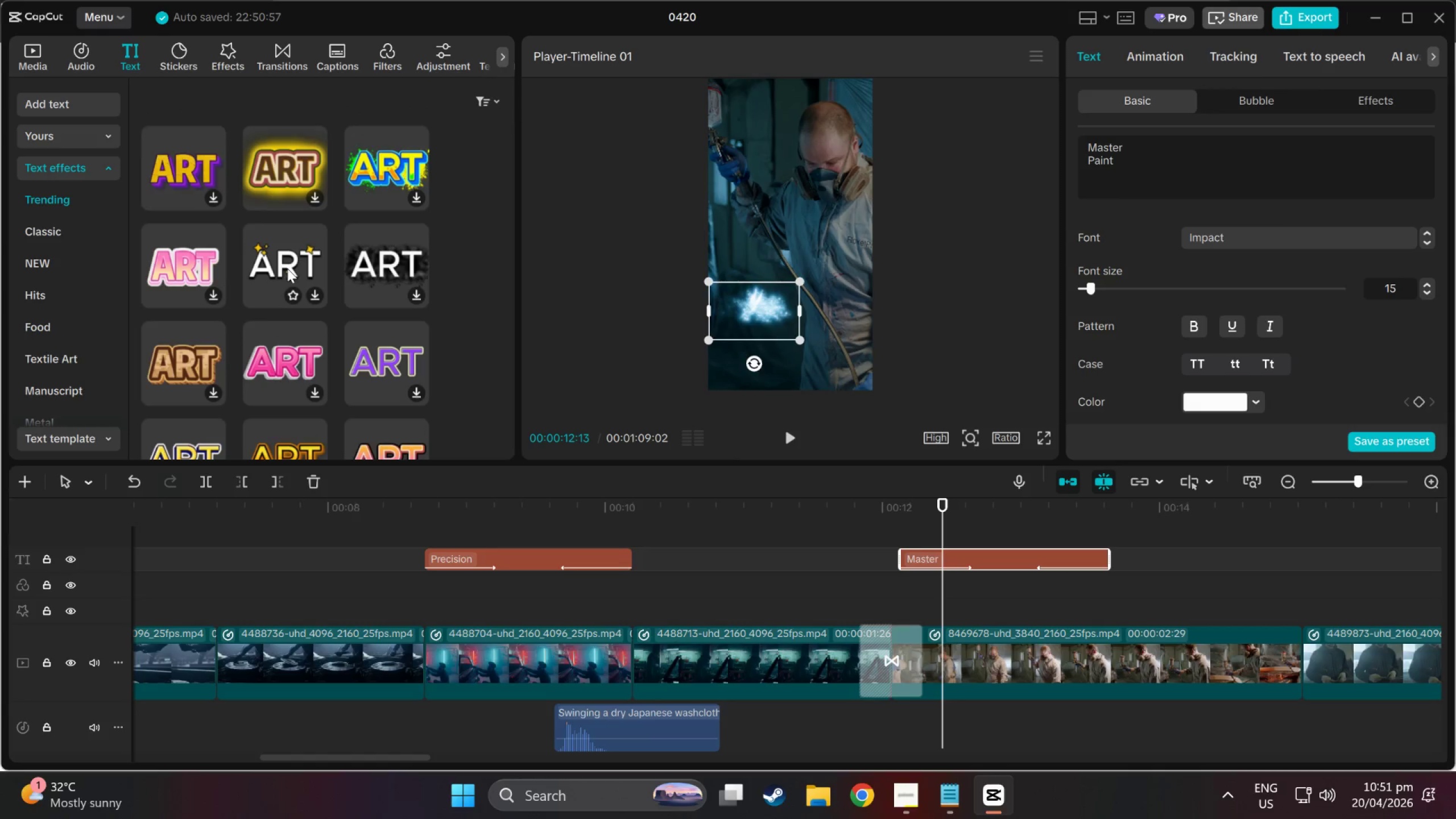 
scroll: coordinate [64, 269], scroll_direction: down, amount: 17.0
 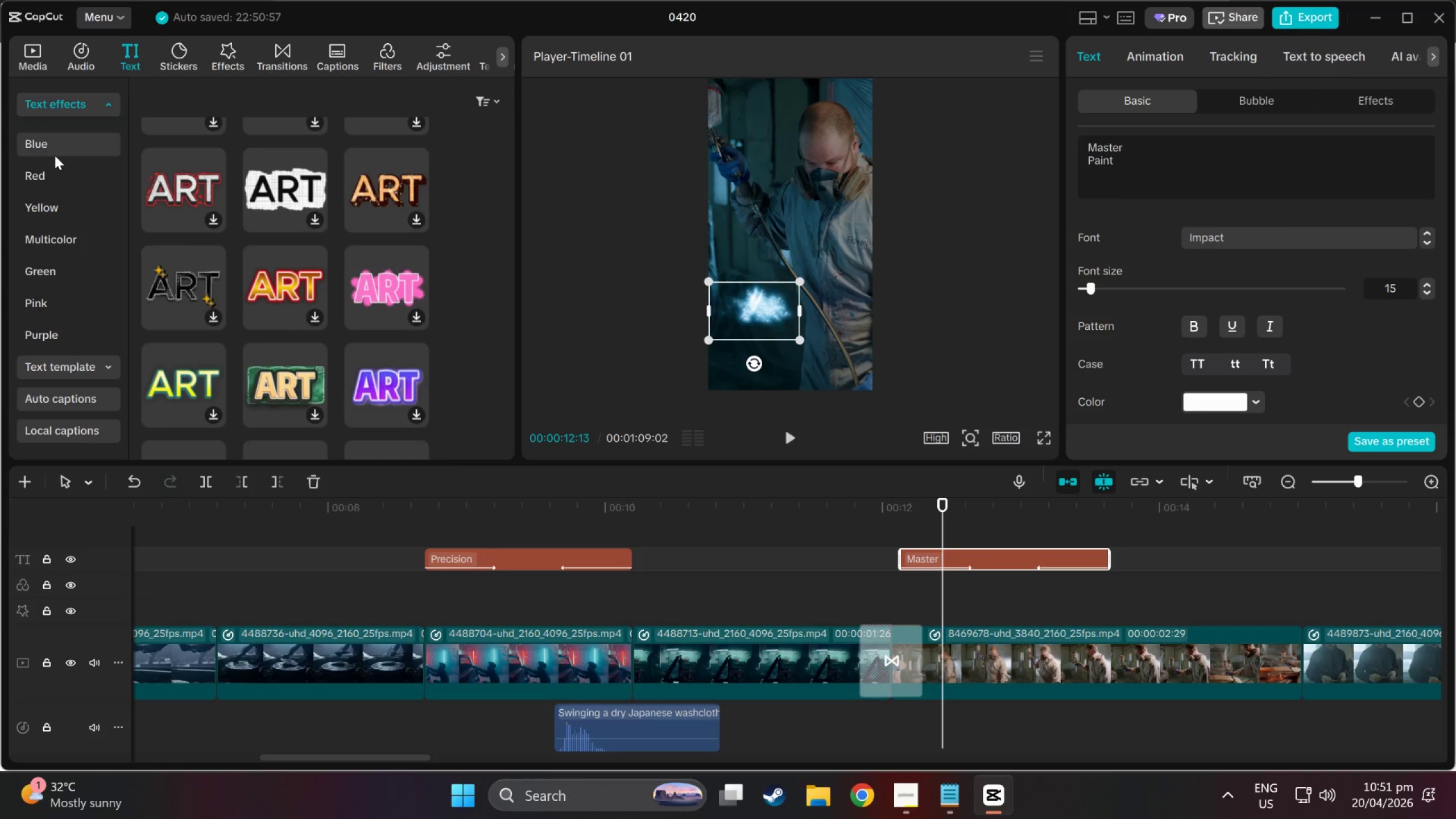 
left_click([59, 180])
 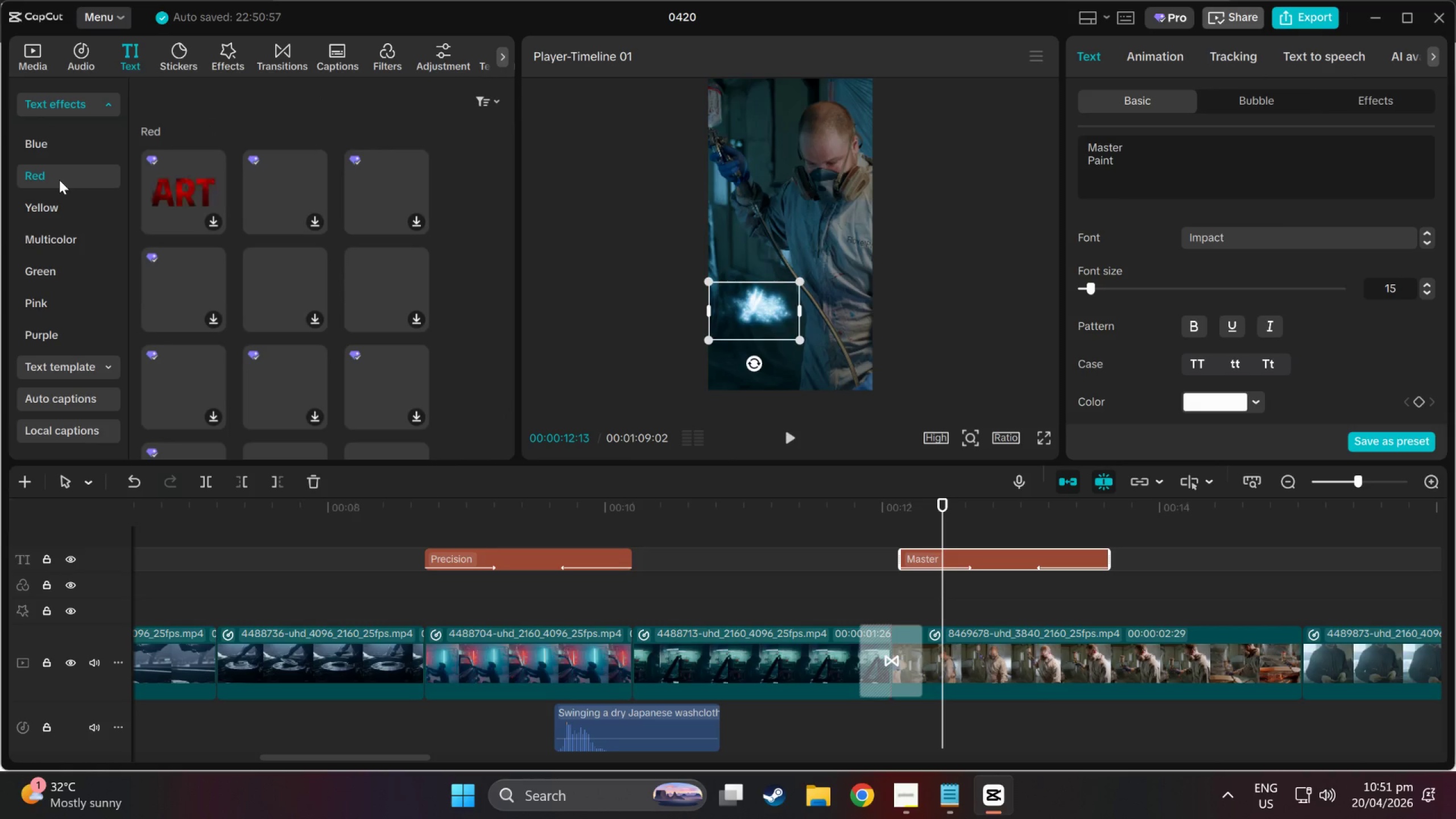 
scroll: coordinate [74, 250], scroll_direction: up, amount: 3.0
 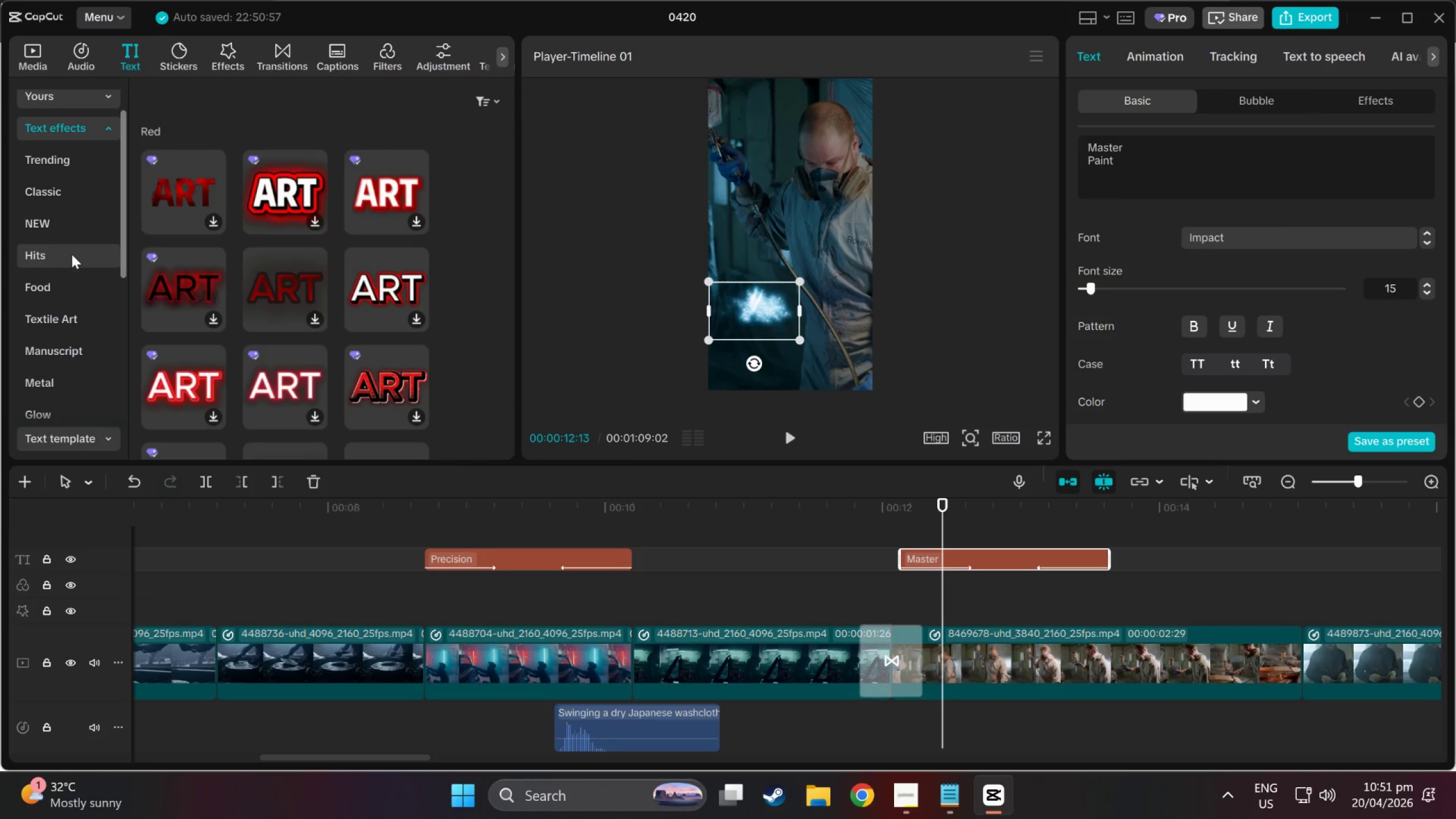 
left_click([76, 326])
 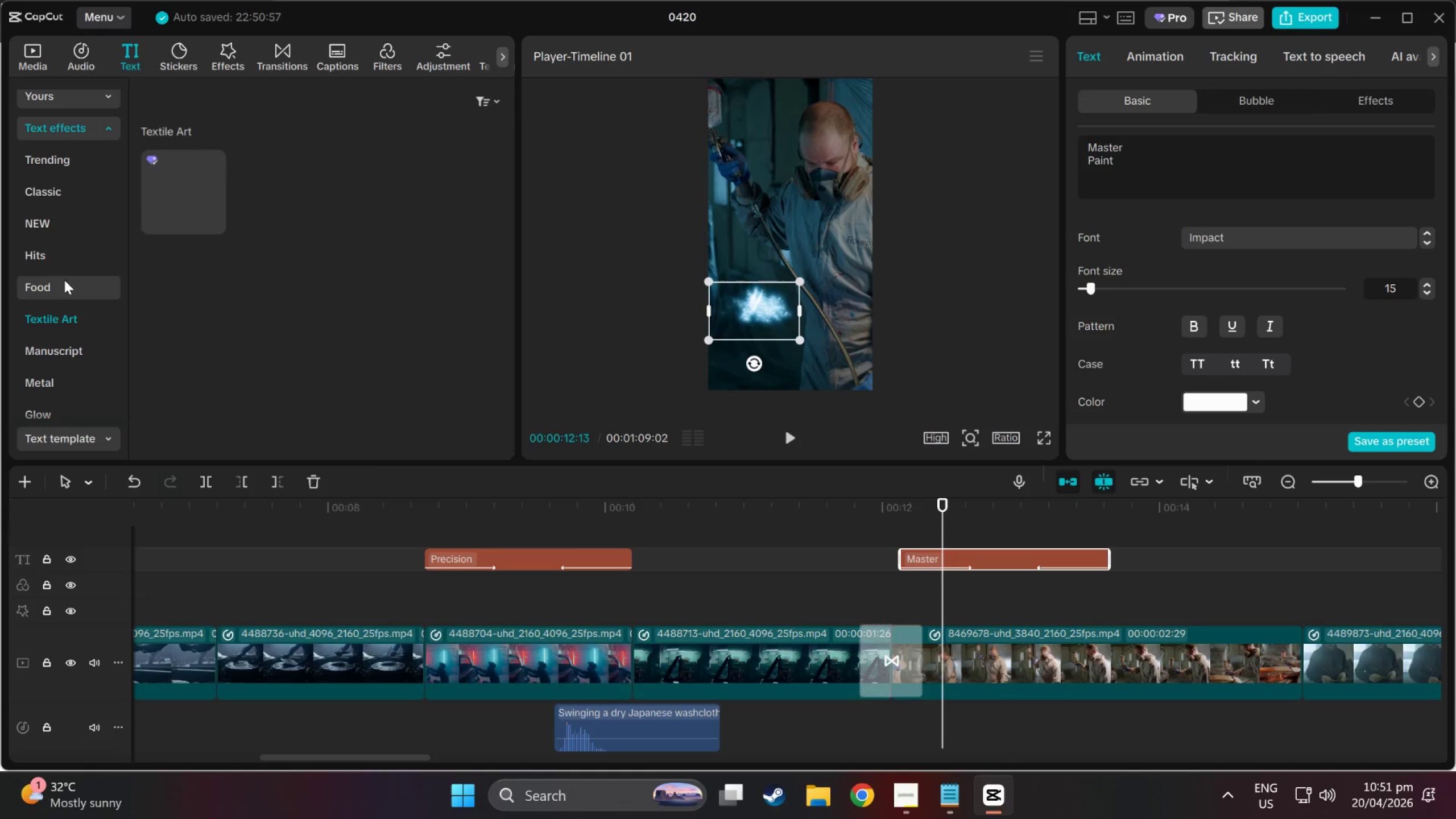 
left_click([70, 287])
 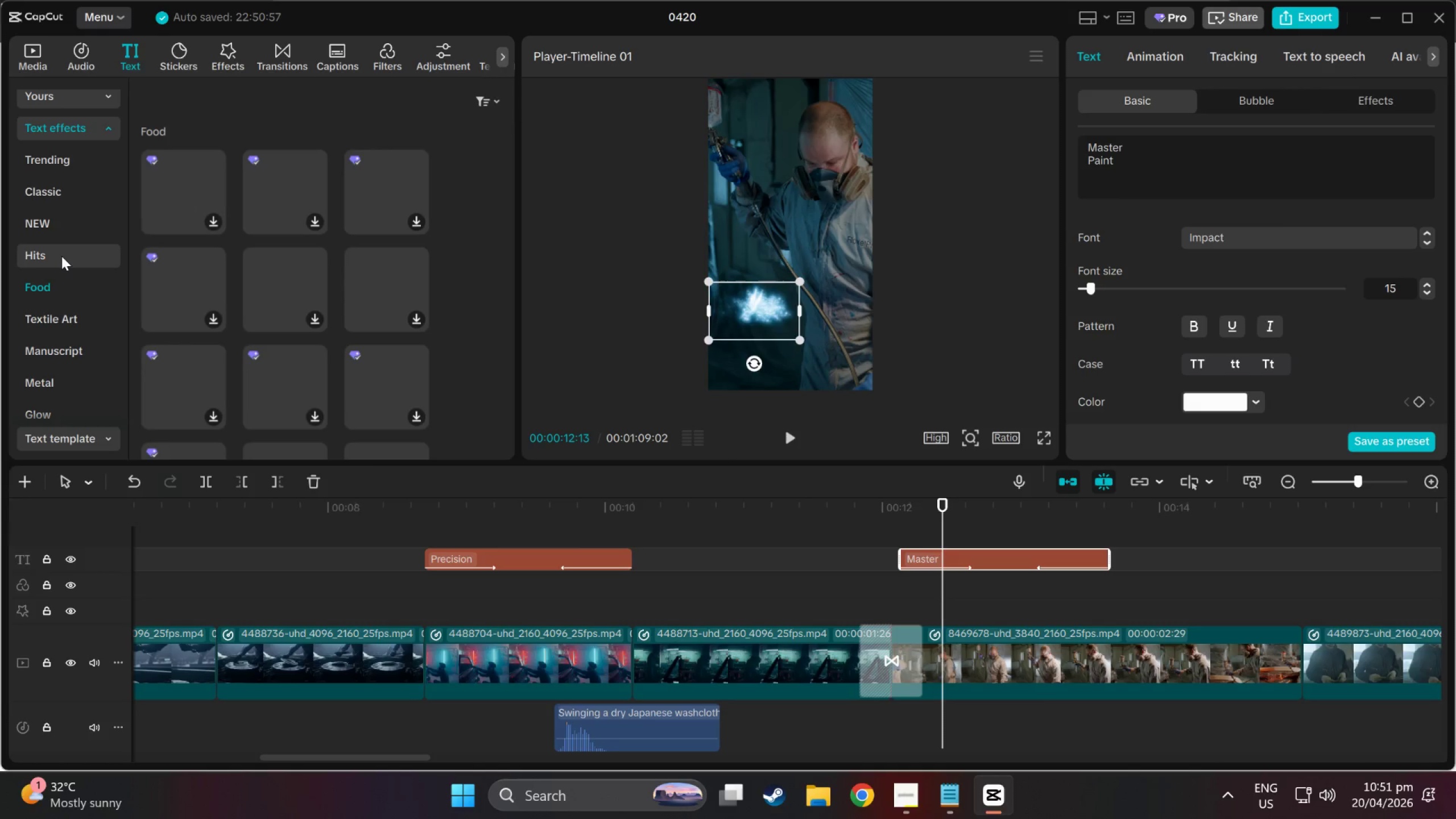 
left_click([61, 256])
 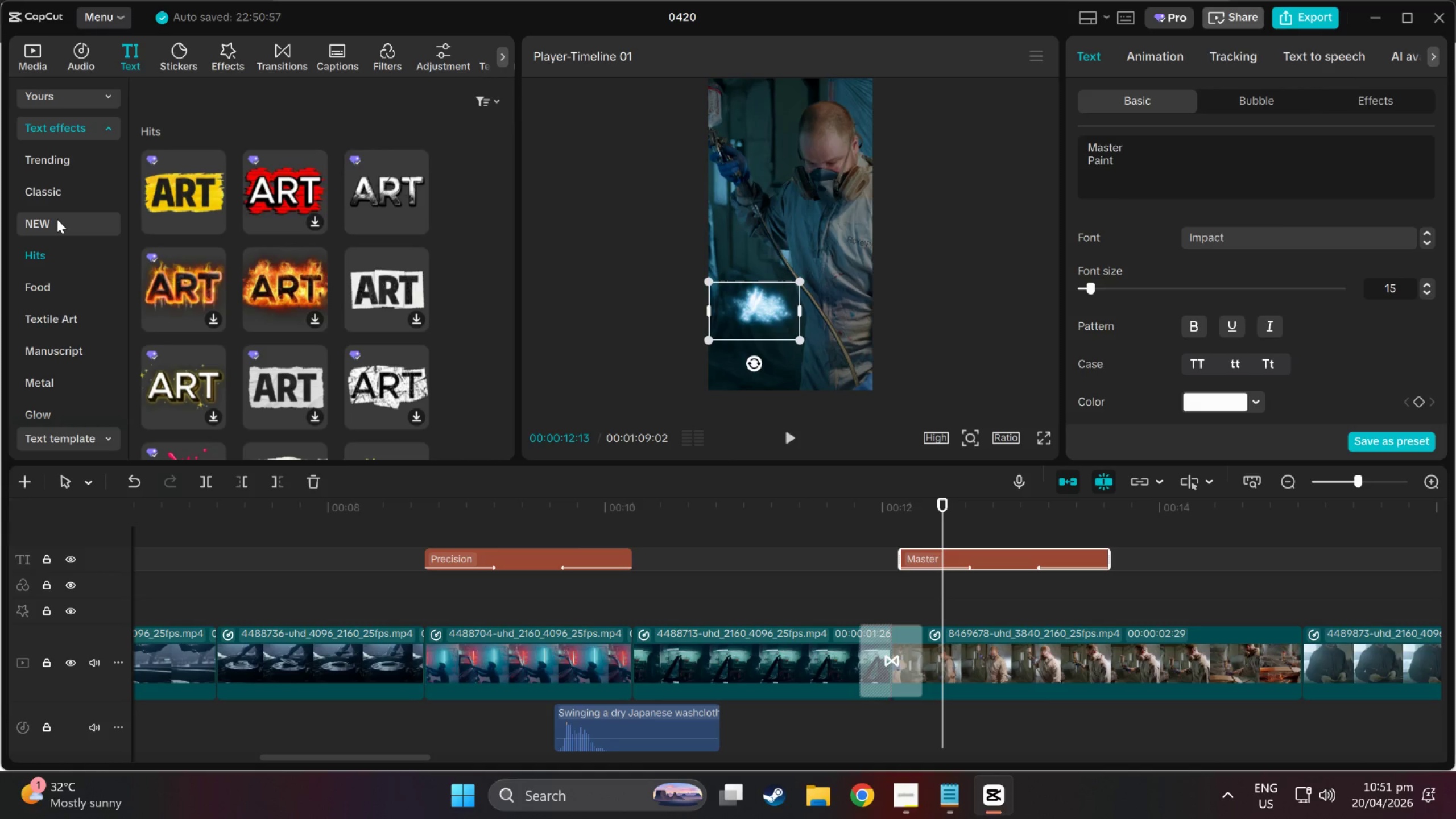 
left_click([57, 219])
 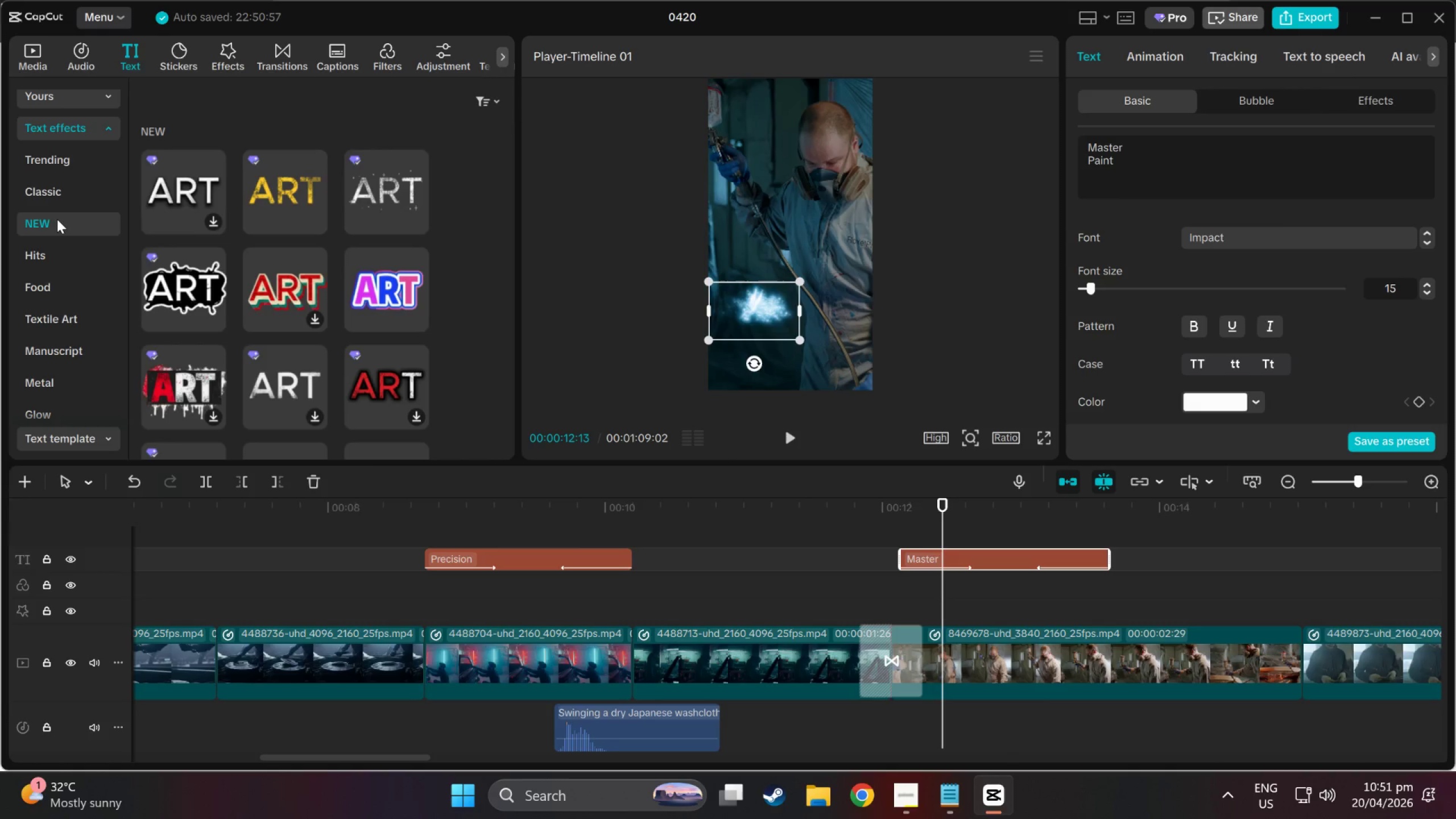 
scroll: coordinate [207, 238], scroll_direction: down, amount: 3.0
 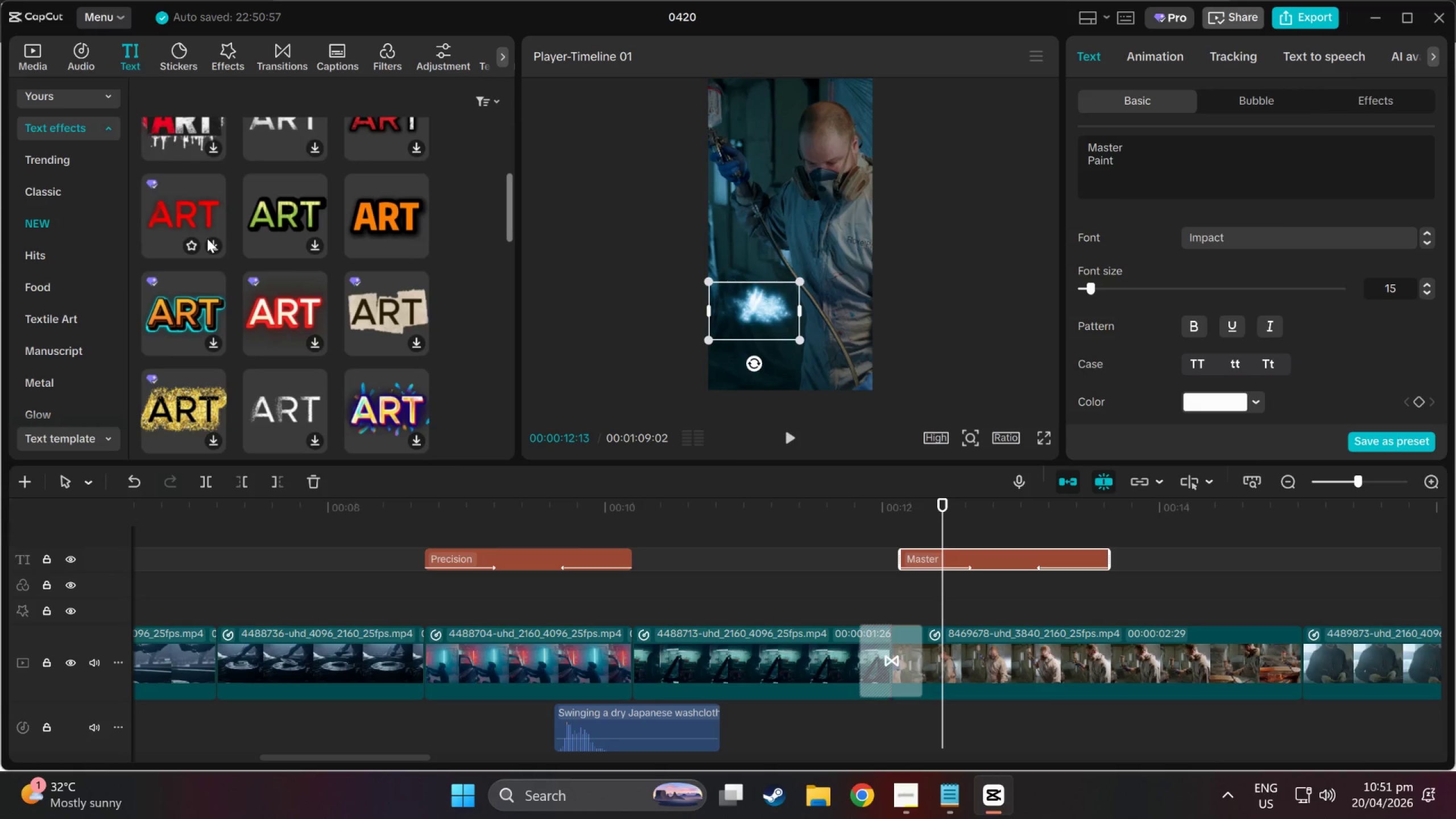 
scroll: coordinate [207, 238], scroll_direction: up, amount: 1.0
 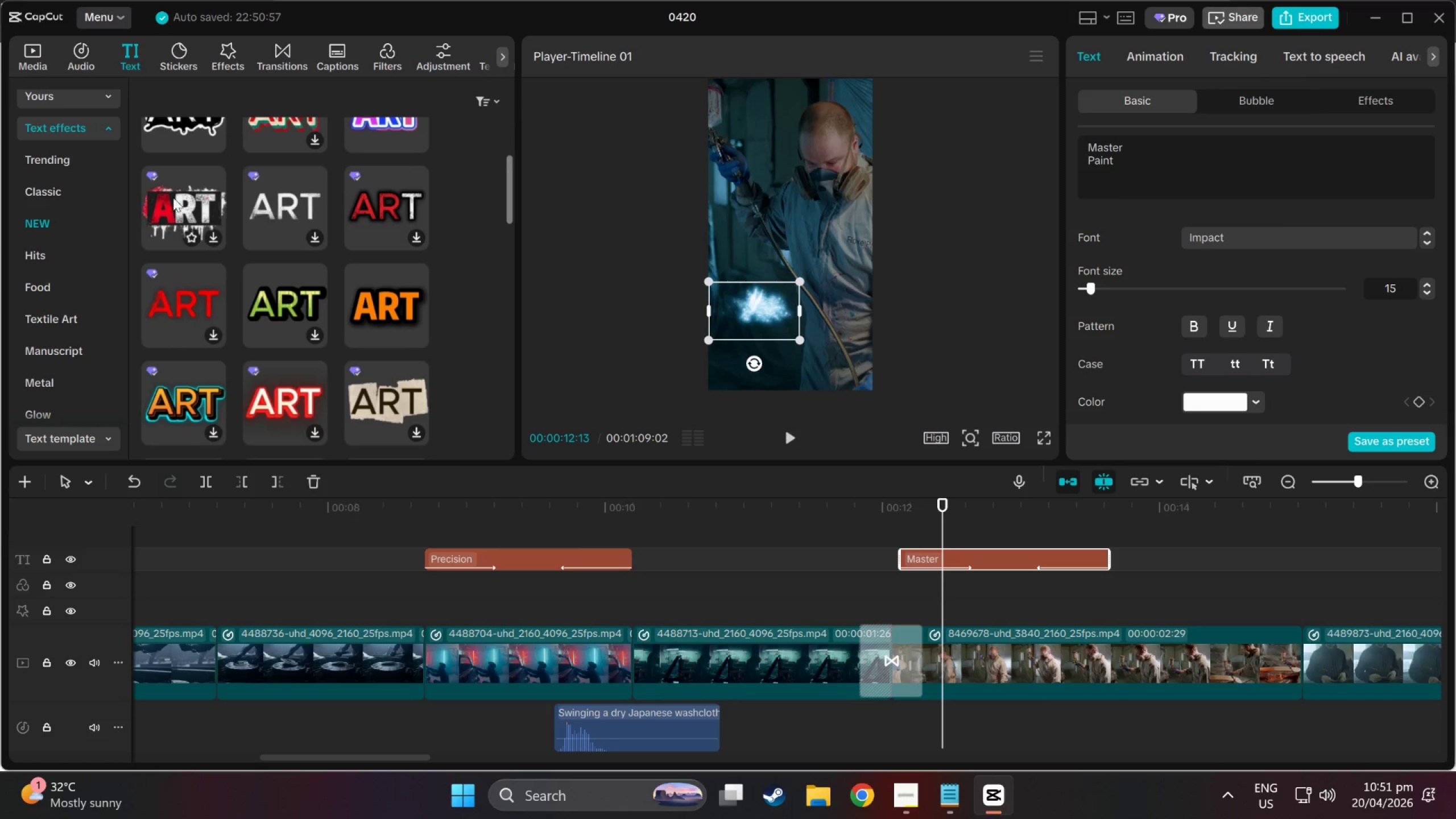 
left_click([173, 190])
 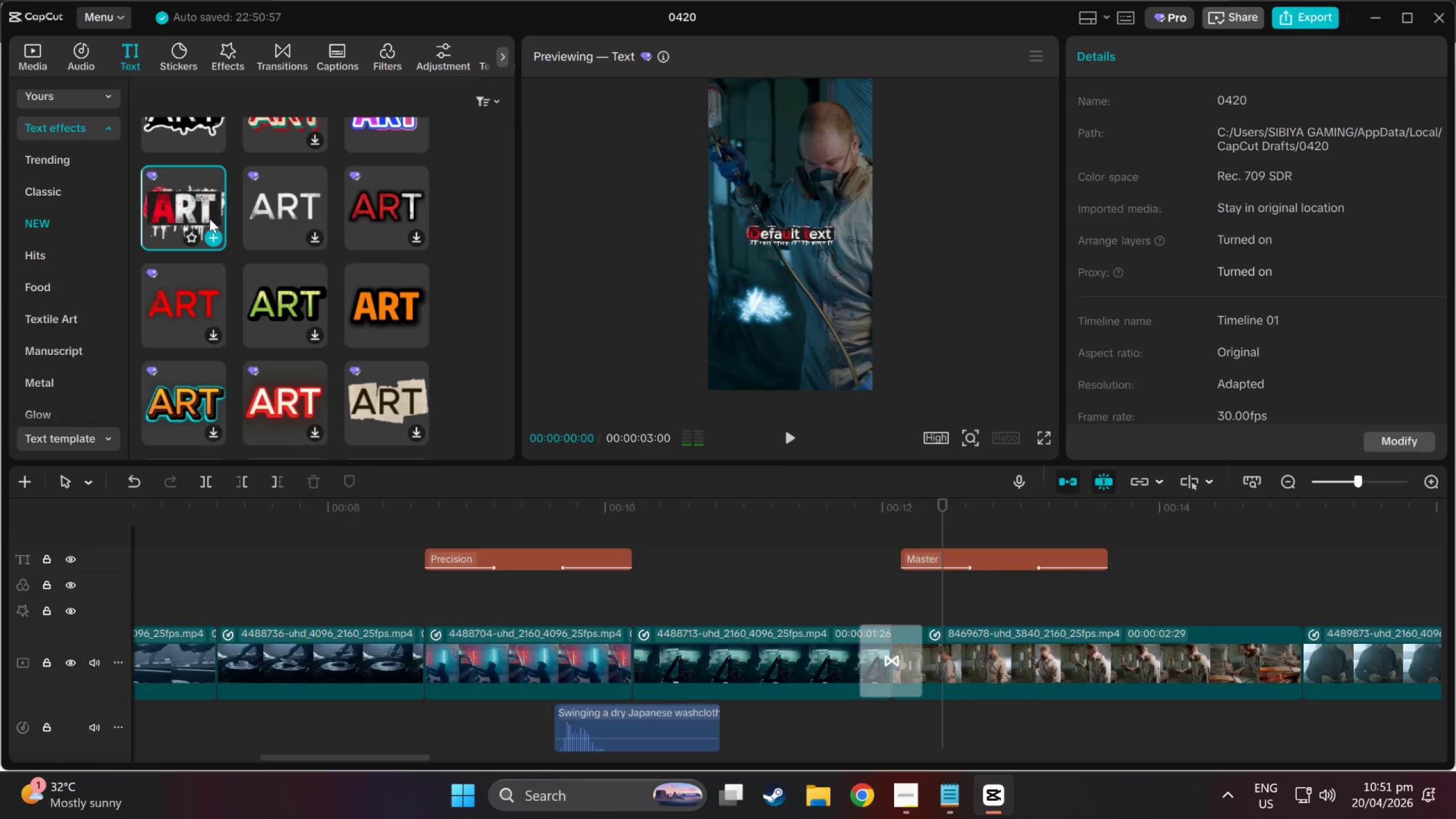 
wait(5.38)
 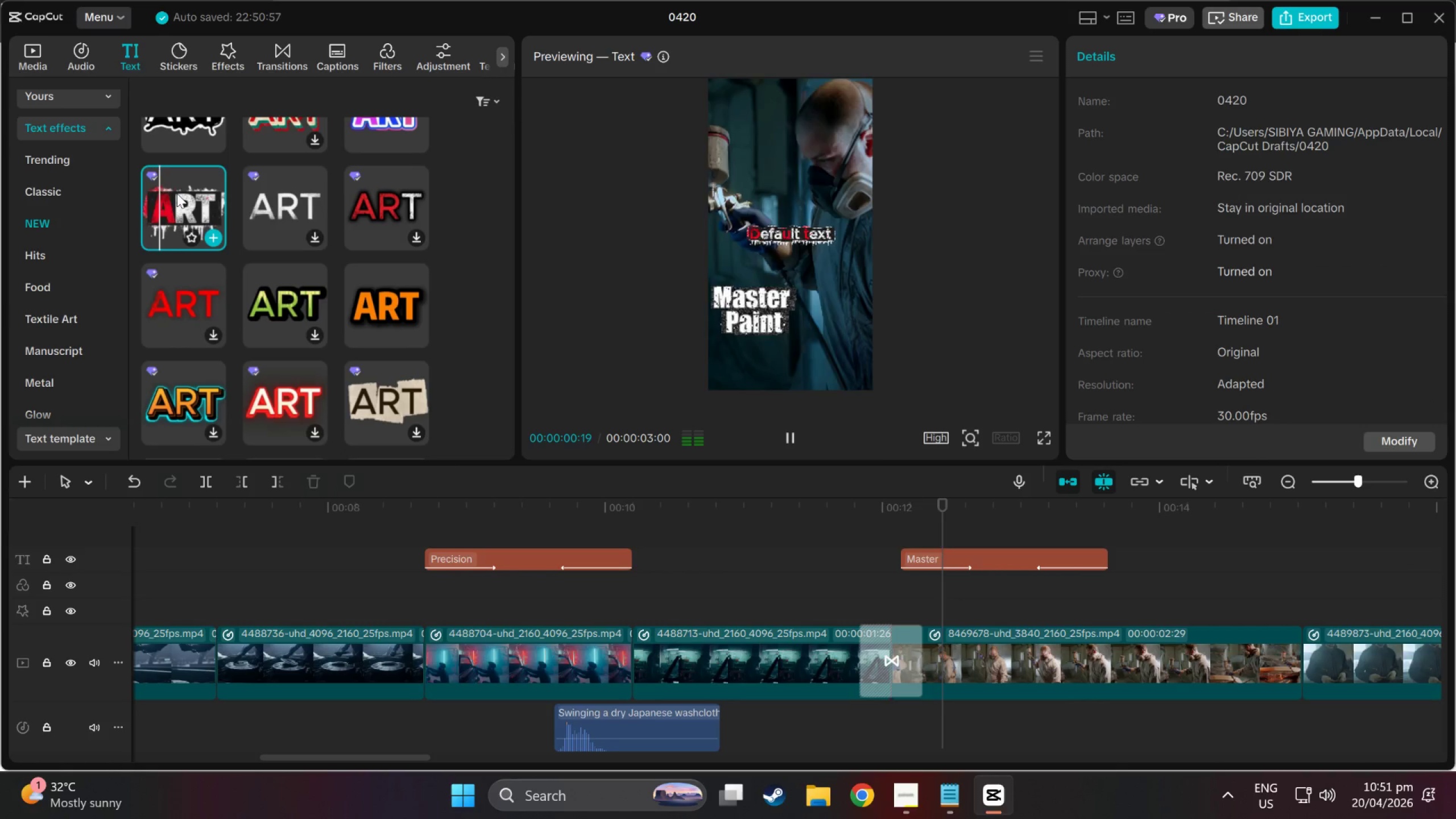 
left_click_drag(start_coordinate=[209, 218], to_coordinate=[900, 535])
 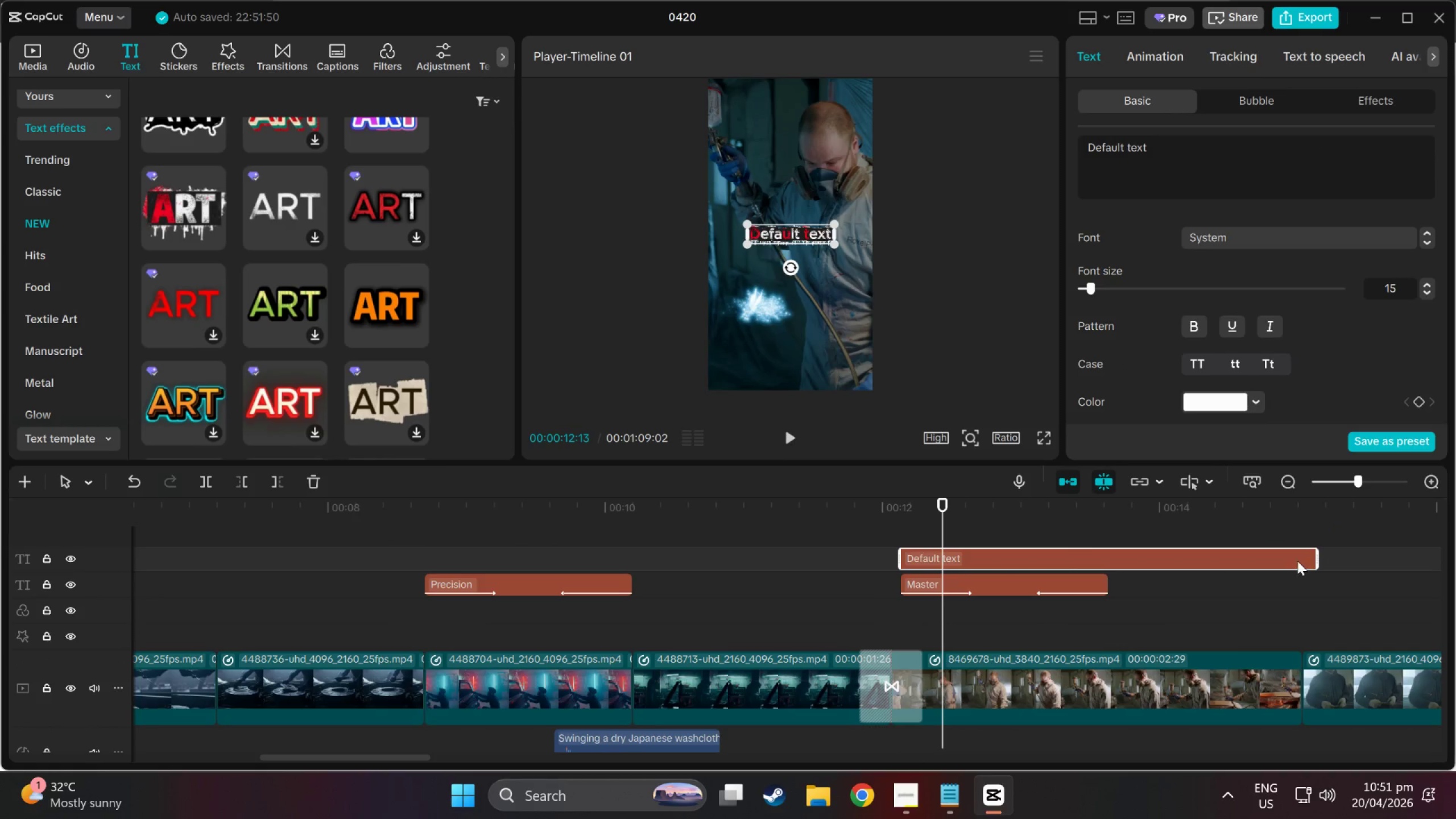 
left_click_drag(start_coordinate=[1316, 561], to_coordinate=[1098, 567])
 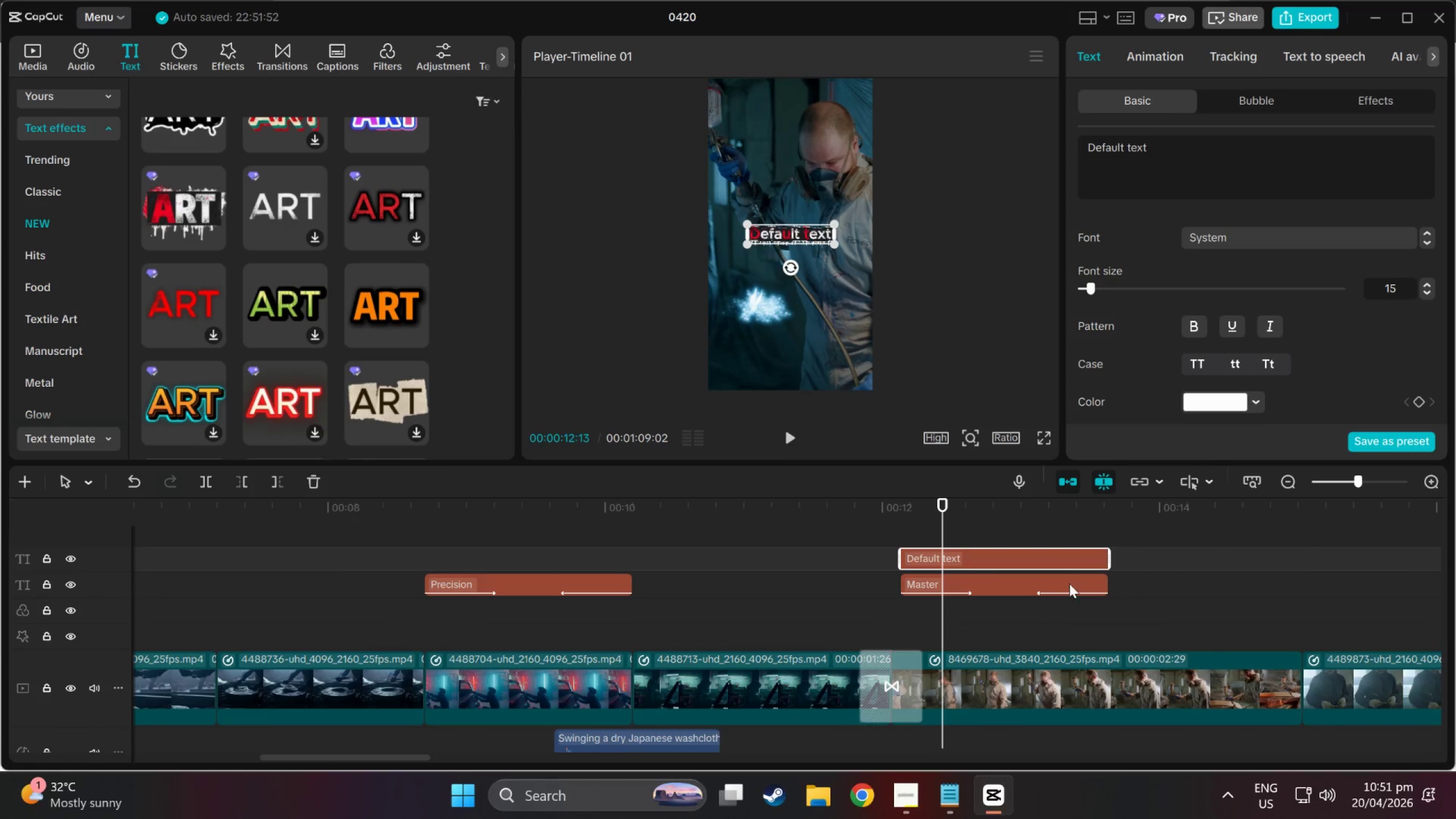 
left_click([1066, 584])
 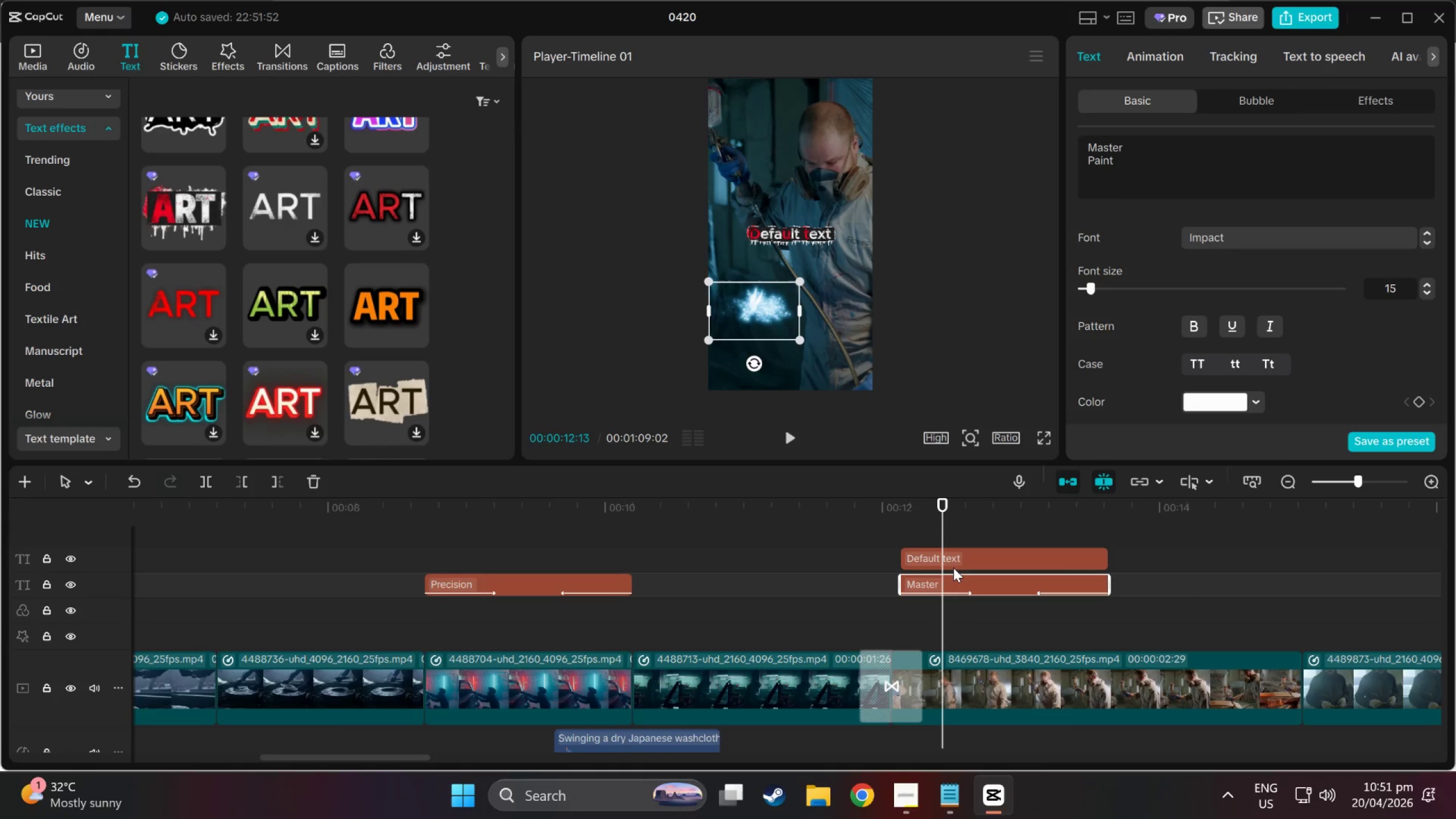 
key(Delete)
 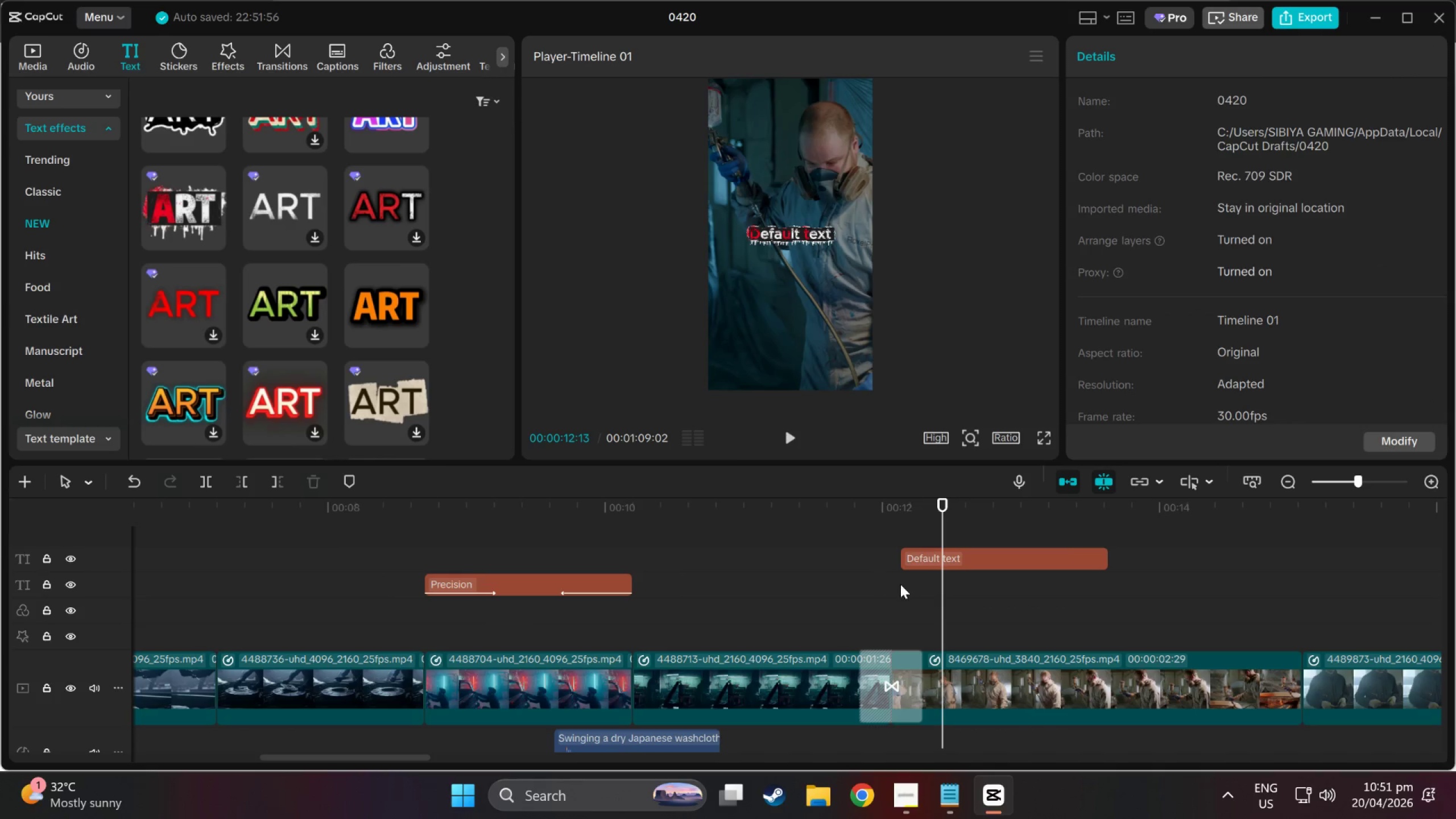 
left_click([929, 548])
 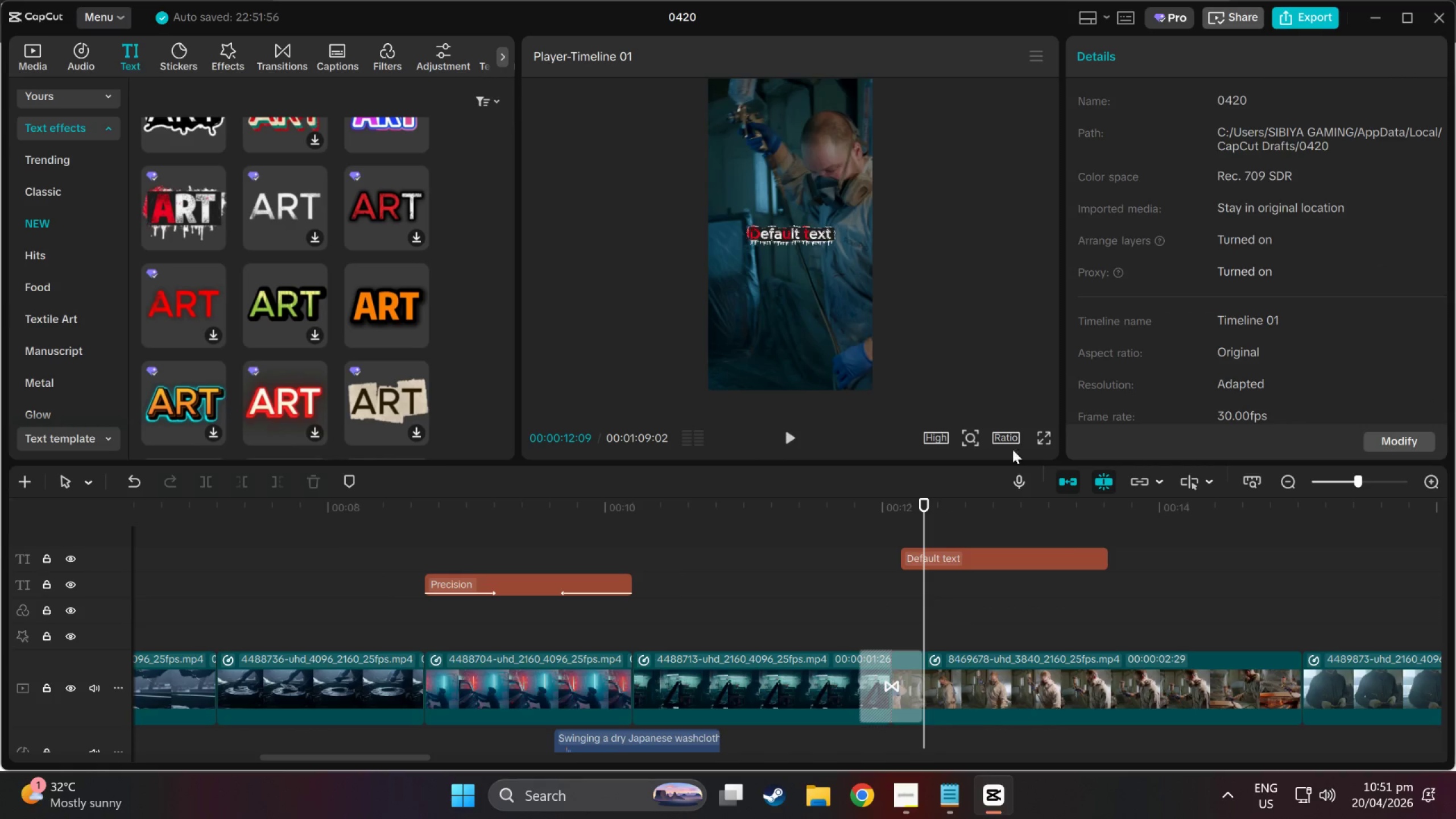 
left_click([777, 234])
 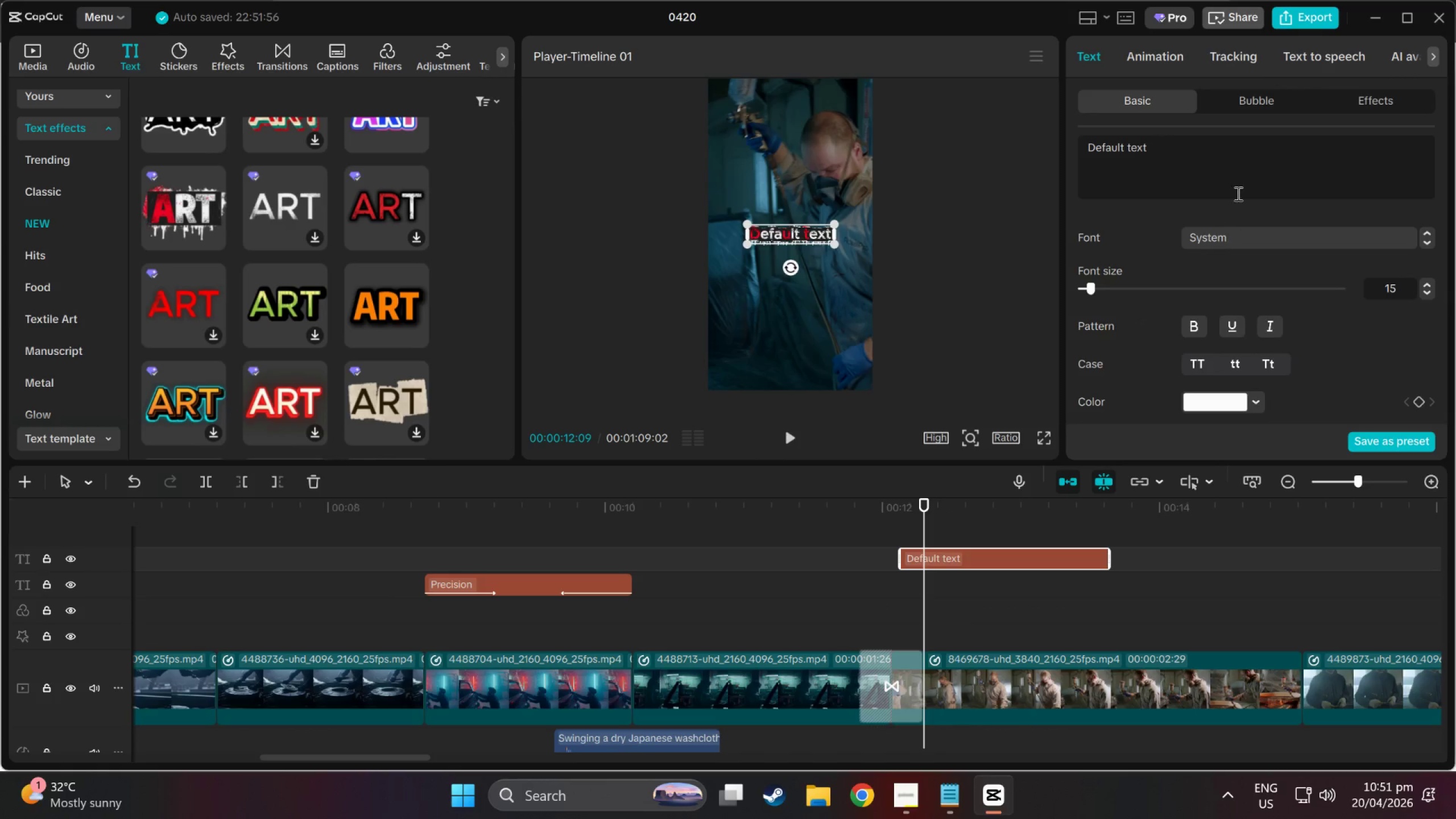 
left_click_drag(start_coordinate=[1225, 163], to_coordinate=[944, 136])
 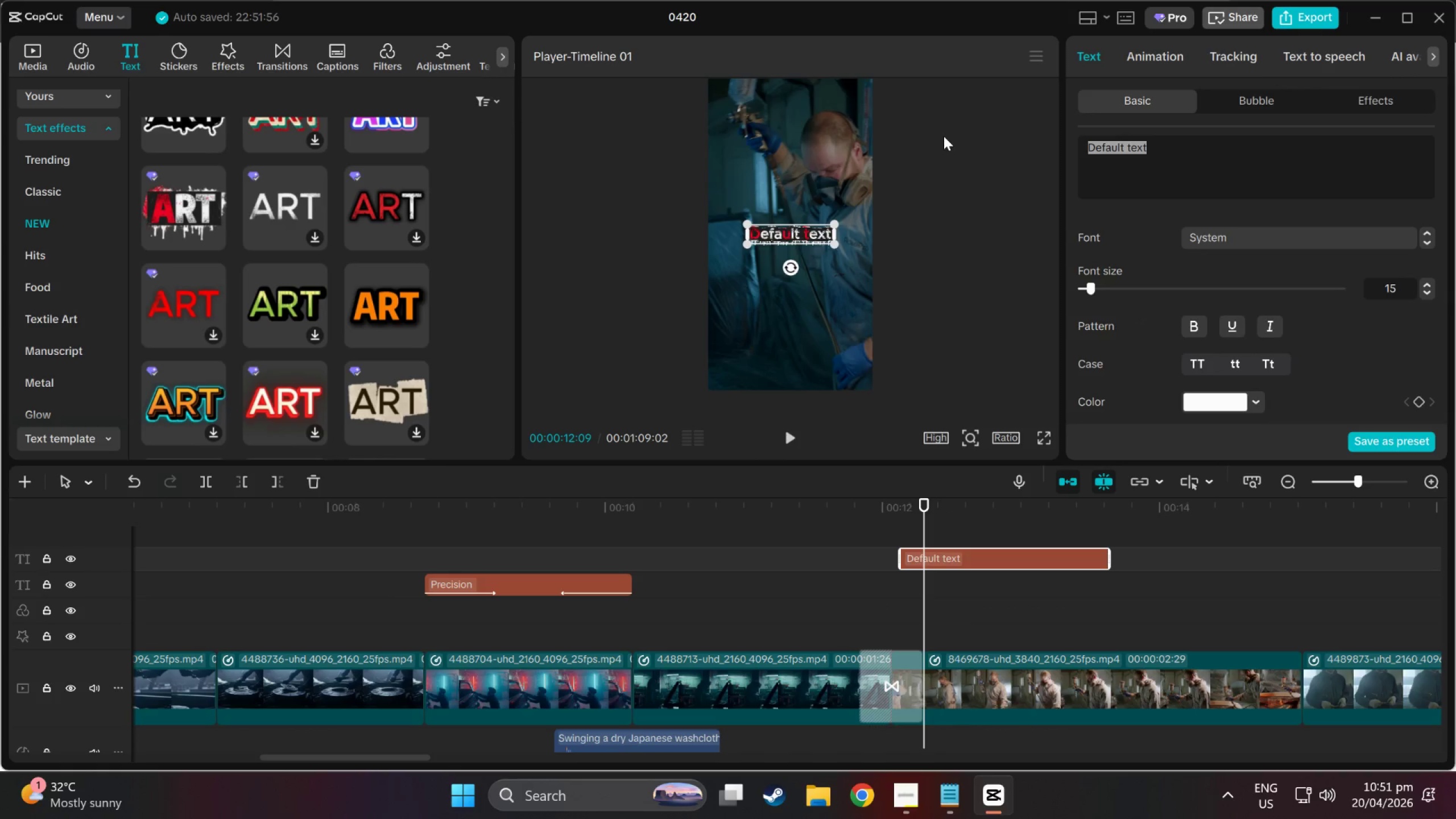 
key(Control+V)
 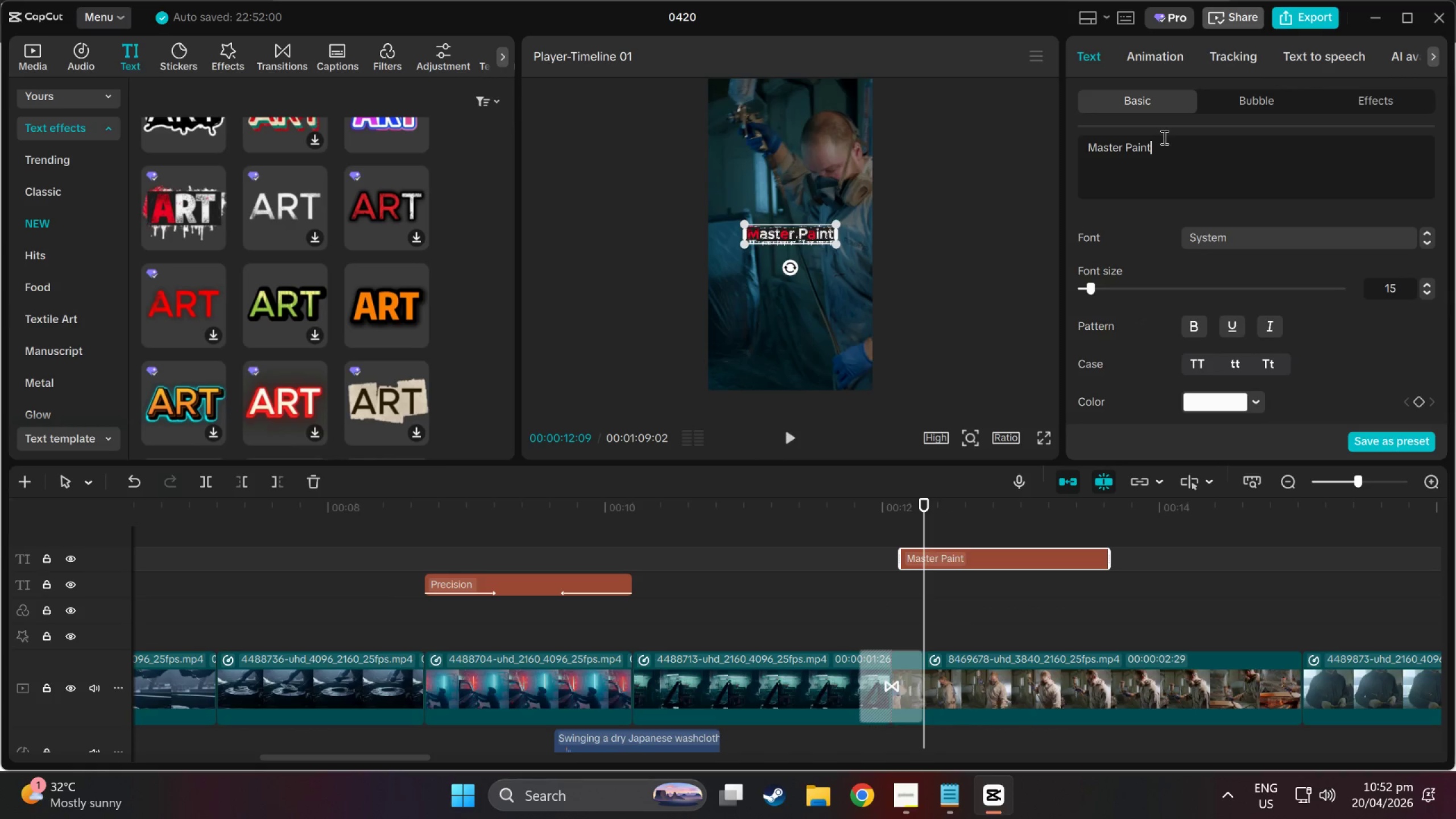 
left_click([1131, 143])
 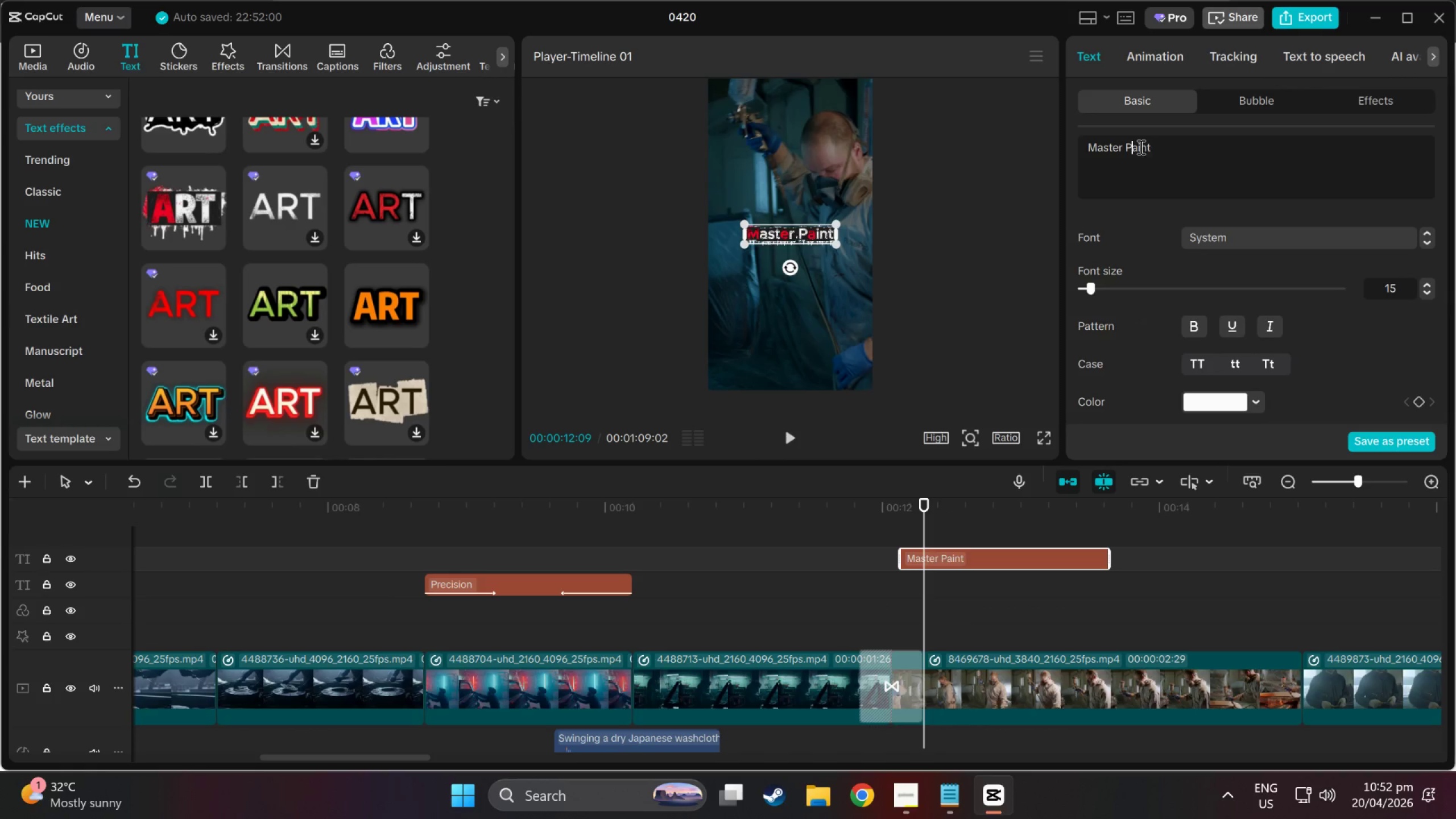 
left_click([1127, 146])
 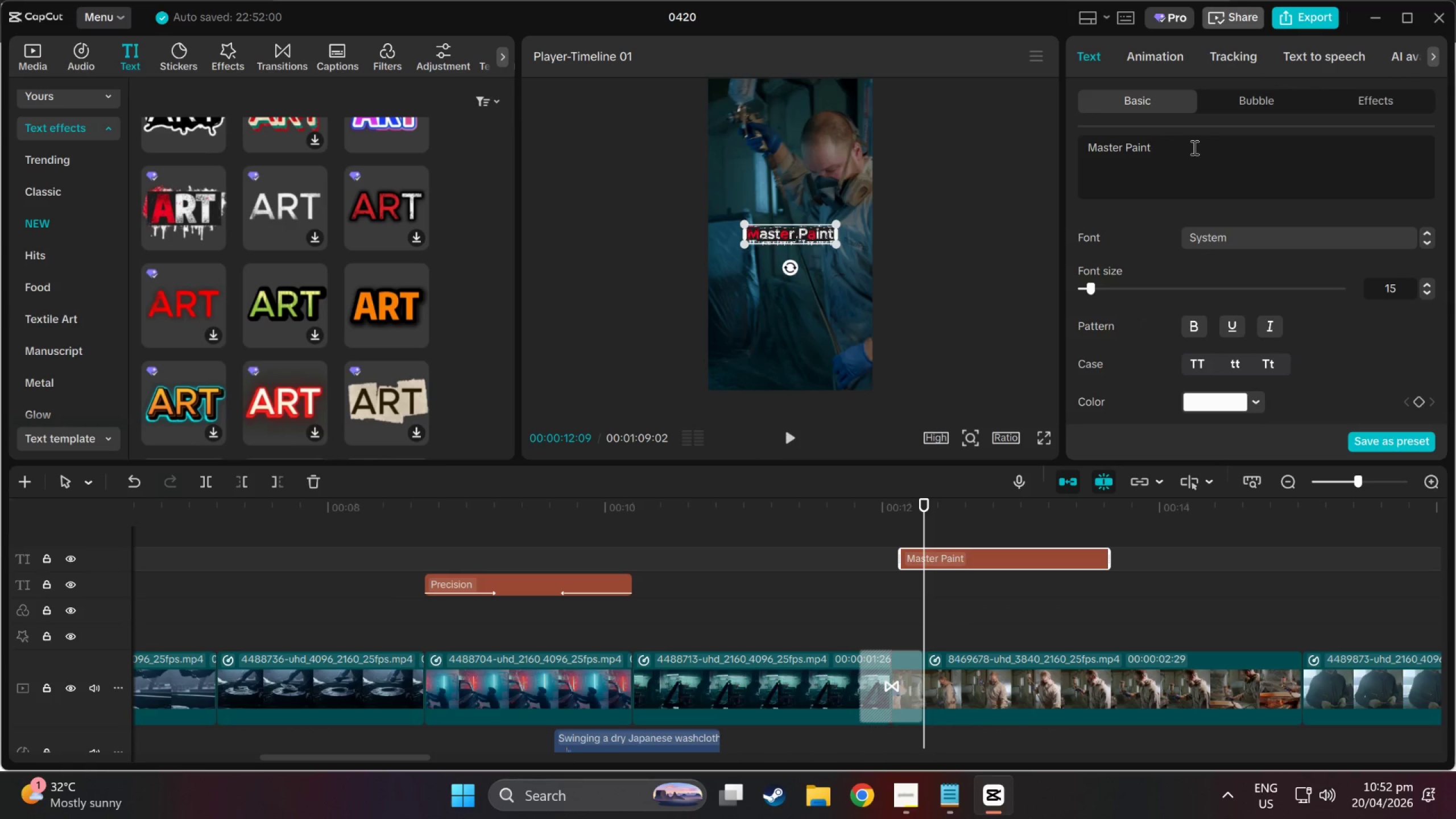 
key(NumpadEnter)
 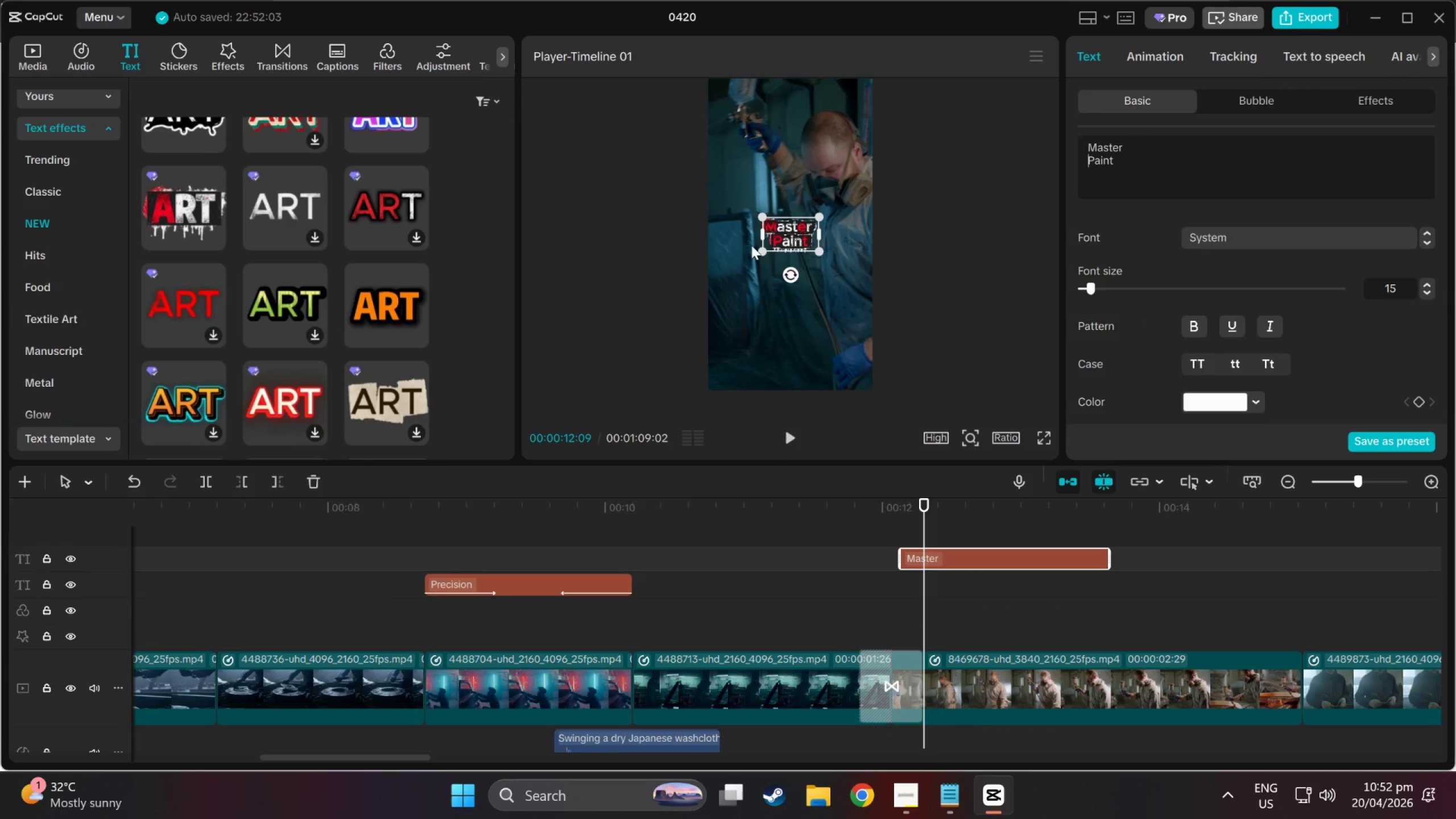 
left_click_drag(start_coordinate=[763, 249], to_coordinate=[719, 274])
 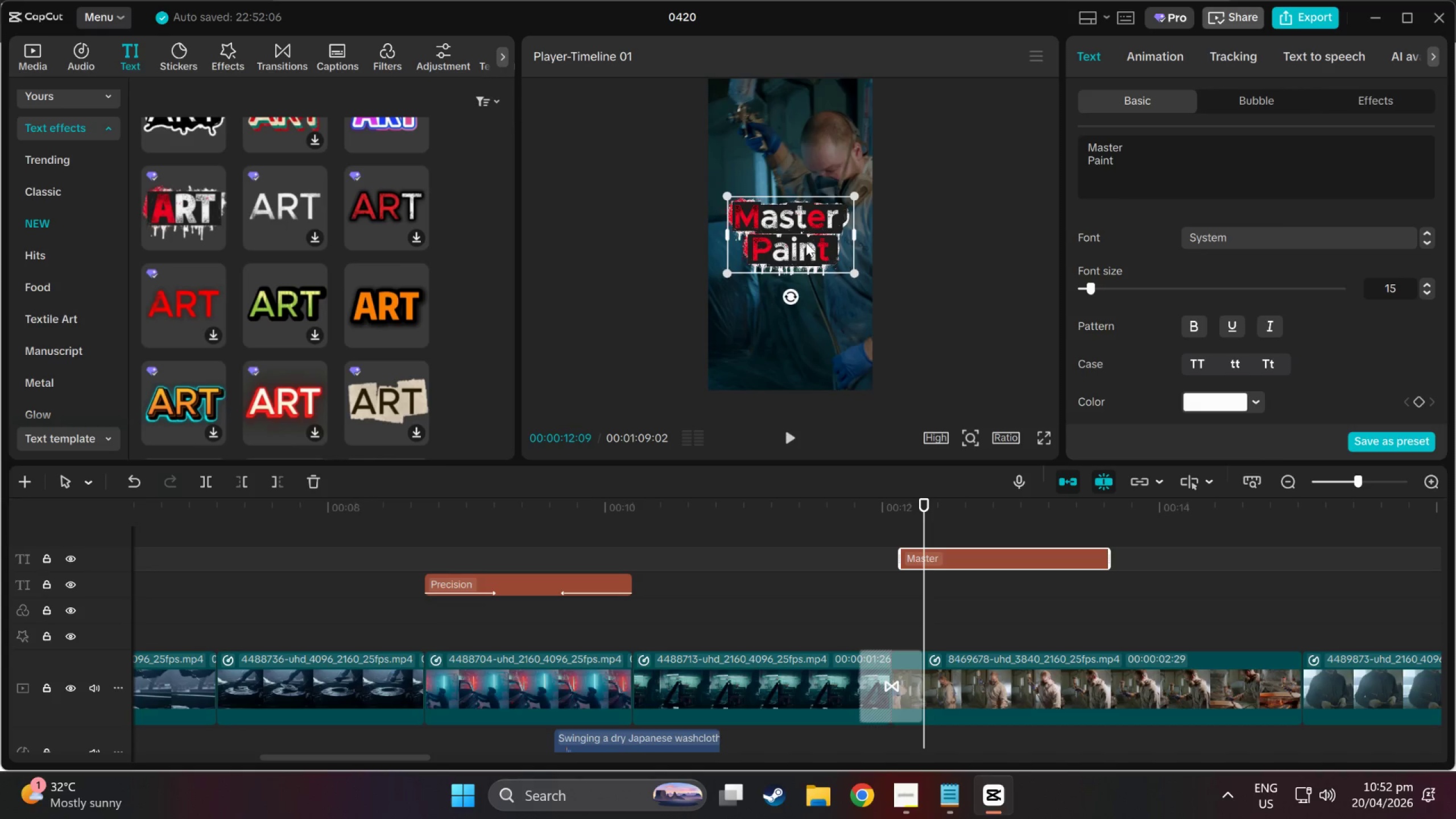 
left_click_drag(start_coordinate=[806, 242], to_coordinate=[785, 335])
 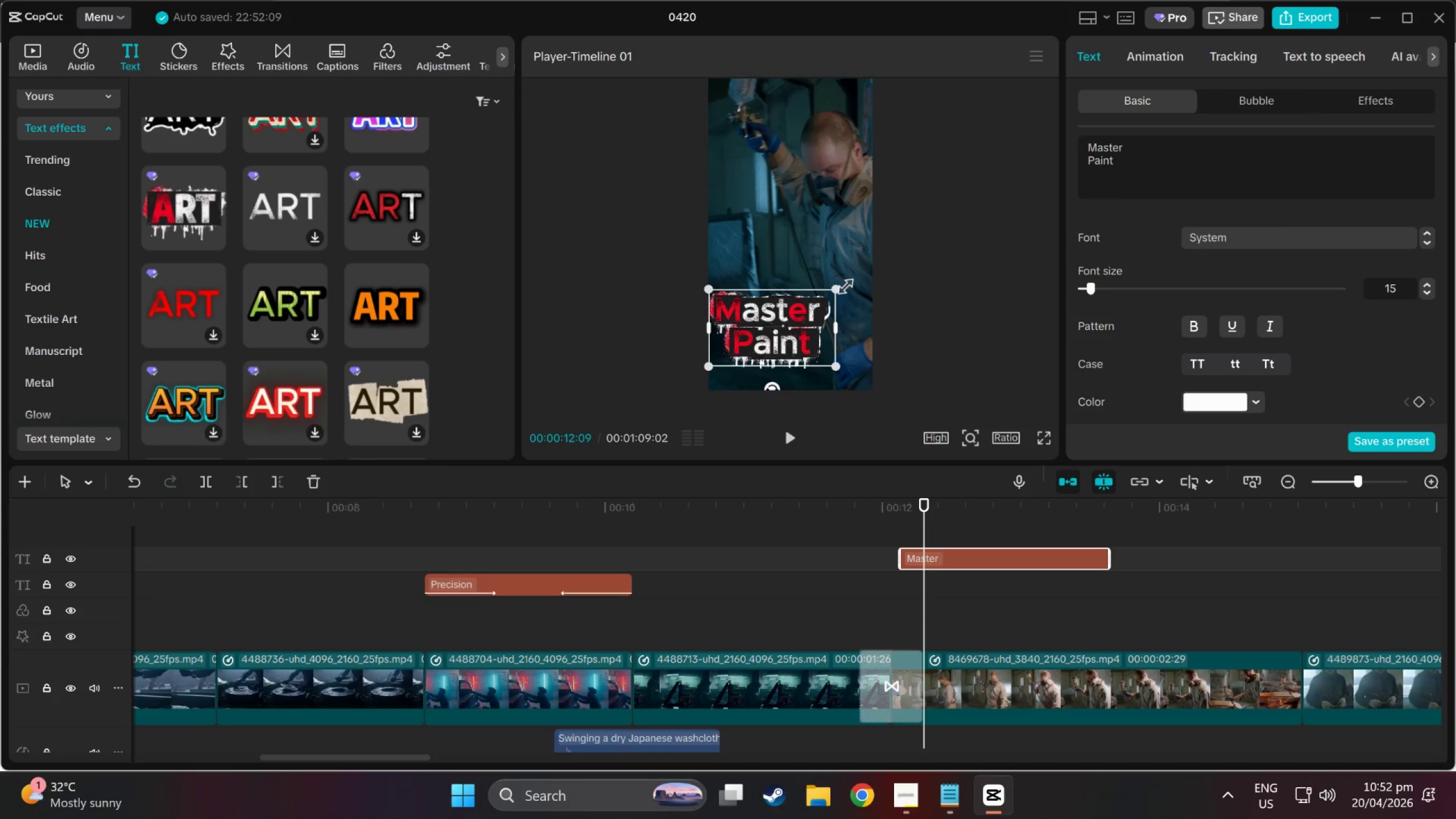 
left_click_drag(start_coordinate=[841, 286], to_coordinate=[825, 295])
 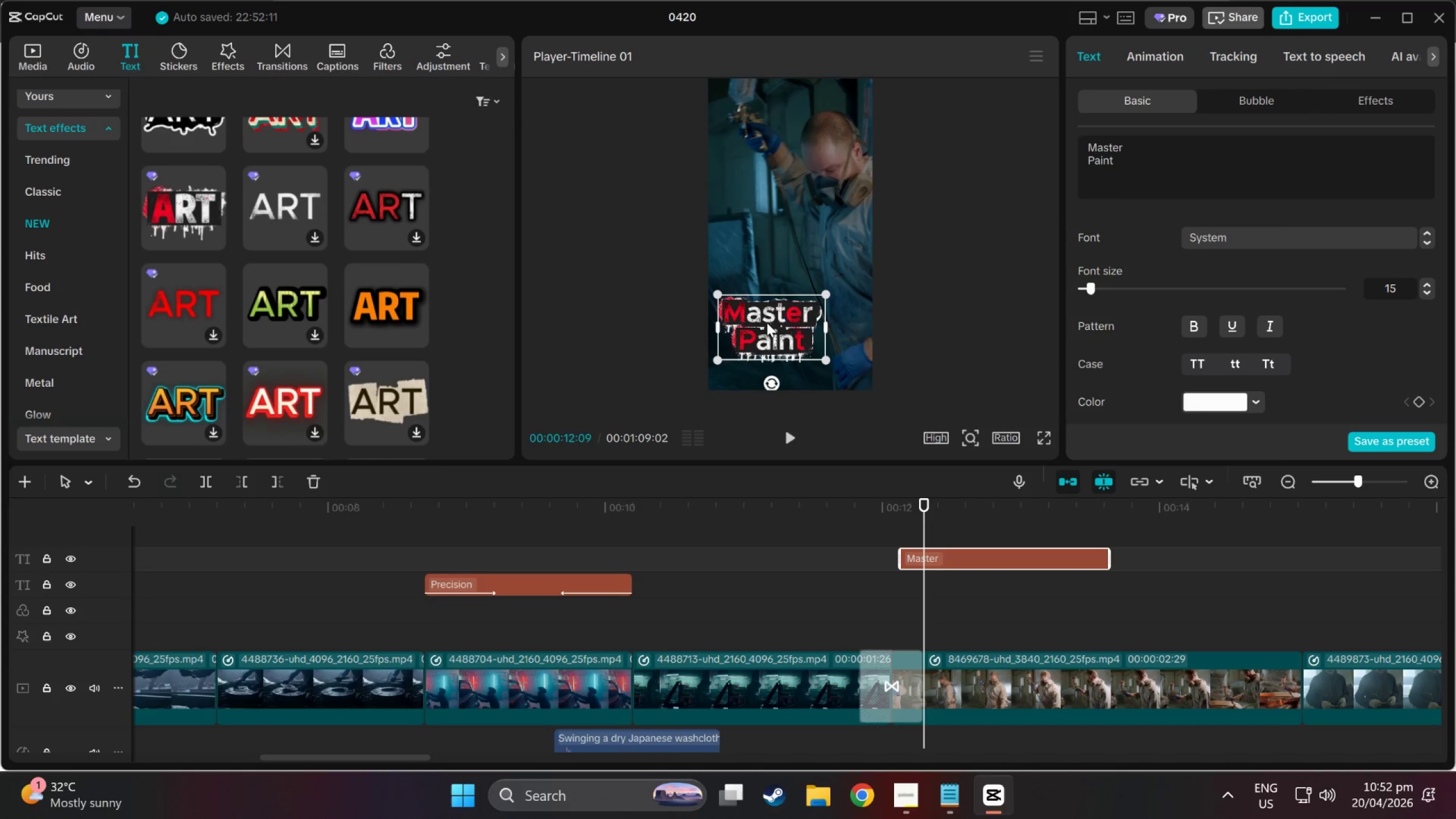 
left_click_drag(start_coordinate=[767, 322], to_coordinate=[761, 325])
 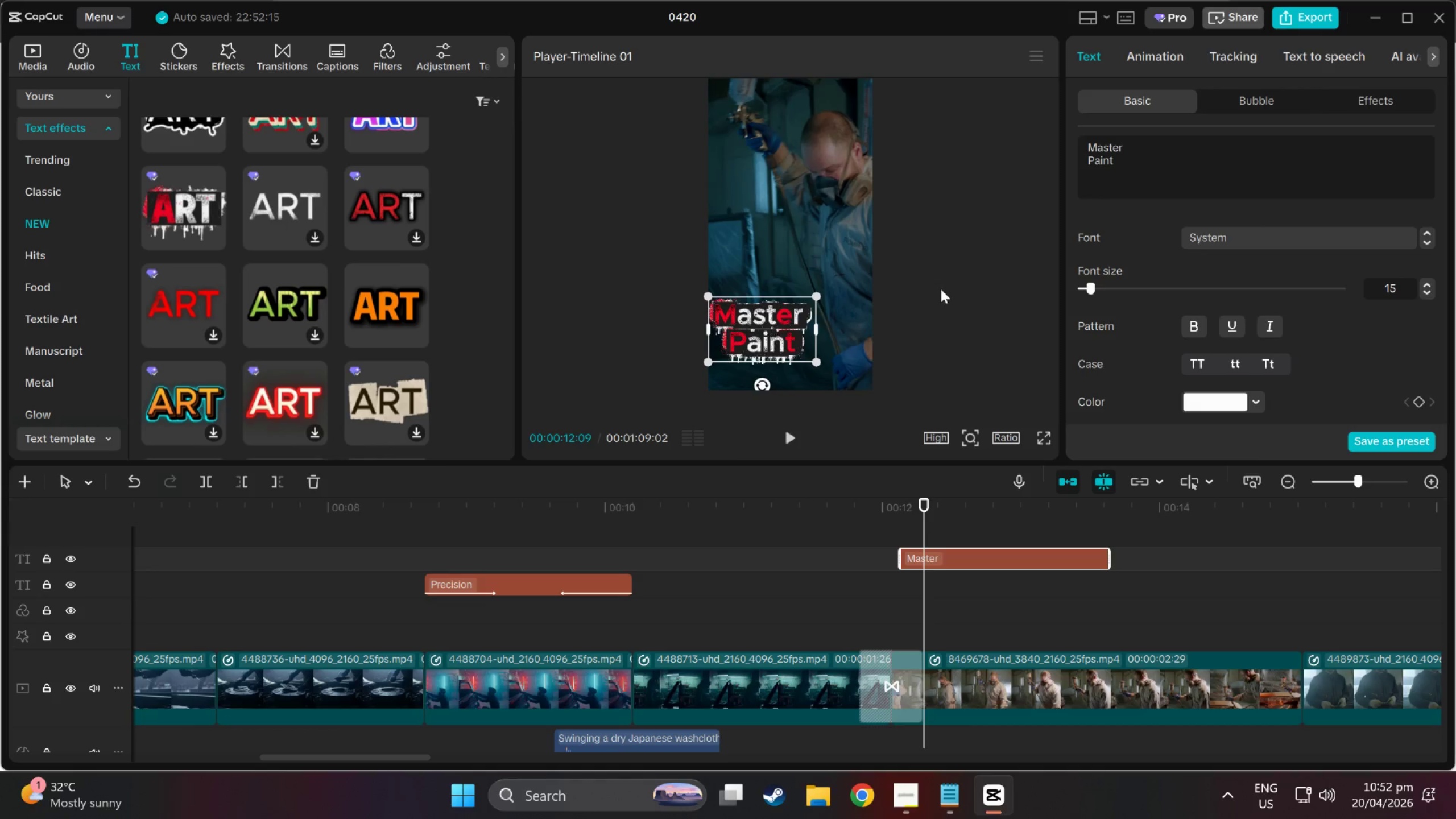 
left_click([943, 288])
 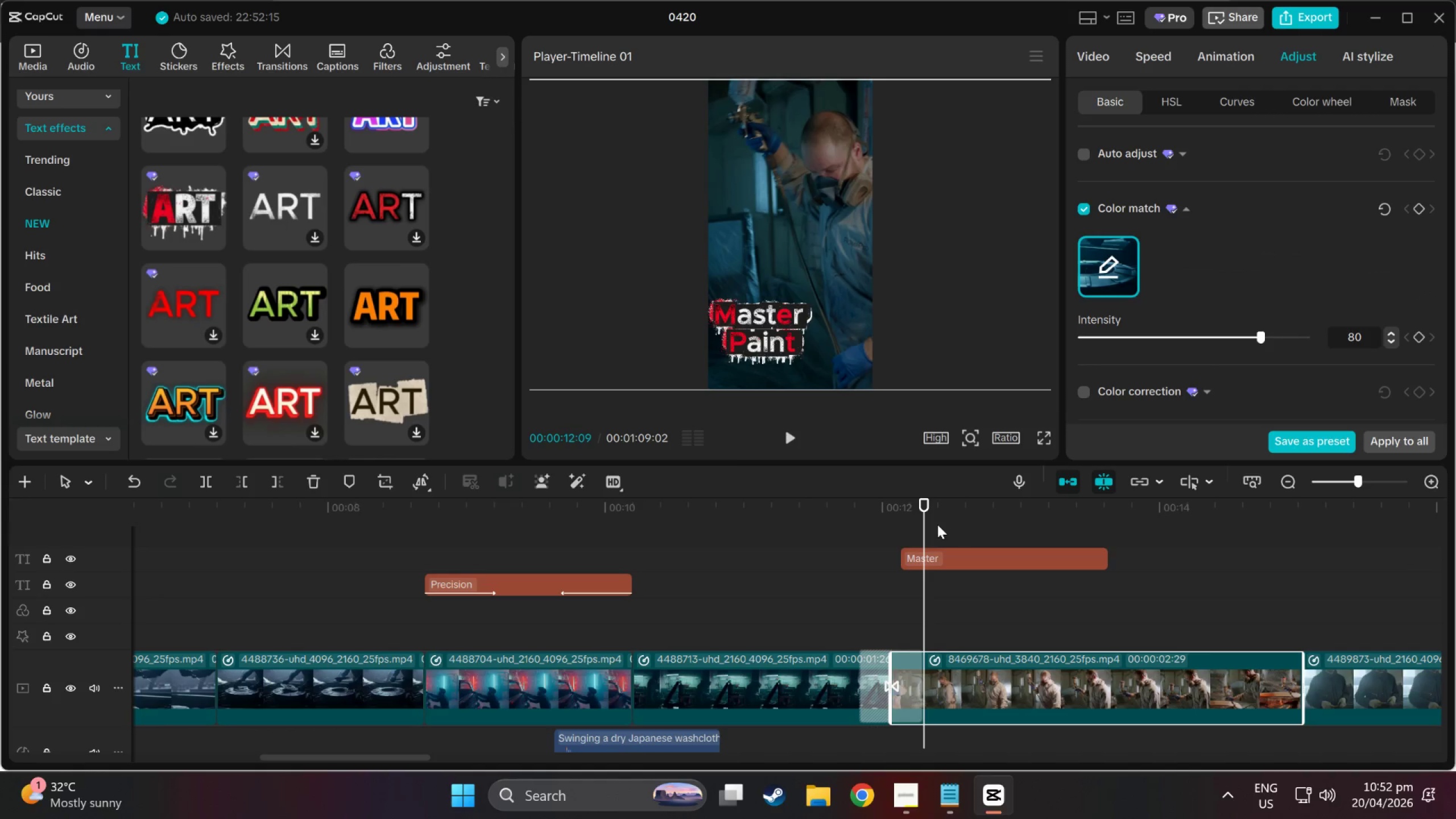 
left_click_drag(start_coordinate=[928, 497], to_coordinate=[955, 506])
 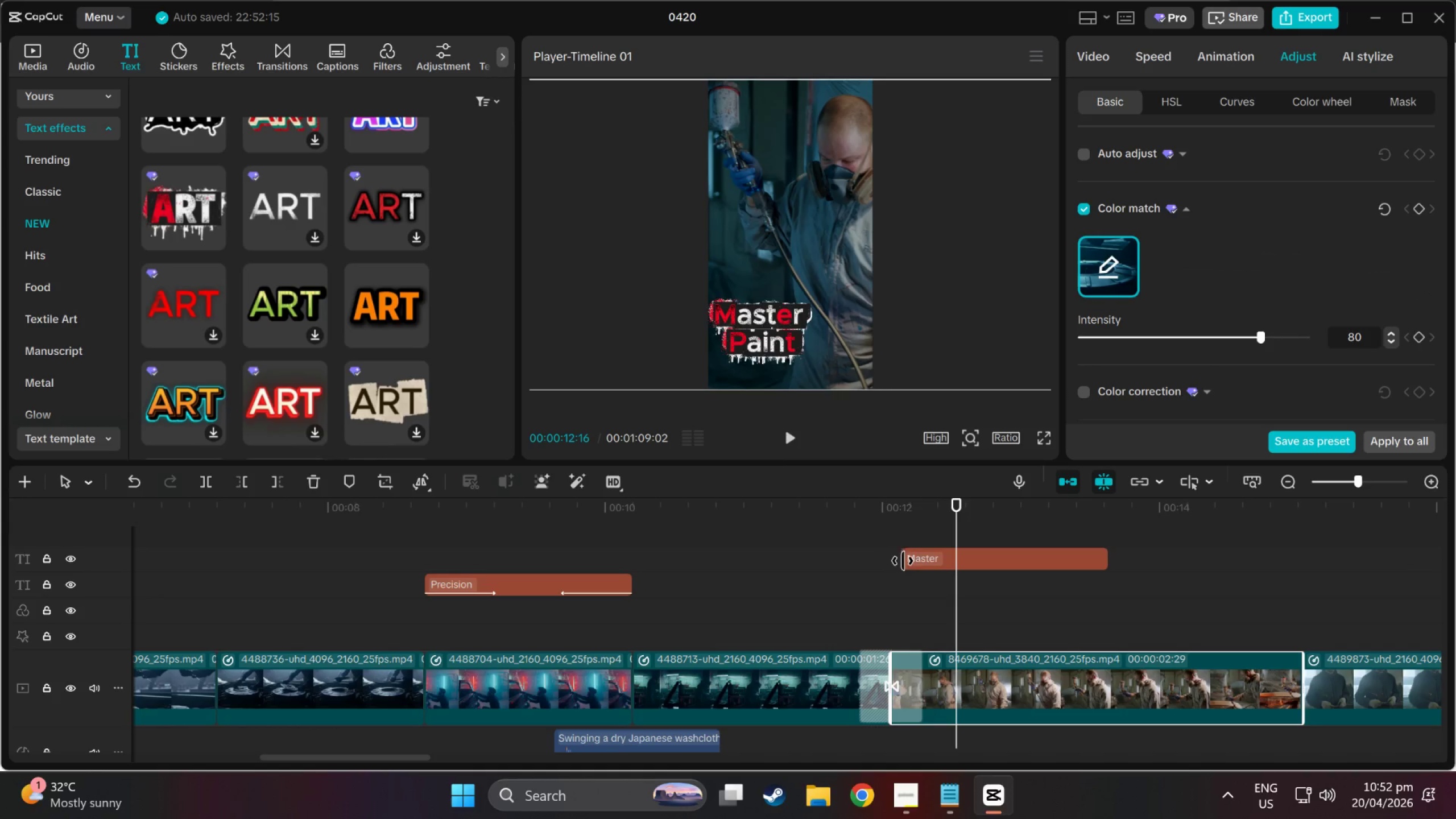 
left_click_drag(start_coordinate=[906, 560], to_coordinate=[930, 565])
 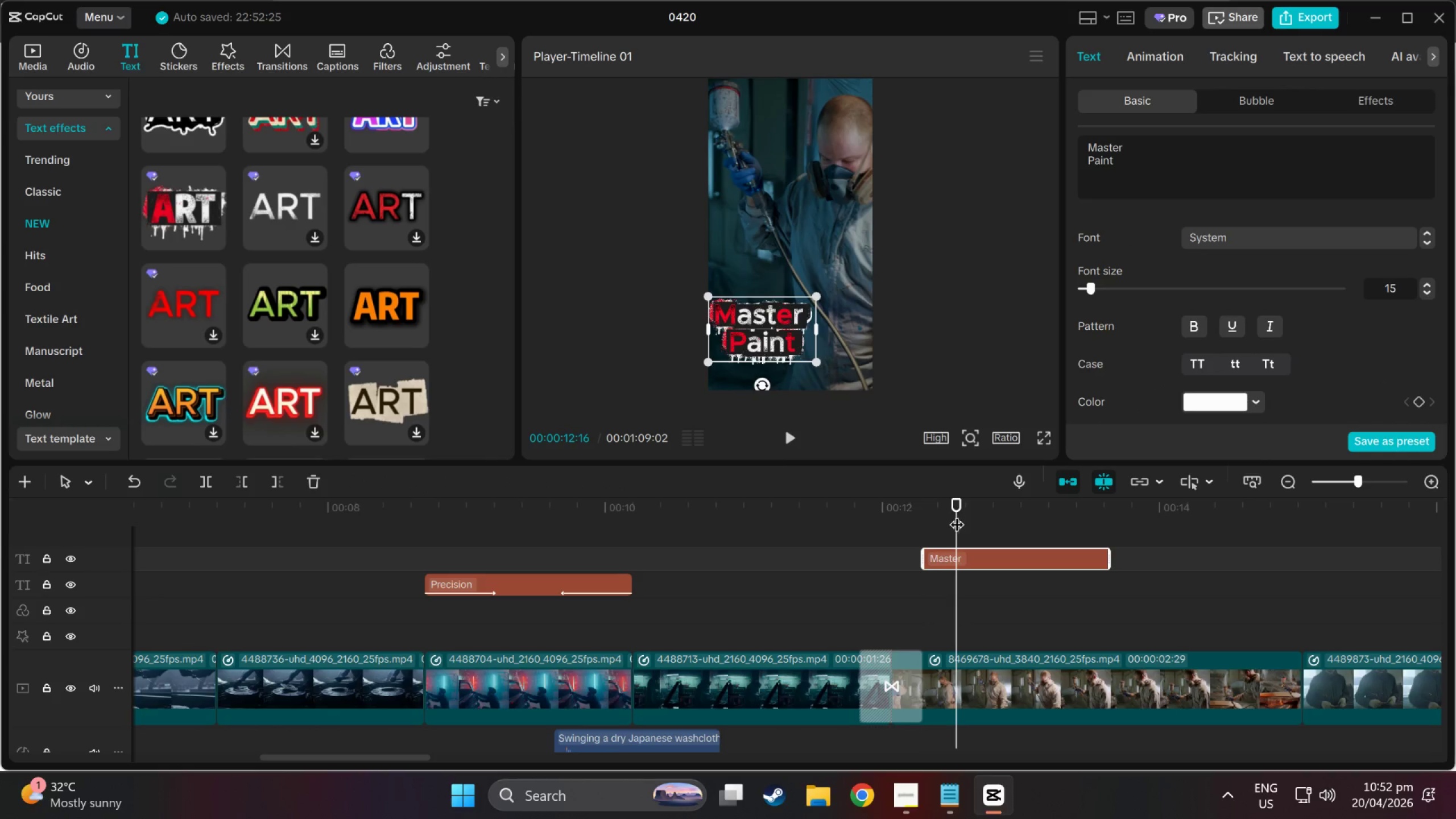 
left_click_drag(start_coordinate=[957, 507], to_coordinate=[954, 489])
 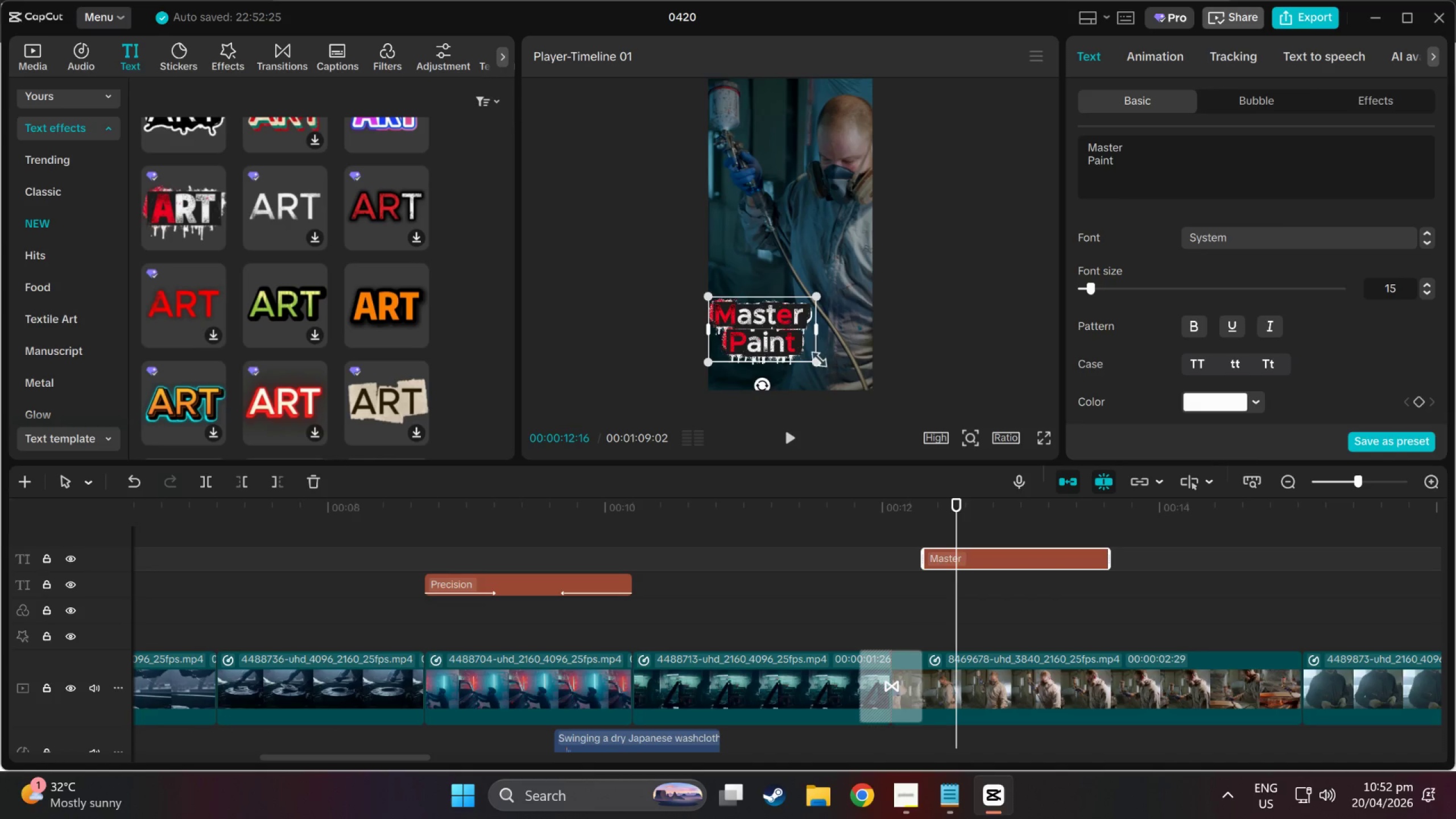 
left_click_drag(start_coordinate=[814, 364], to_coordinate=[804, 359])
 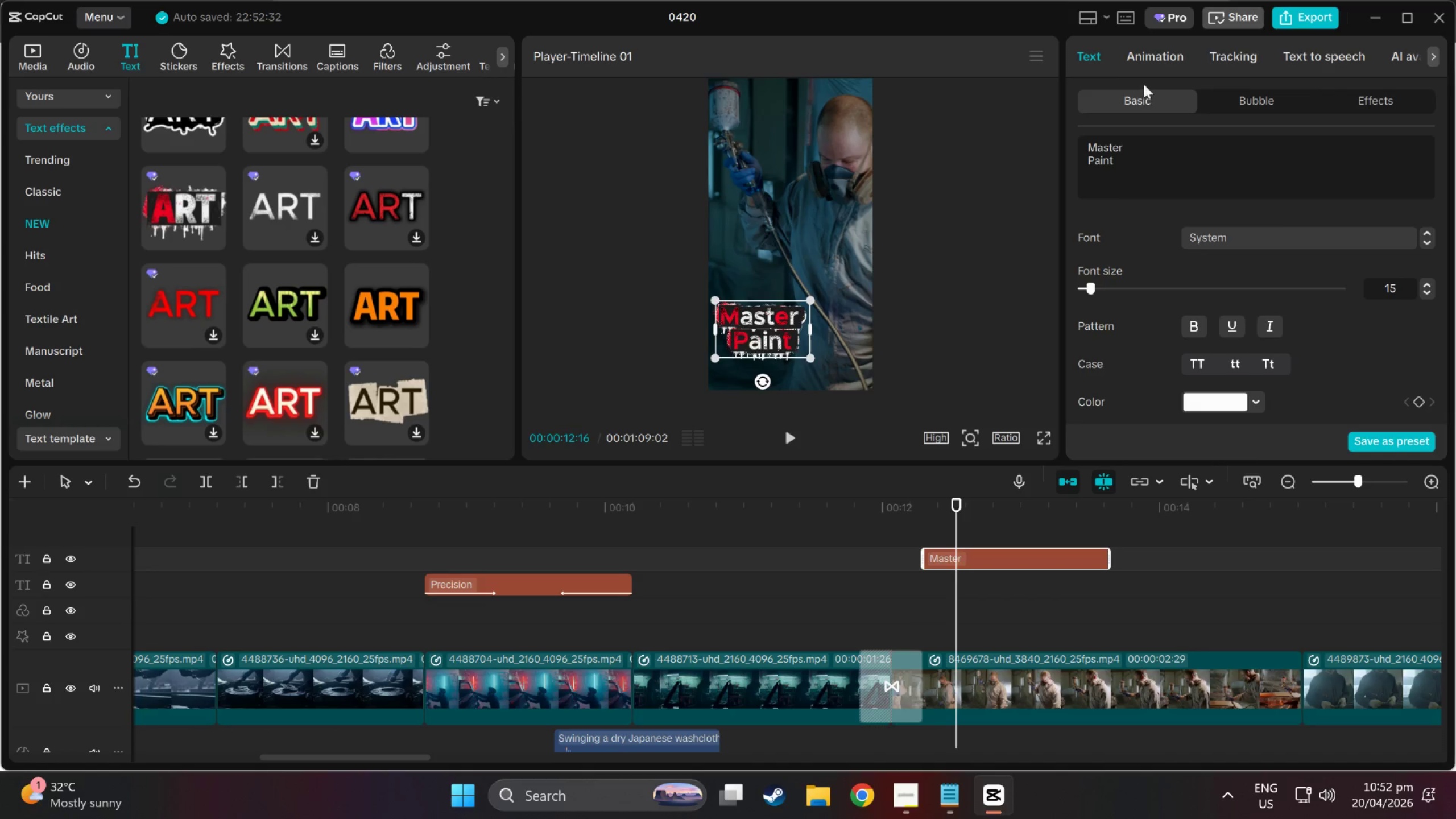 
left_click([1177, 57])
 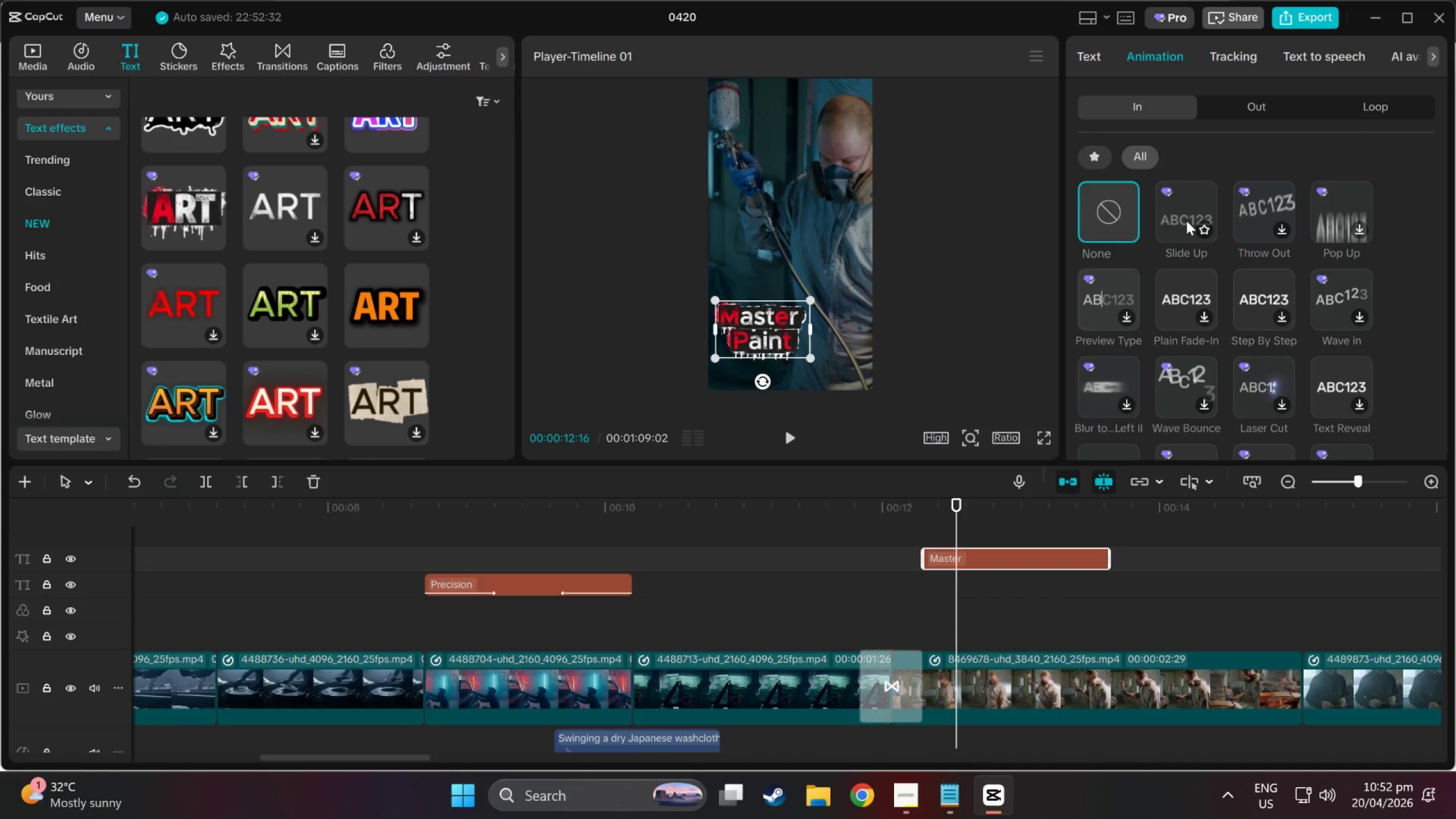 
scroll: coordinate [1179, 305], scroll_direction: down, amount: 7.0
 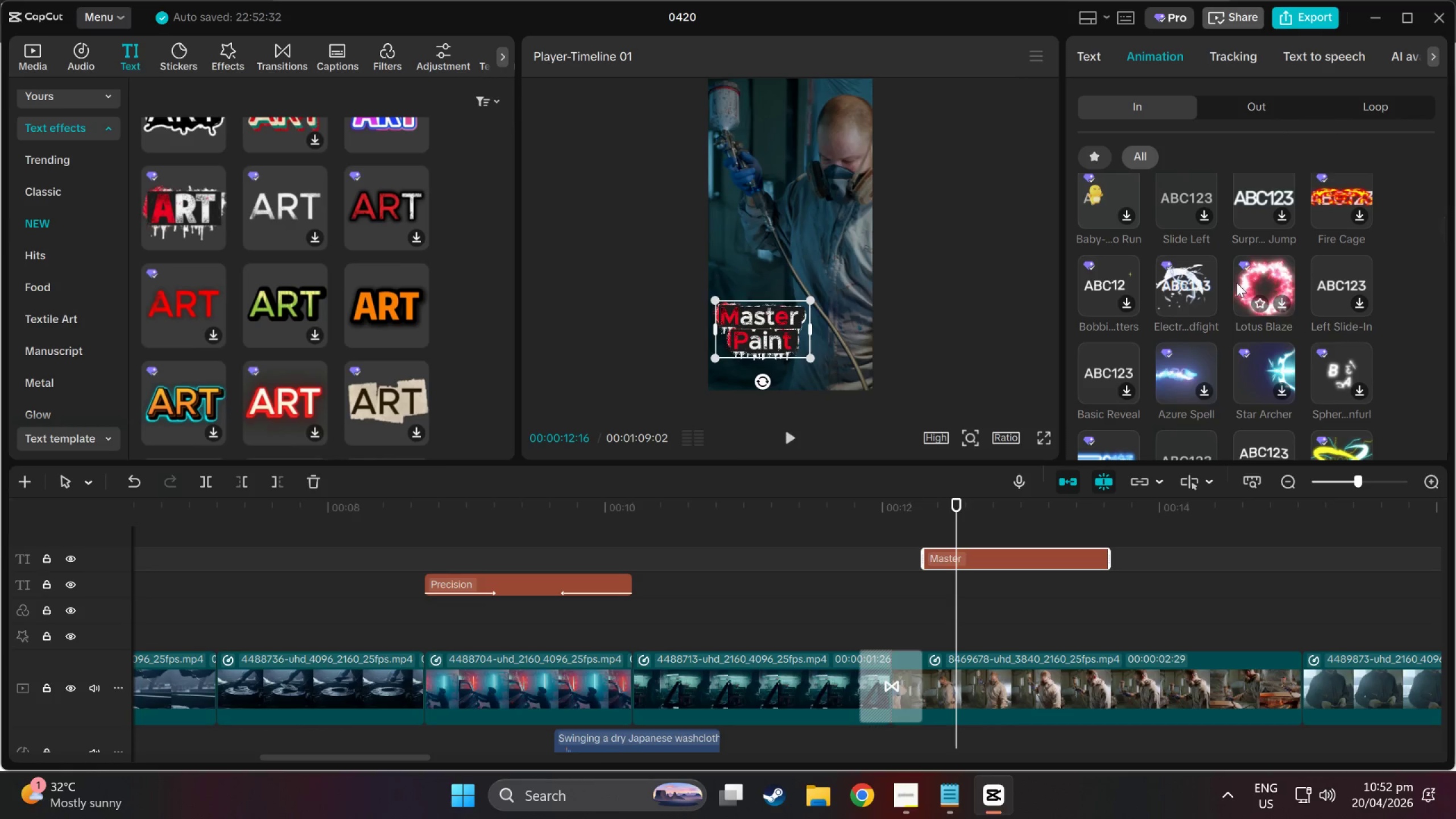 
left_click([1187, 275])
 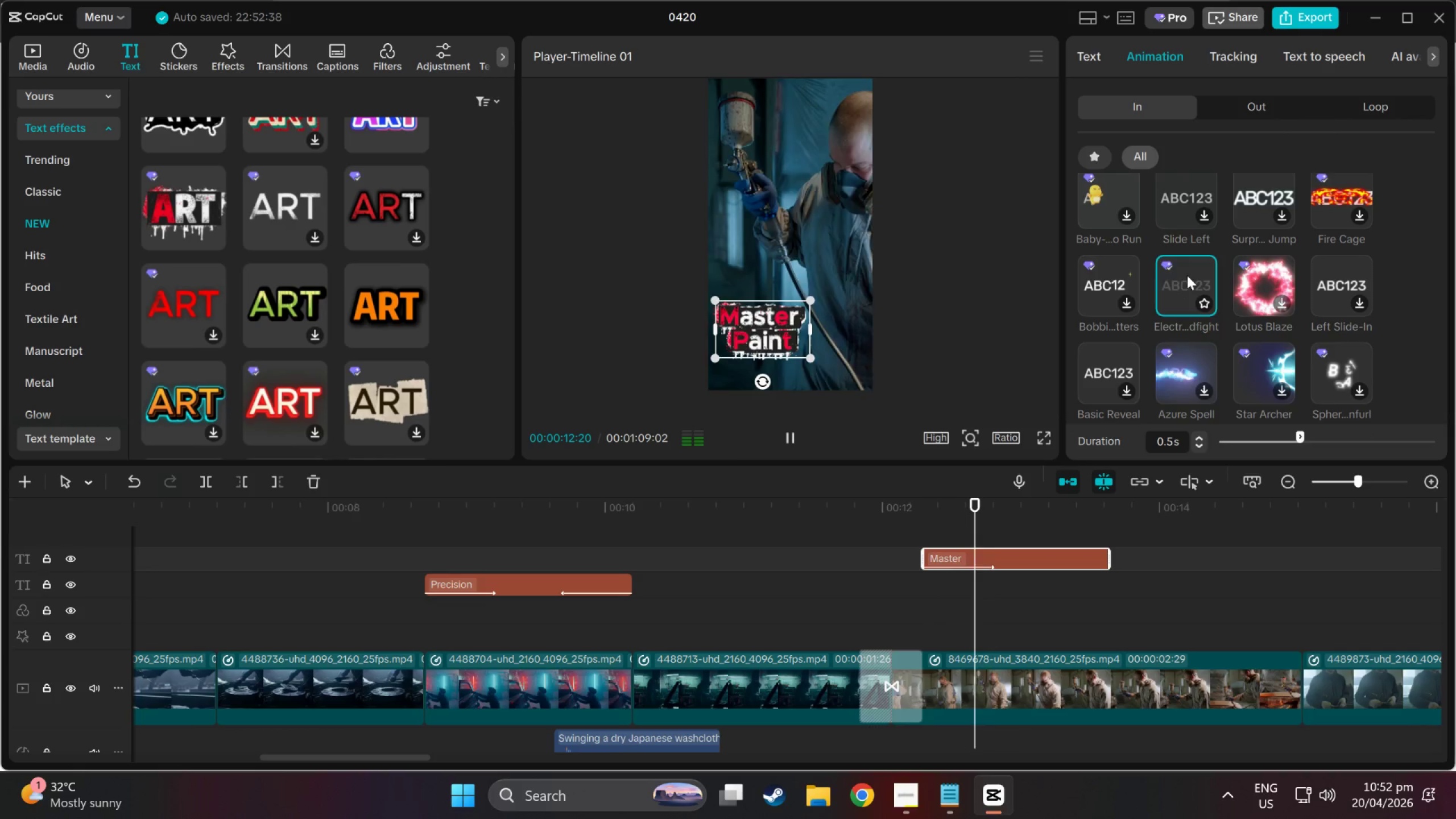 
left_click([1242, 274])
 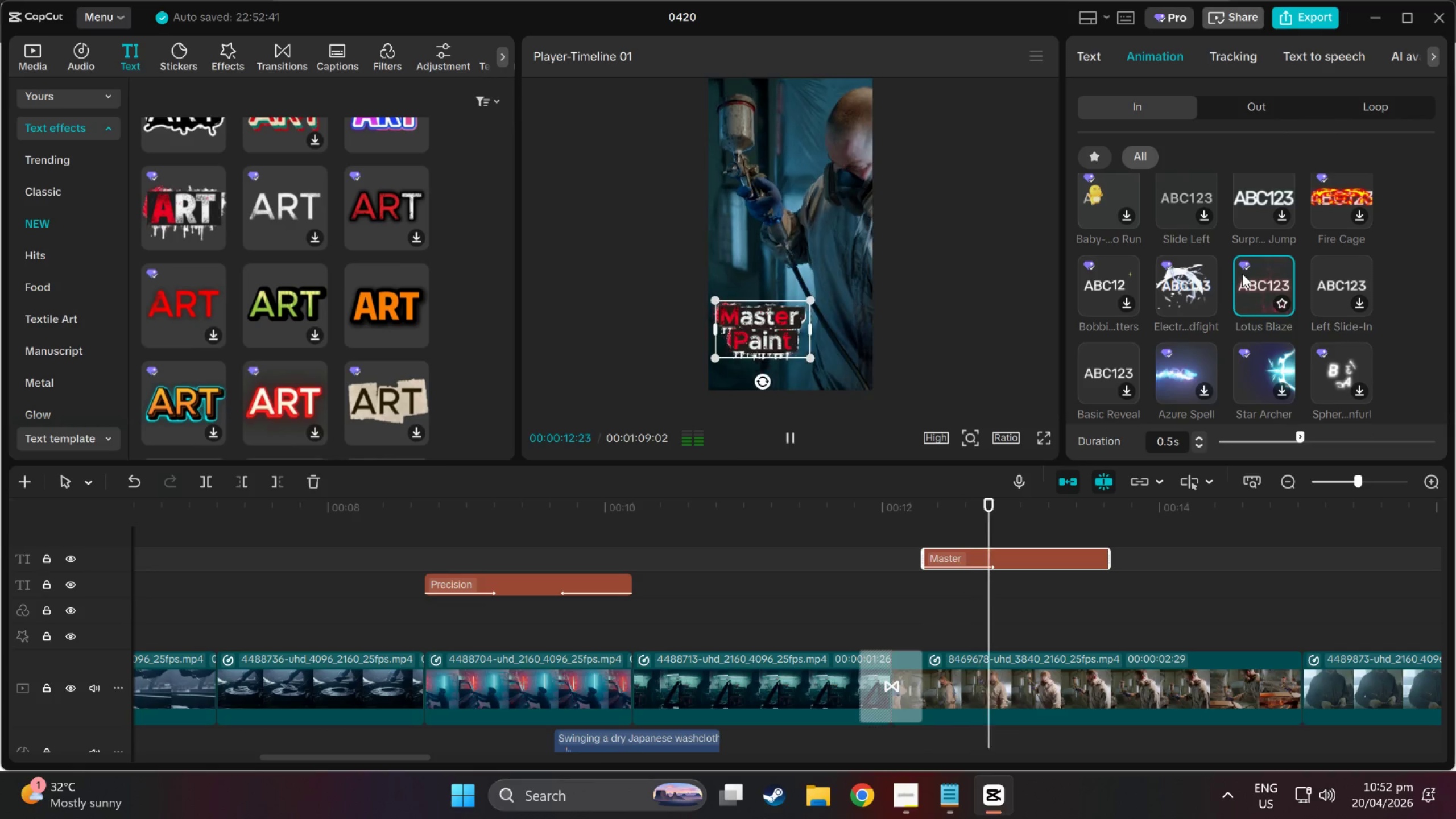 
scroll: coordinate [1242, 274], scroll_direction: down, amount: 1.0
 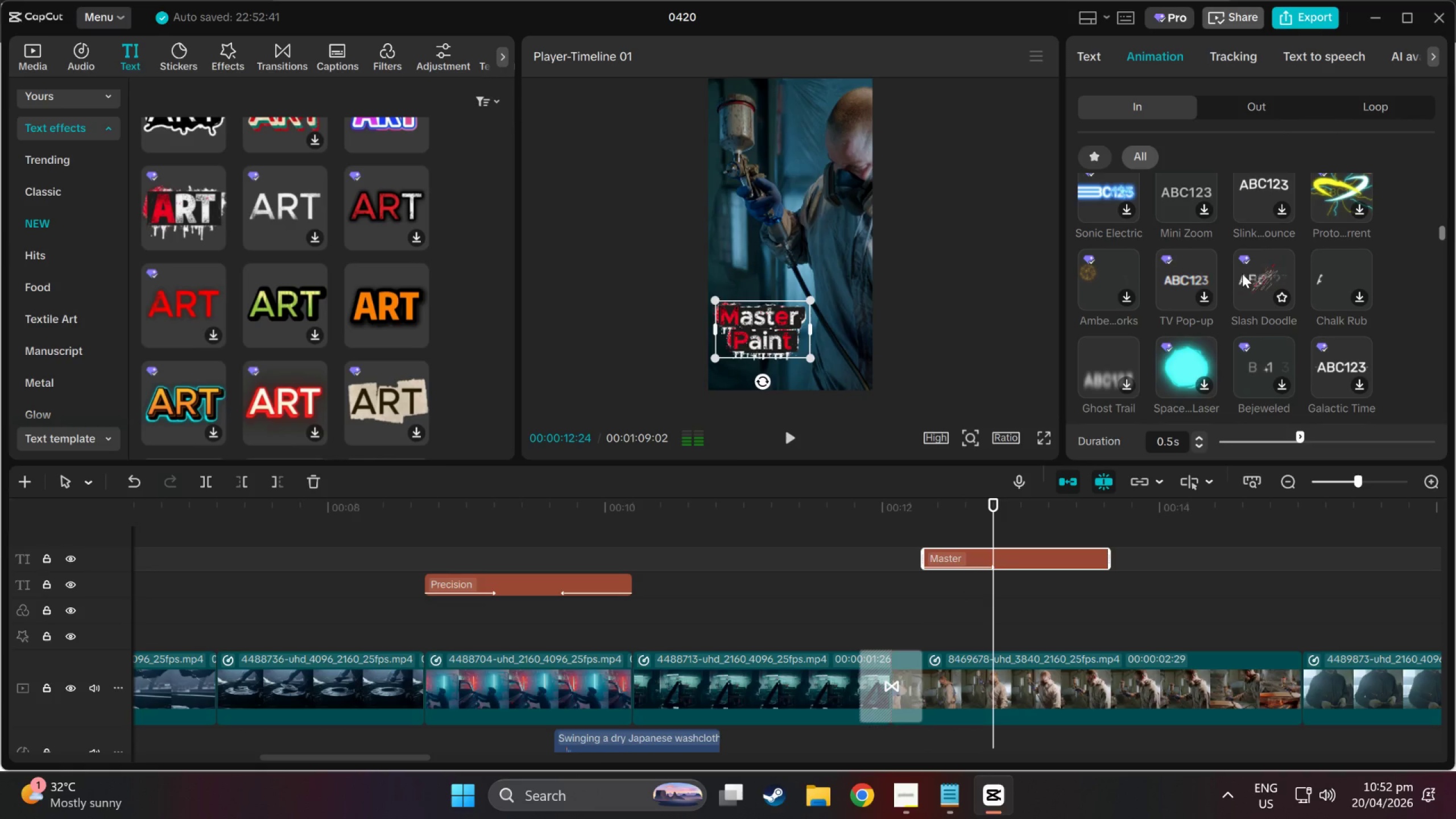 
left_click([1242, 274])
 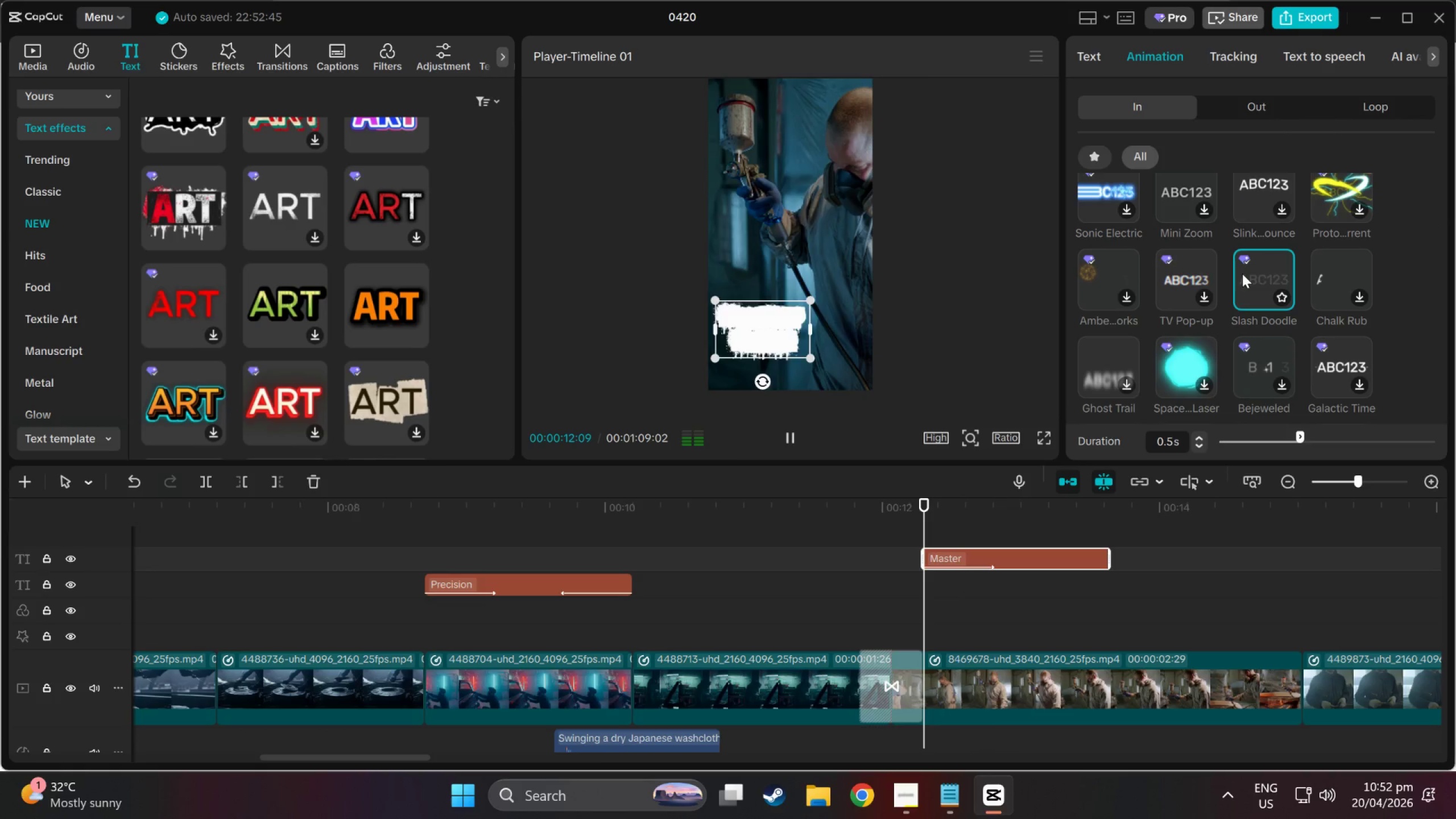 
scroll: coordinate [1242, 274], scroll_direction: down, amount: 1.0
 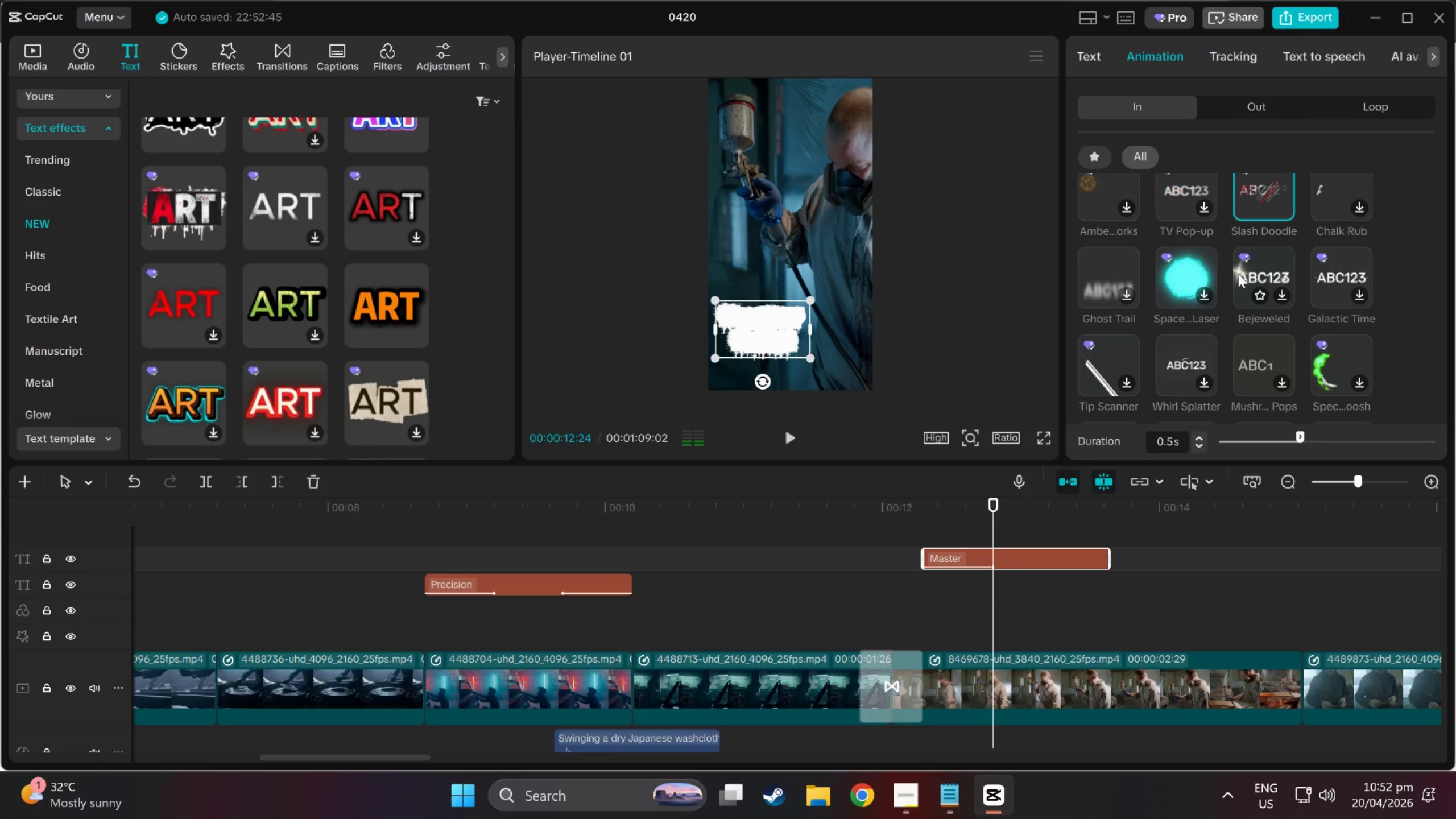 
left_click([1256, 276])
 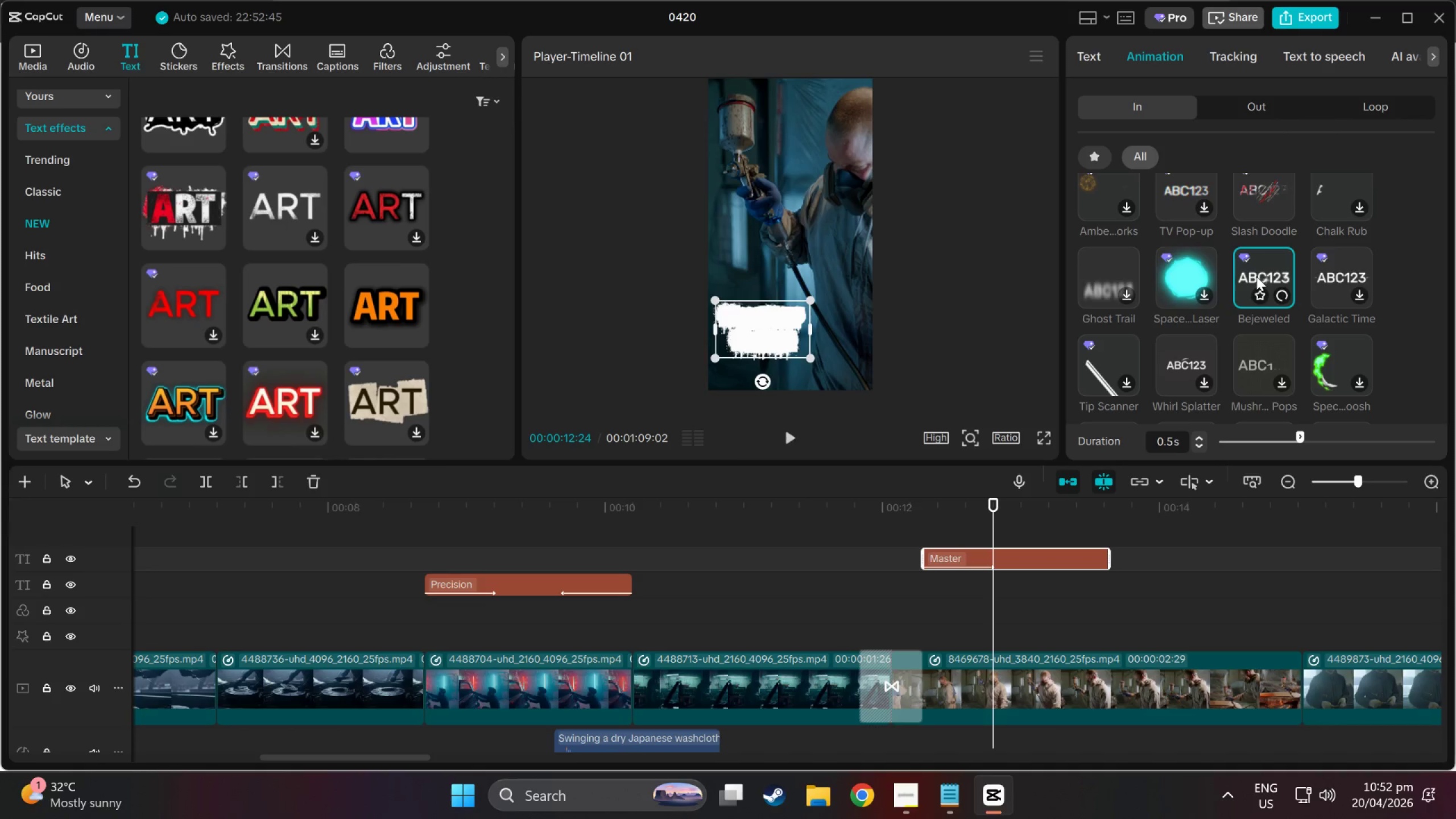 
scroll: coordinate [1201, 336], scroll_direction: down, amount: 3.0
 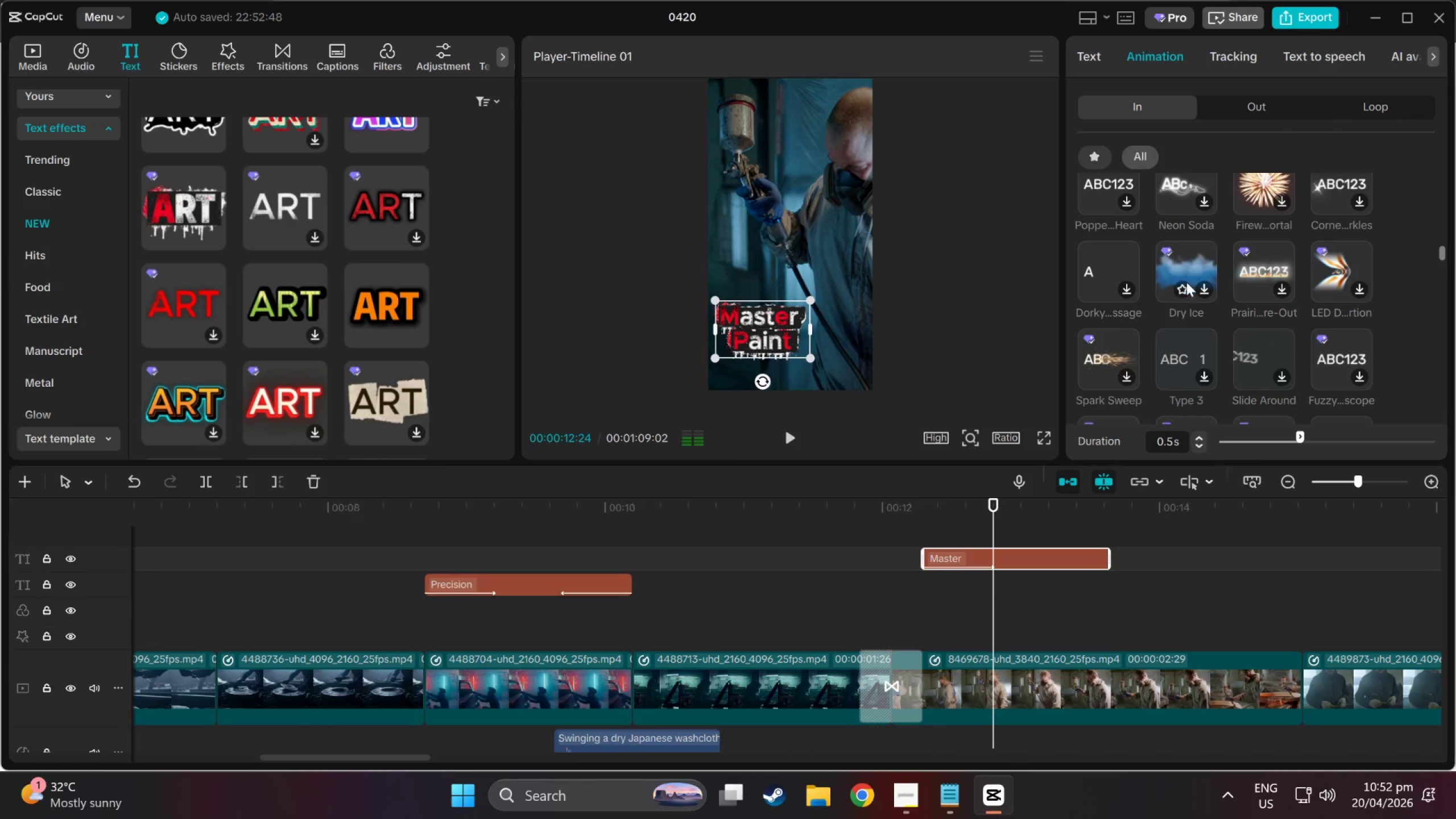 
left_click([1185, 260])
 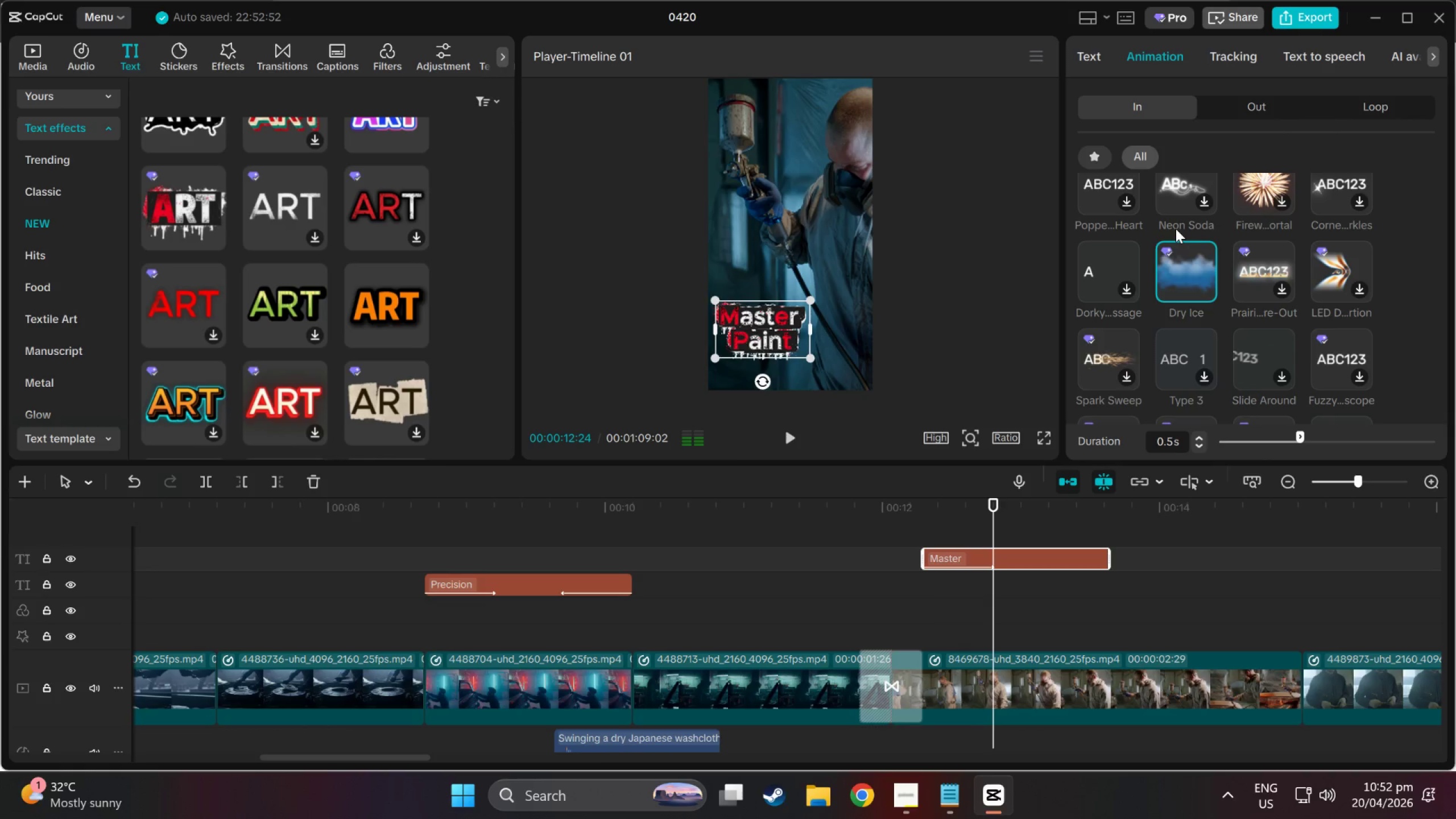 
scroll: coordinate [1182, 333], scroll_direction: down, amount: 8.0
 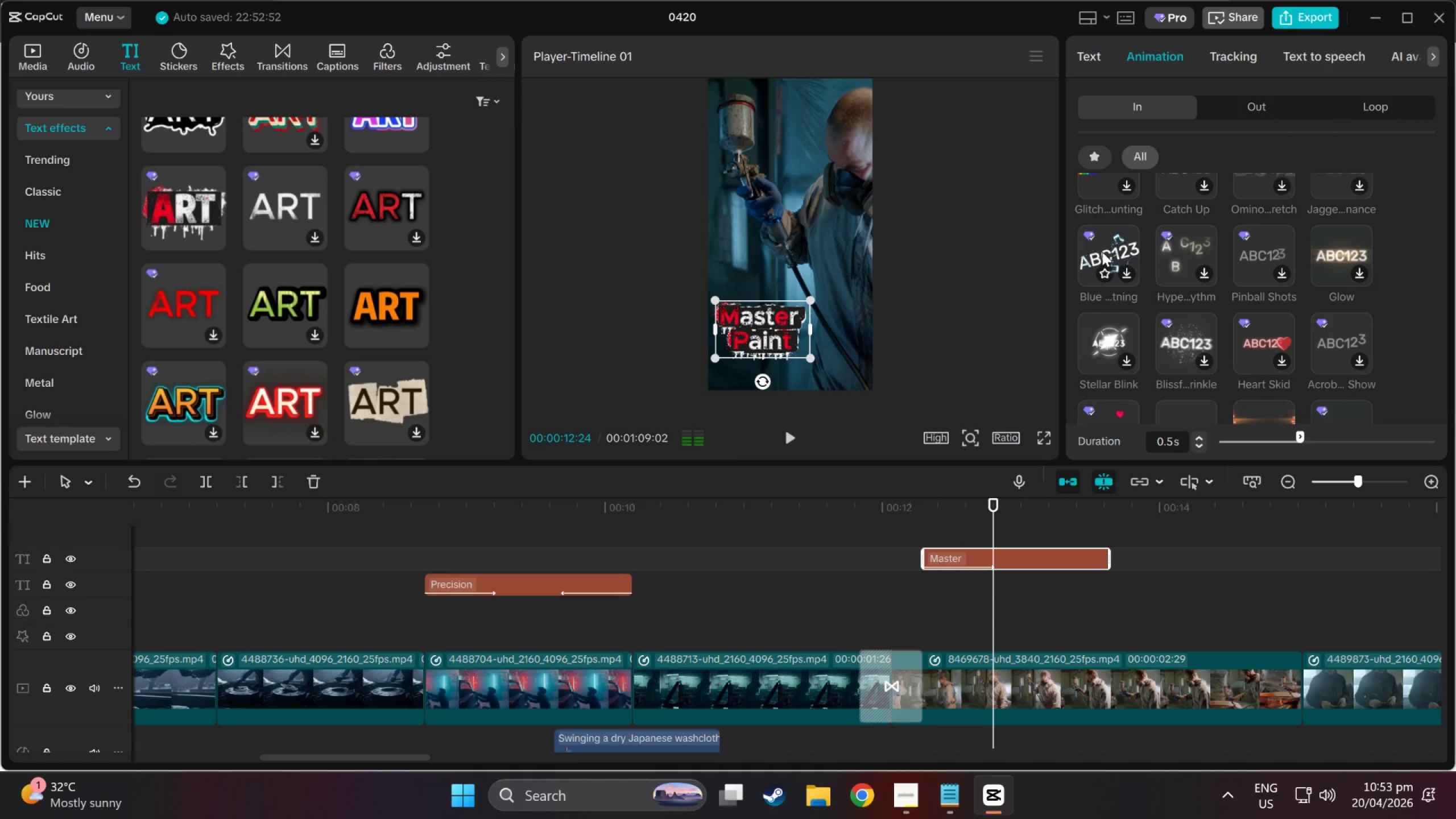 
left_click([1104, 250])
 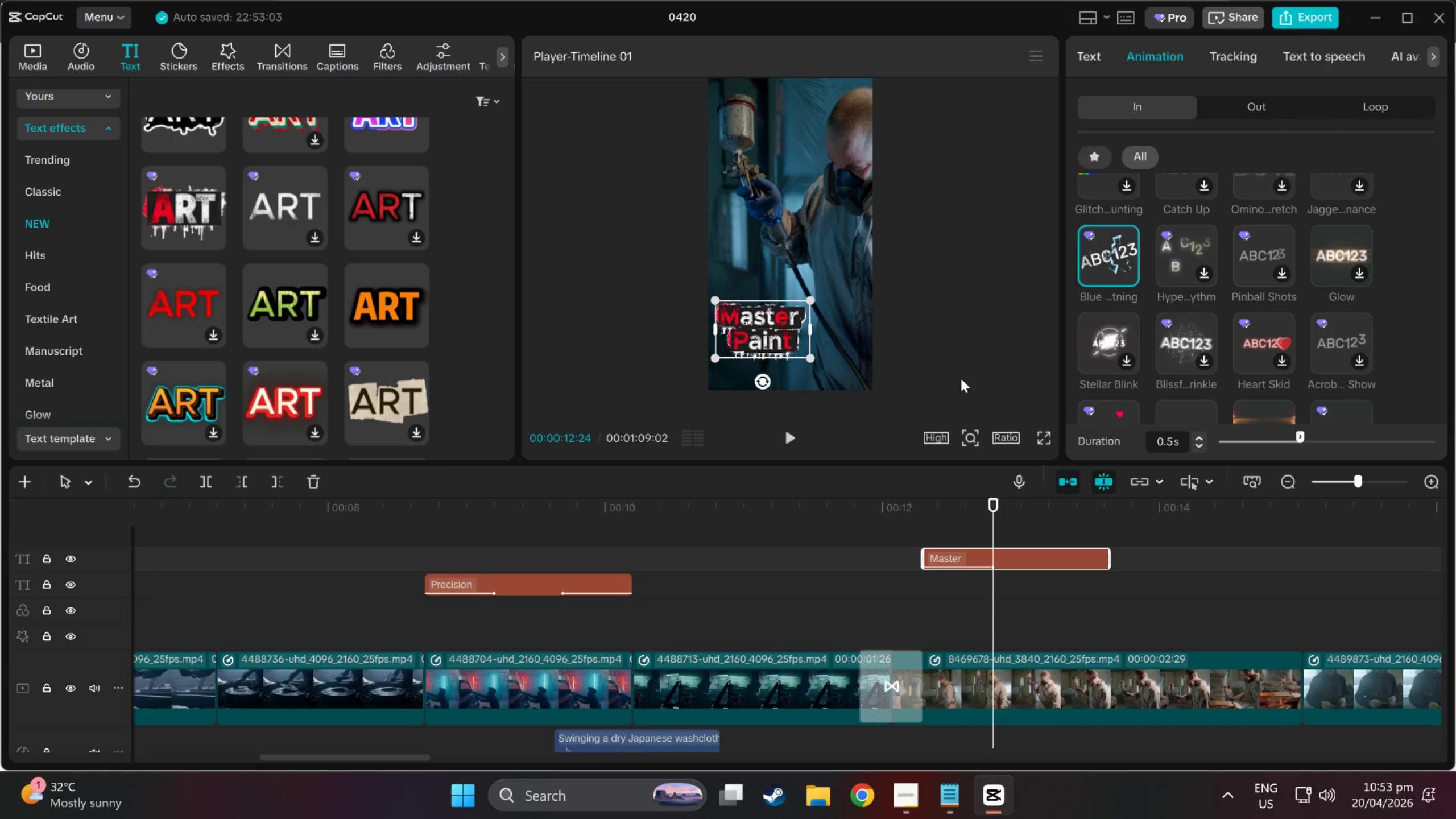 
left_click_drag(start_coordinate=[985, 503], to_coordinate=[919, 512])
 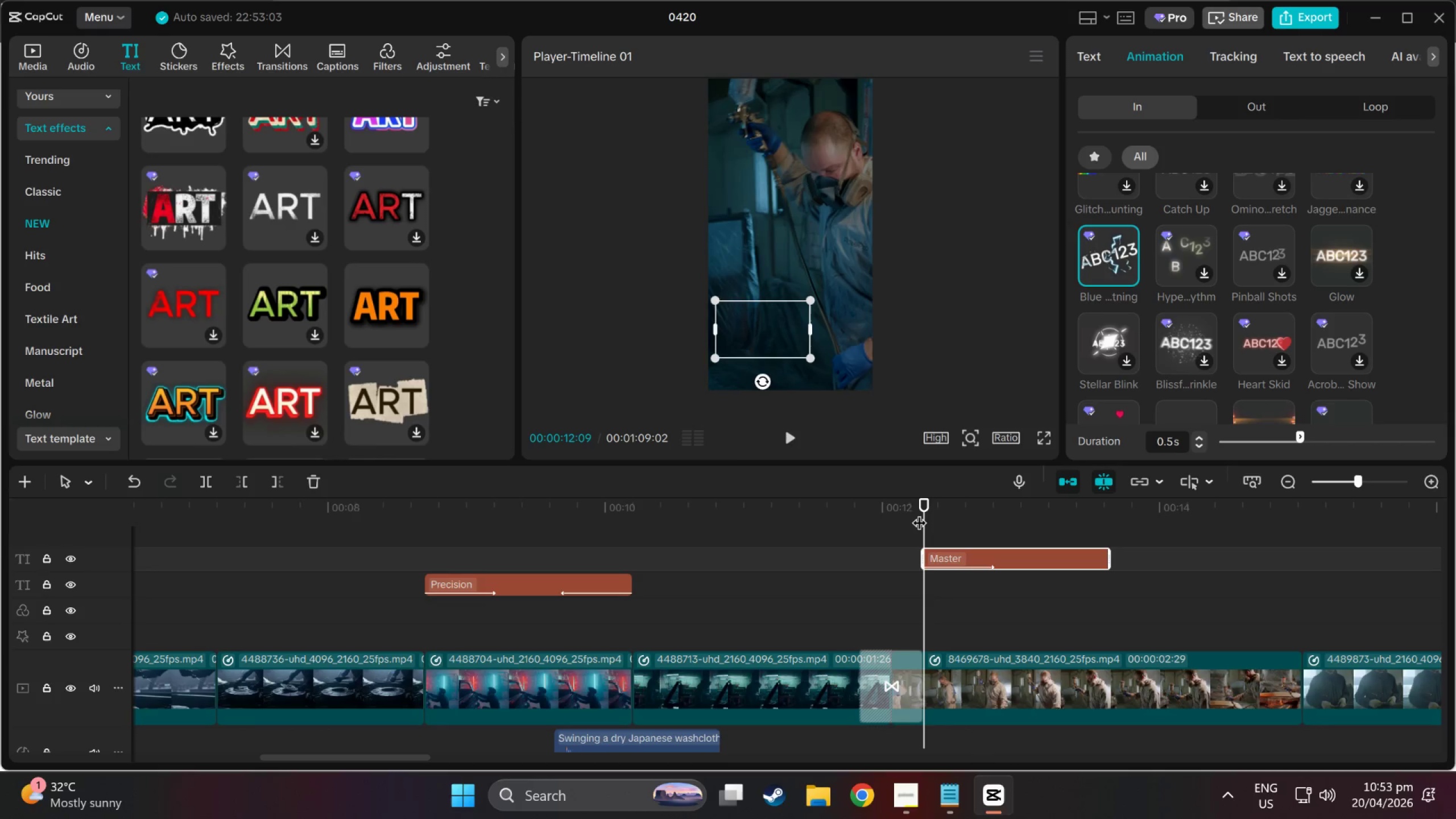 
scroll: coordinate [937, 672], scroll_direction: down, amount: 28.0
 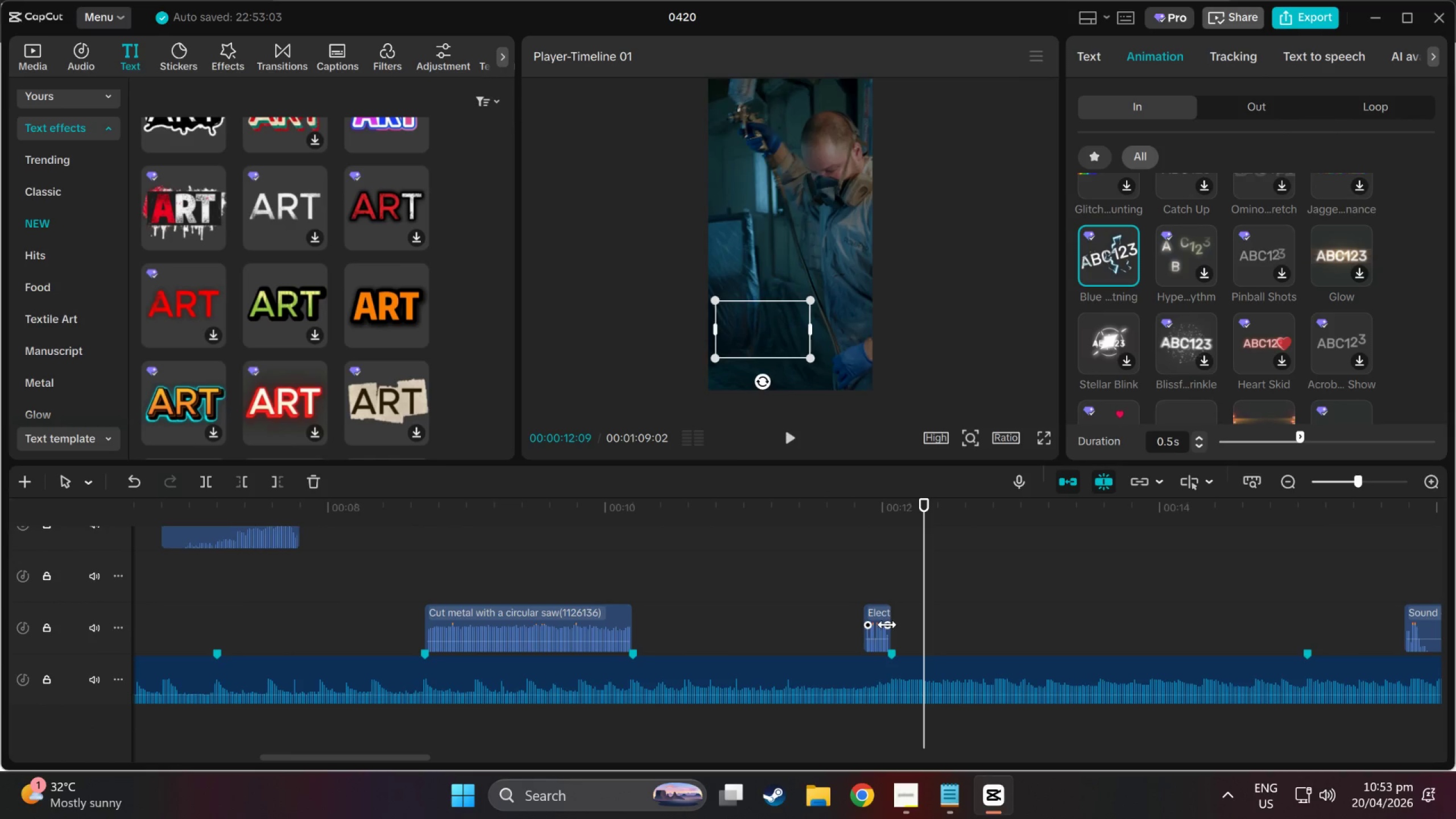 
left_click_drag(start_coordinate=[890, 624], to_coordinate=[925, 626])
 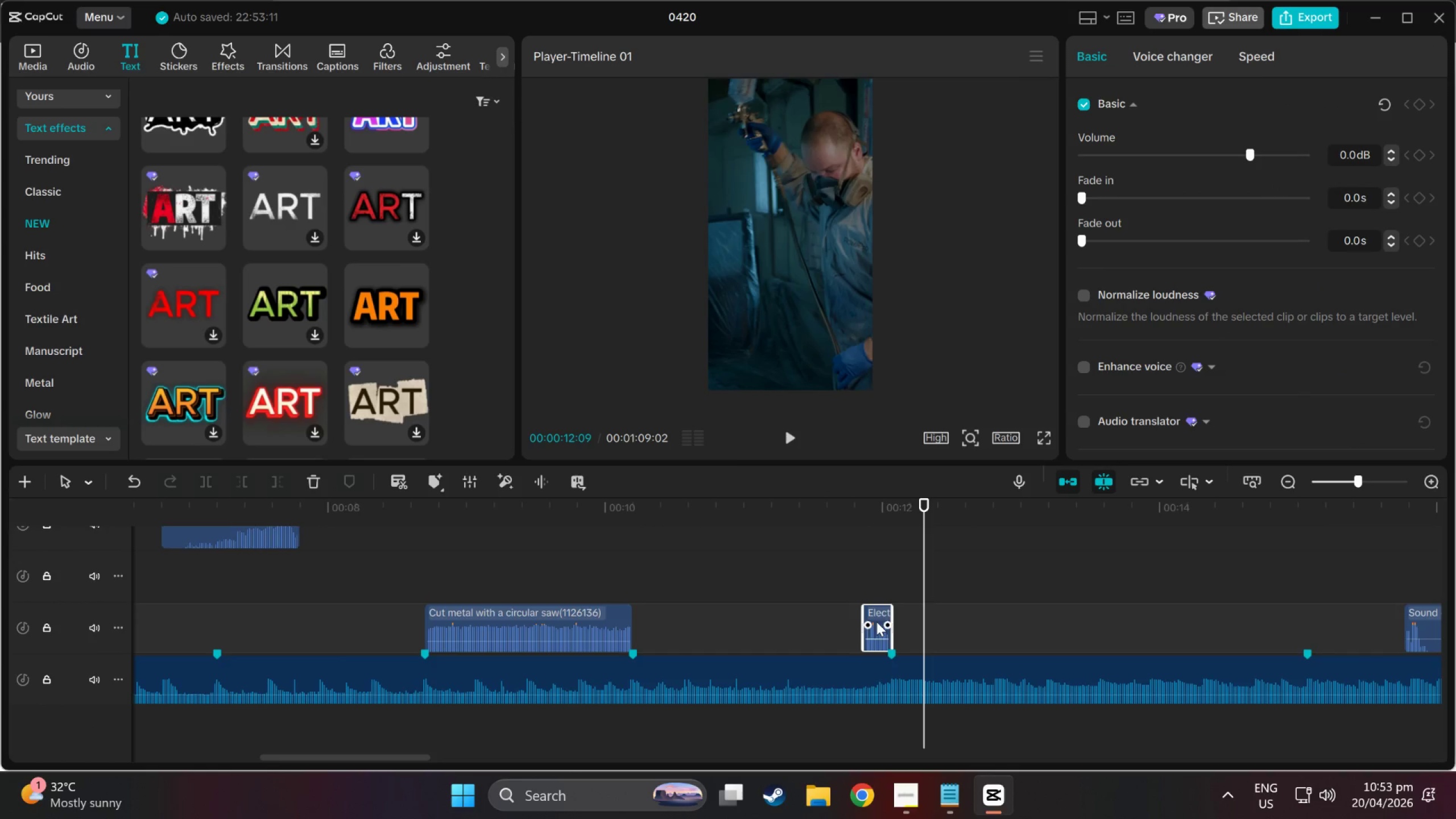 
left_click([879, 614])
 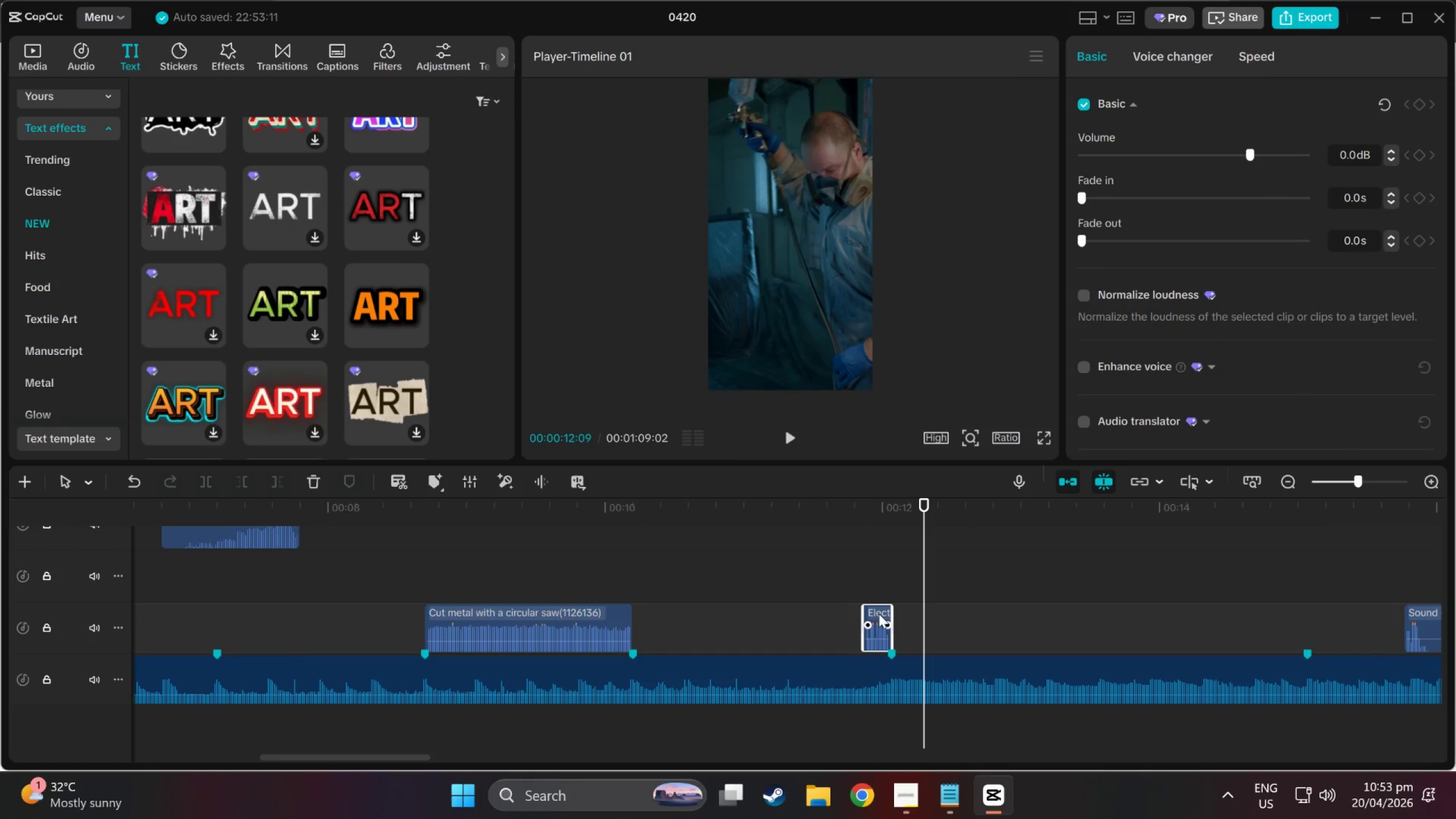 
scroll: coordinate [881, 613], scroll_direction: up, amount: 21.0
 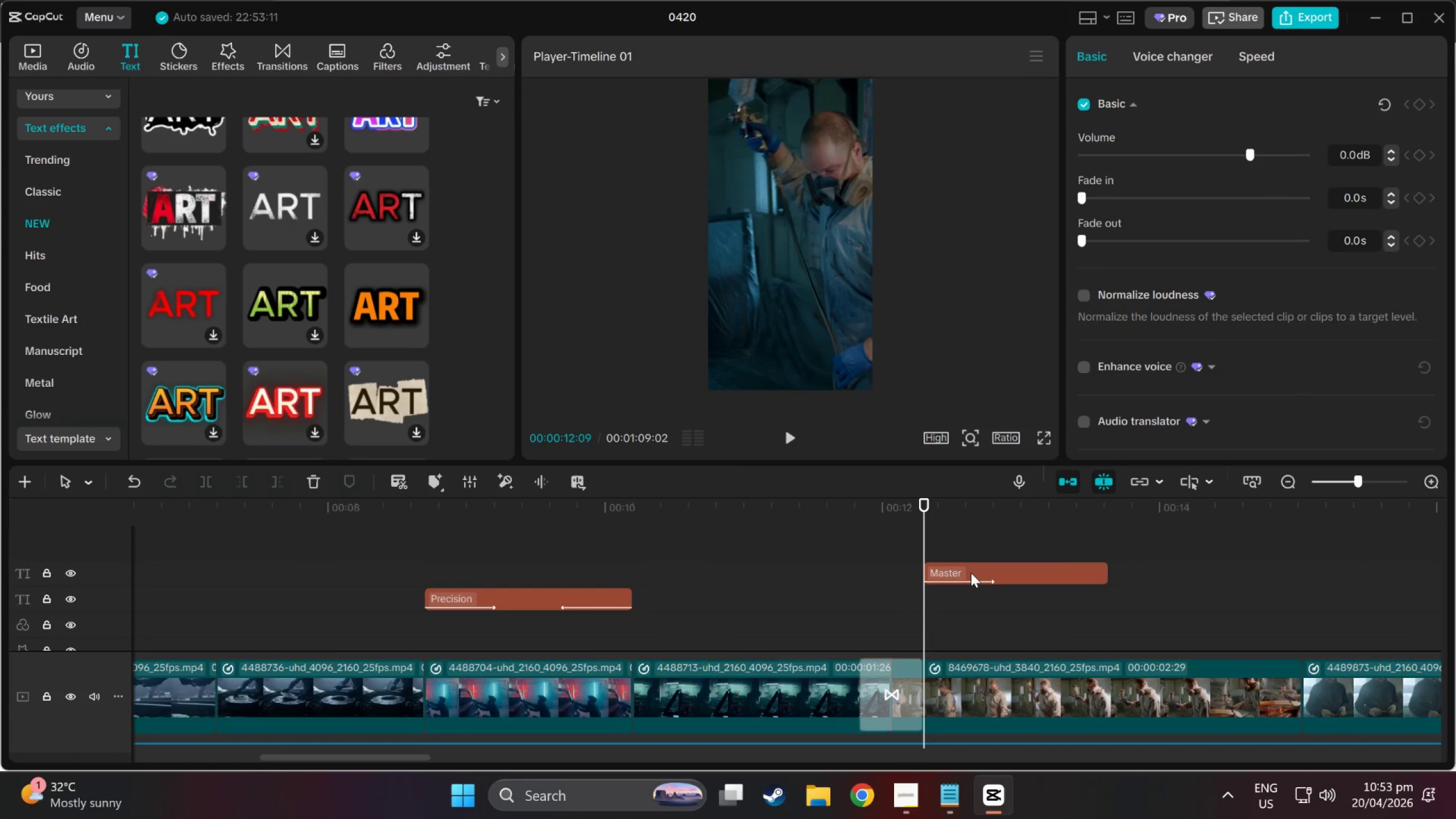 
left_click([971, 572])
 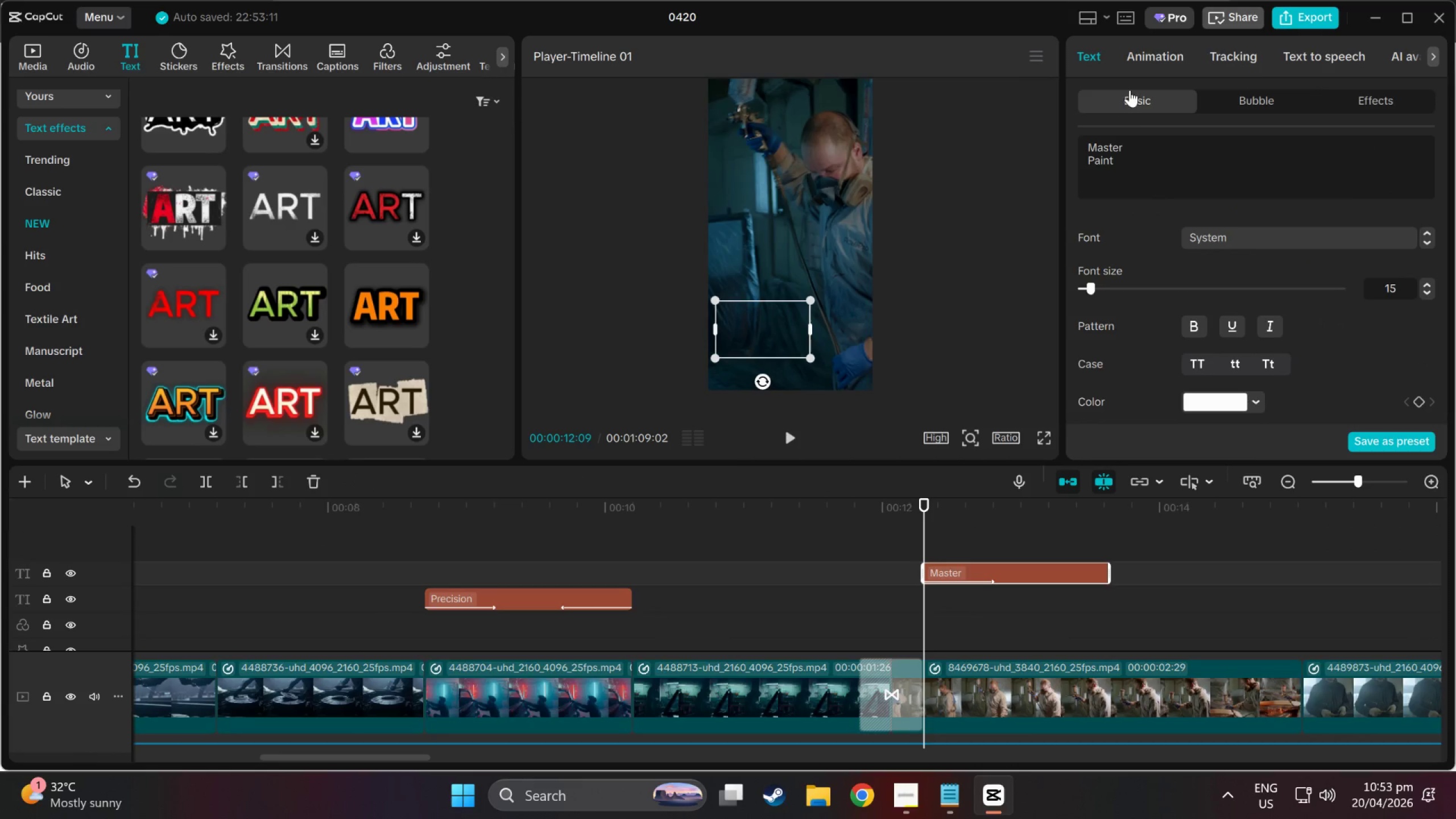 
left_click([1153, 58])
 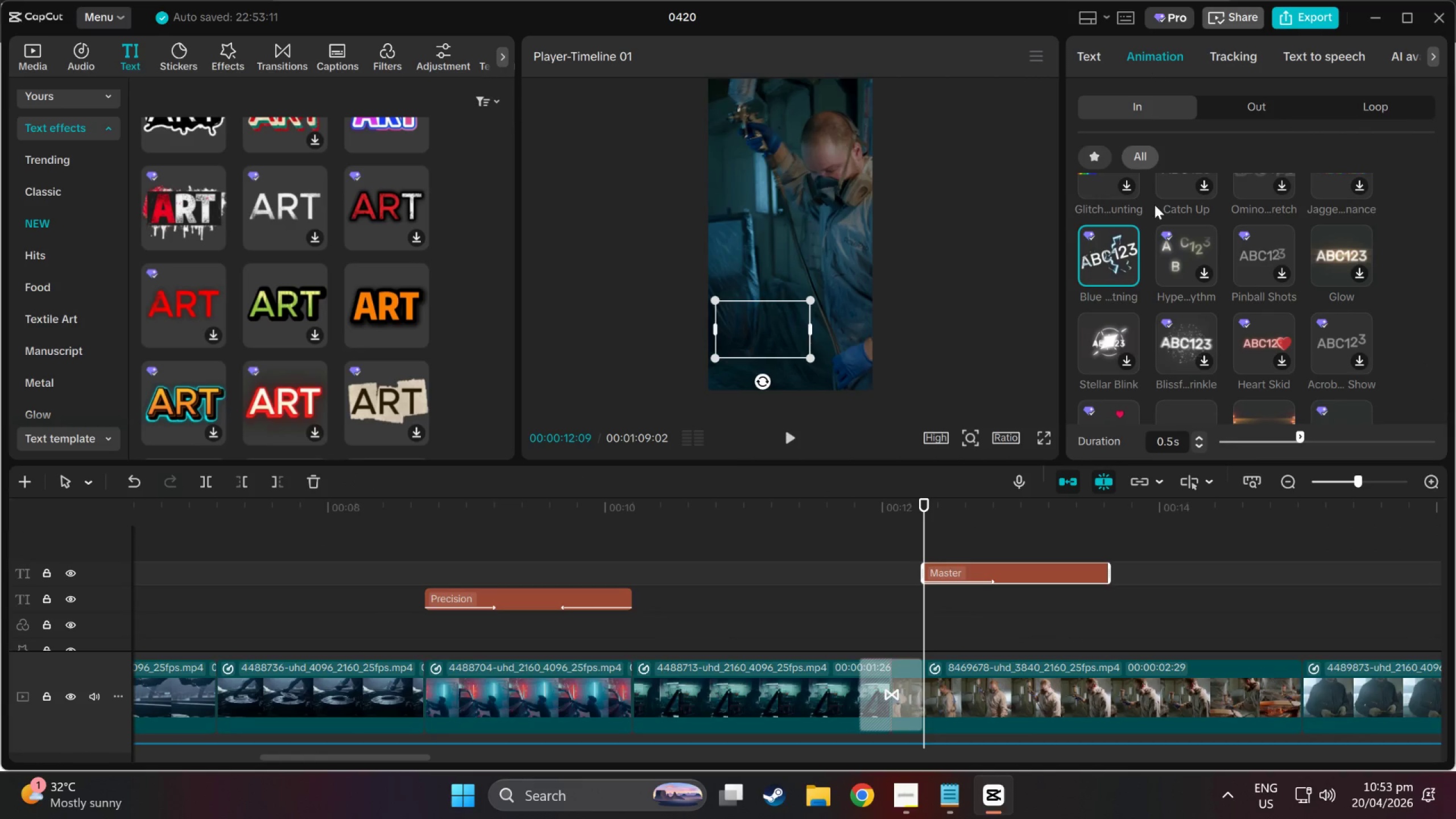 
scroll: coordinate [1170, 302], scroll_direction: down, amount: 3.0
 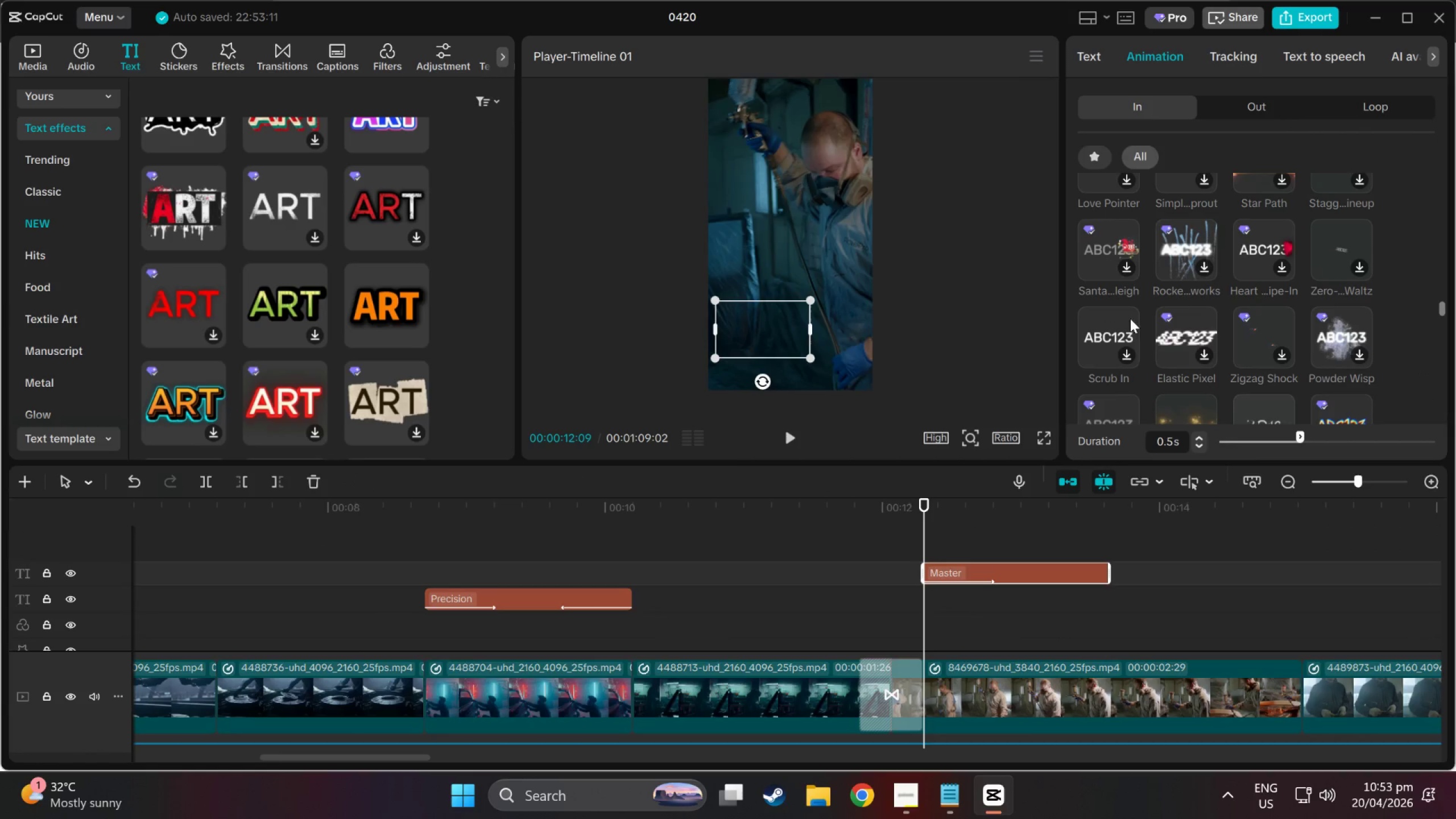 
left_click([1112, 318])
 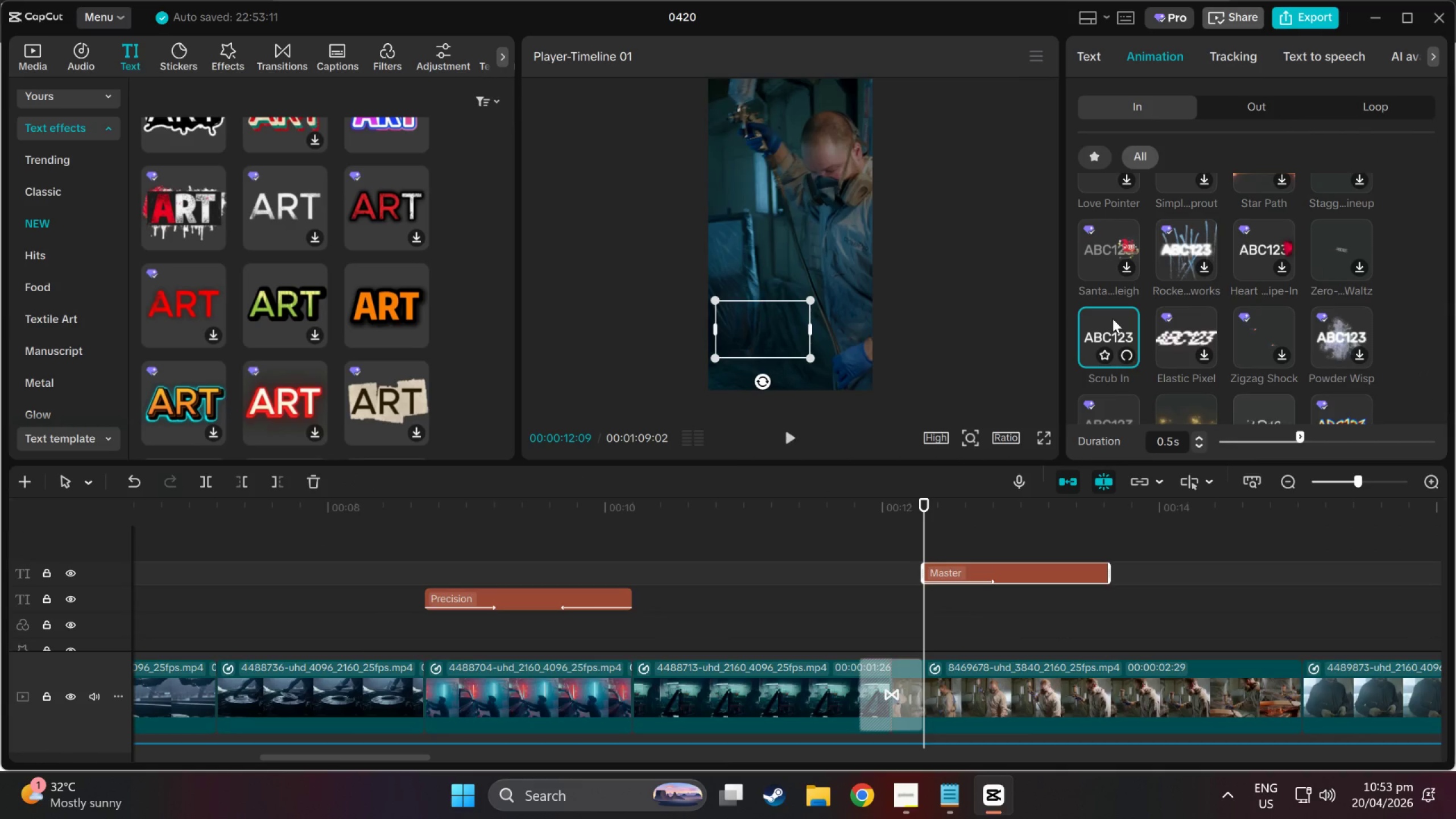 
scroll: coordinate [1112, 318], scroll_direction: down, amount: 1.0
 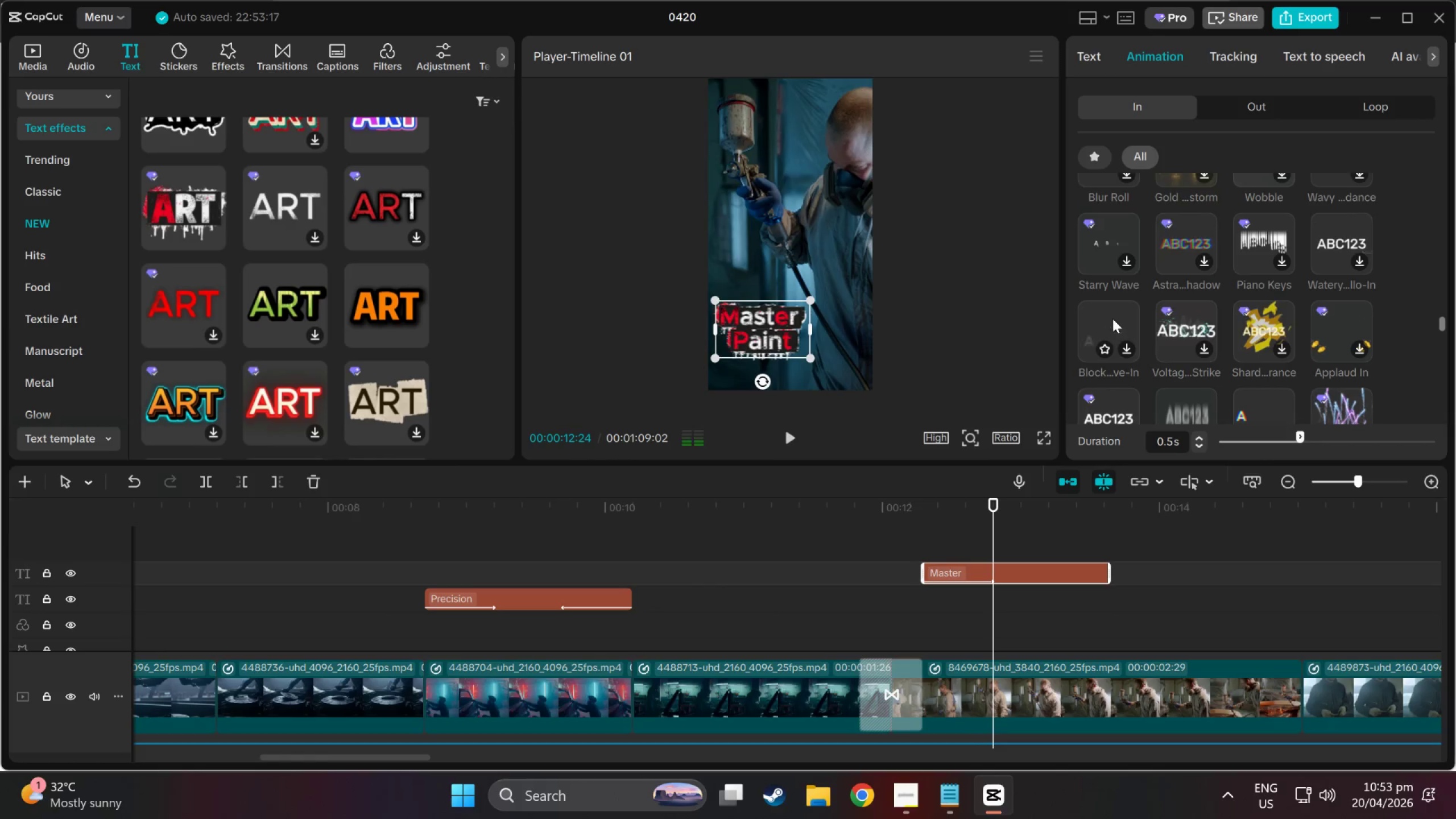 
left_click([1112, 318])
 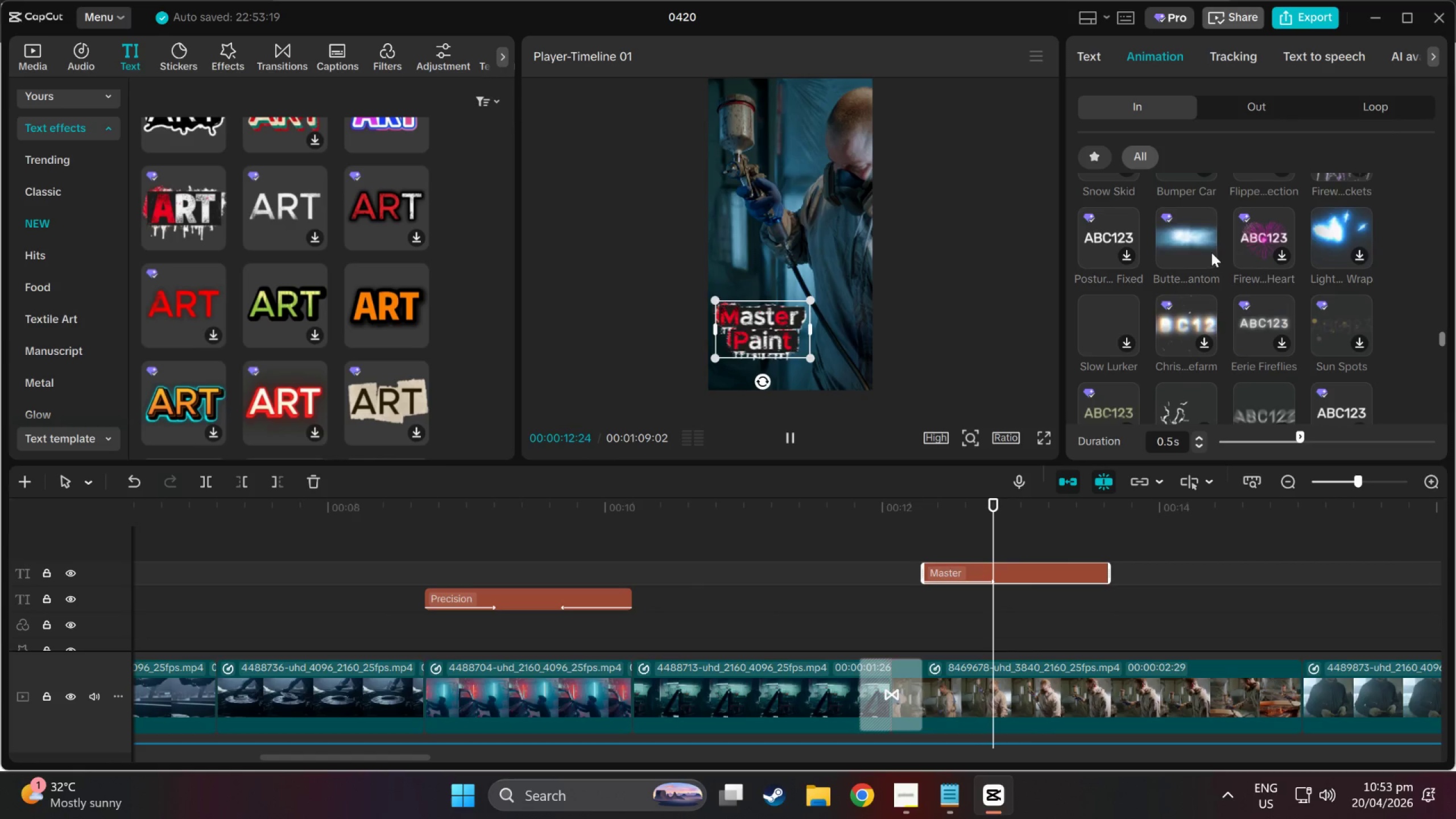 
left_click([1331, 227])
 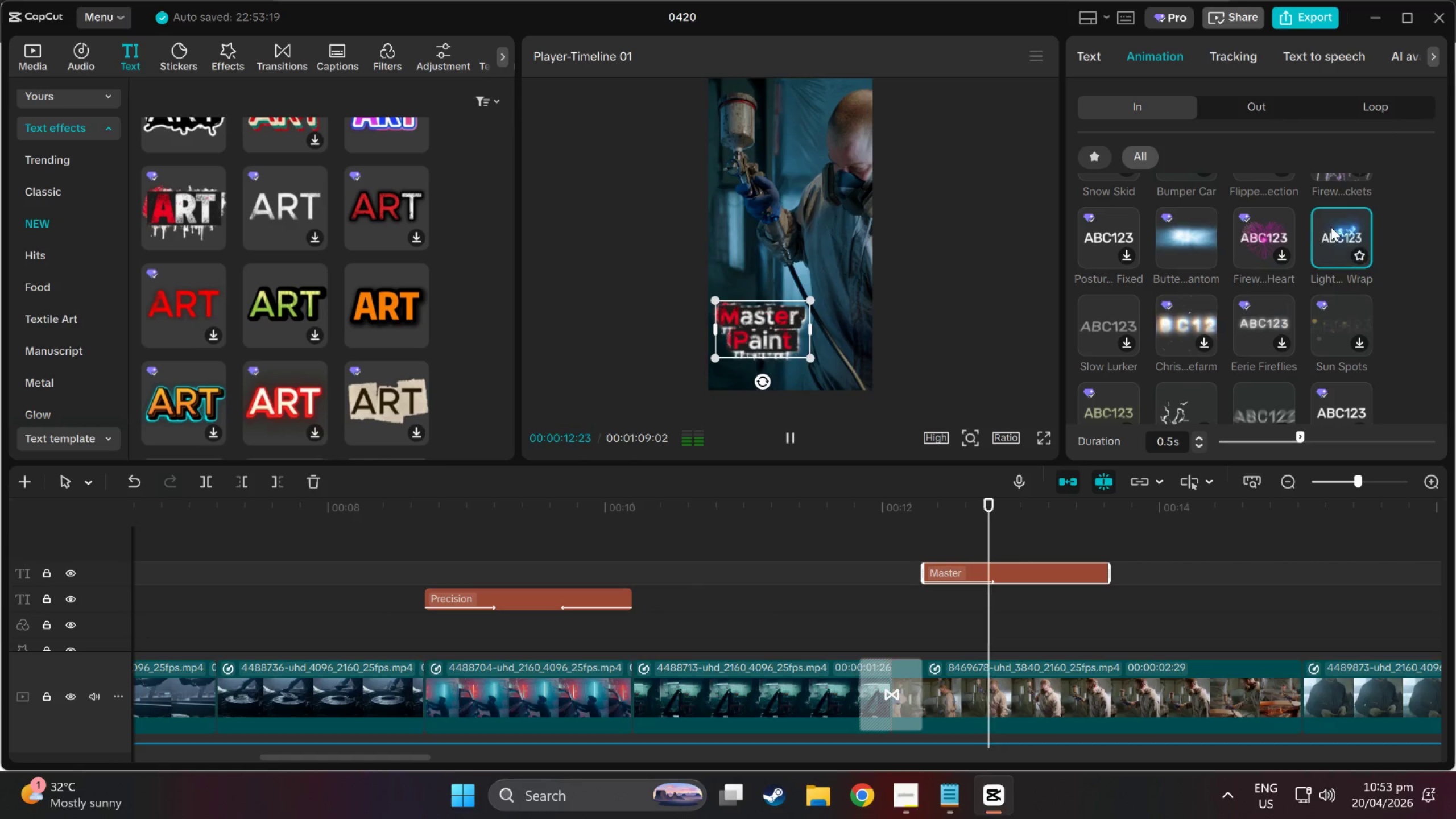 
scroll: coordinate [1331, 227], scroll_direction: down, amount: 1.0
 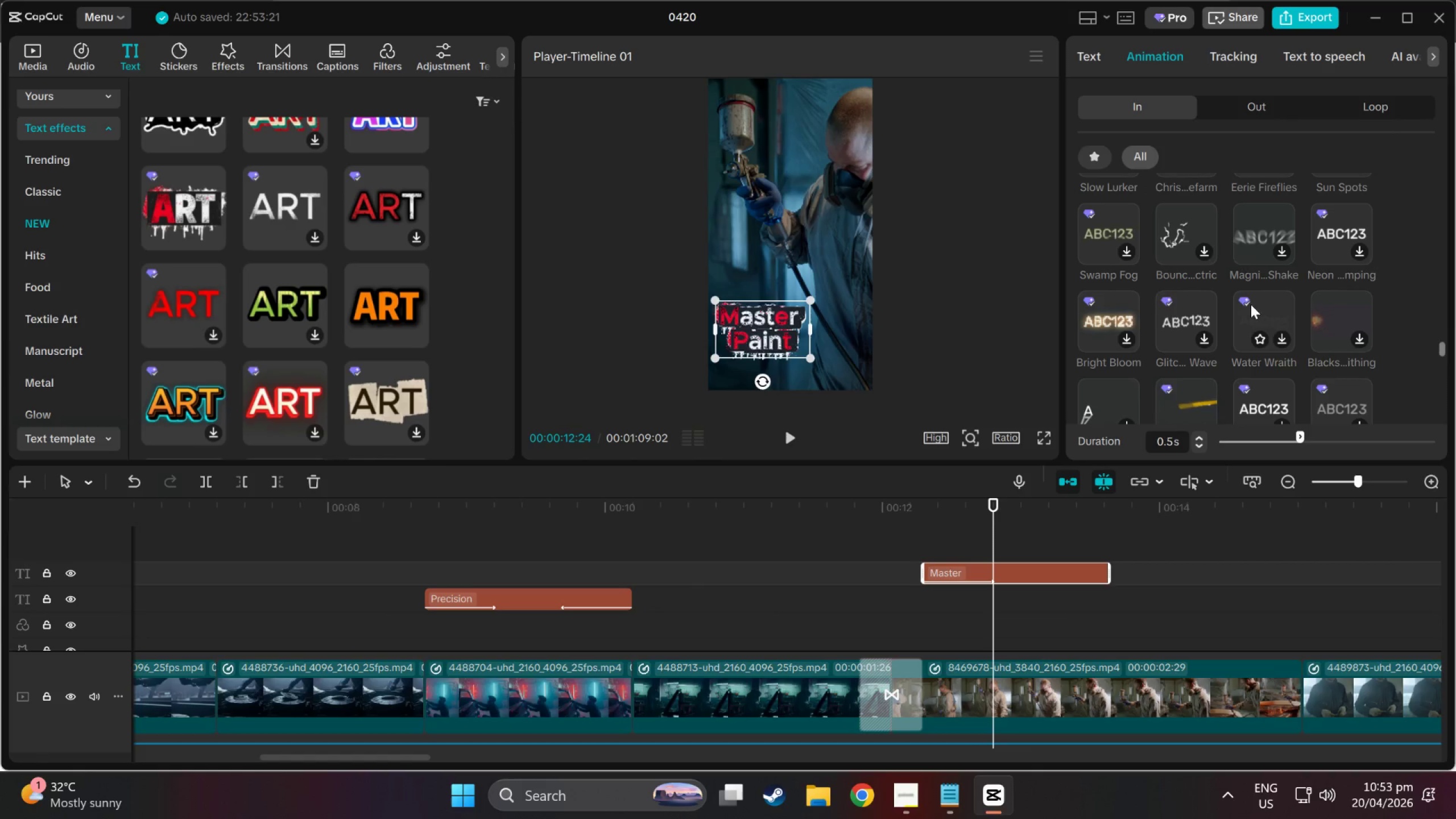 
mouse_move([1317, 254])
 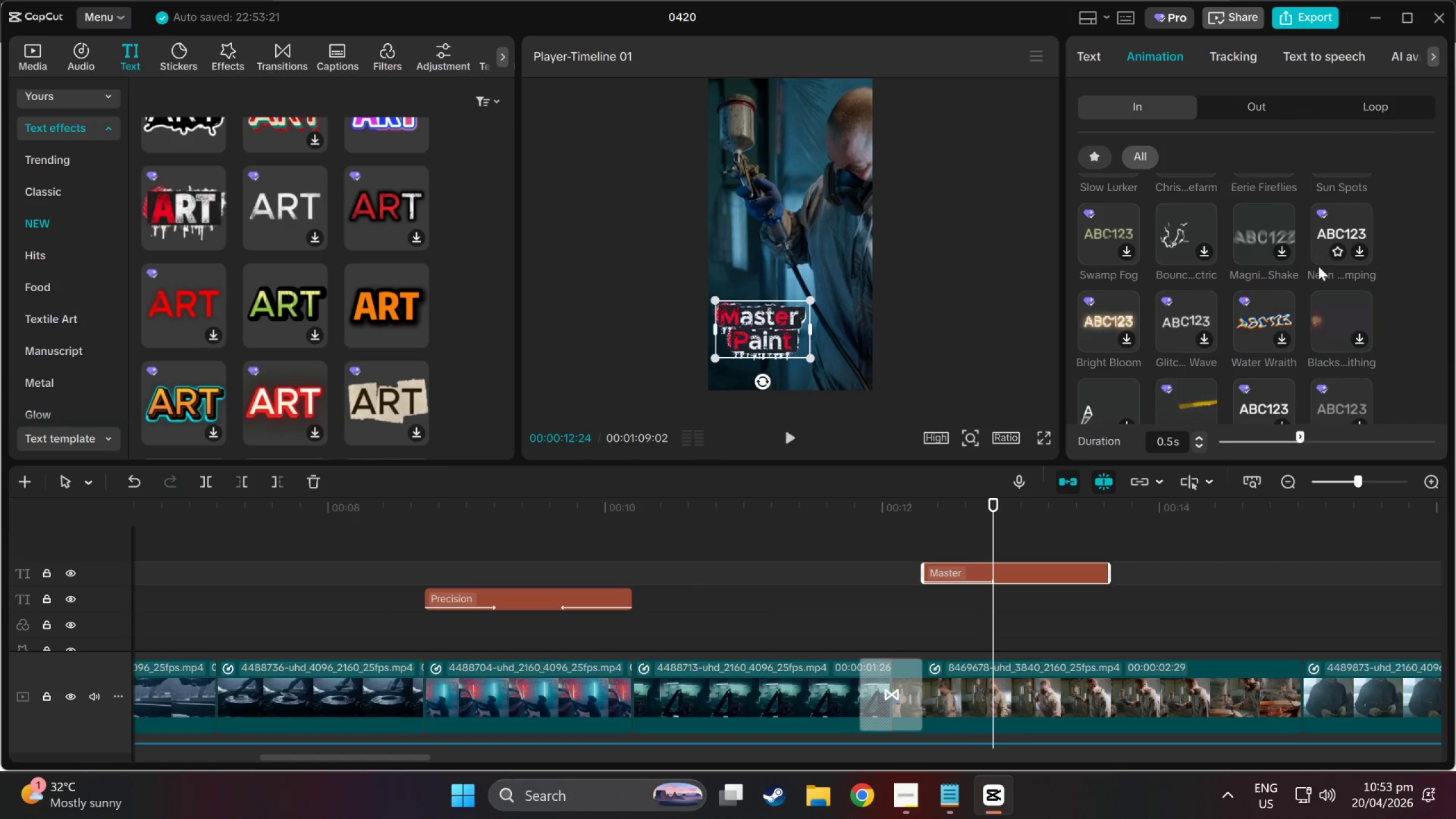 
scroll: coordinate [1317, 258], scroll_direction: down, amount: 1.0
 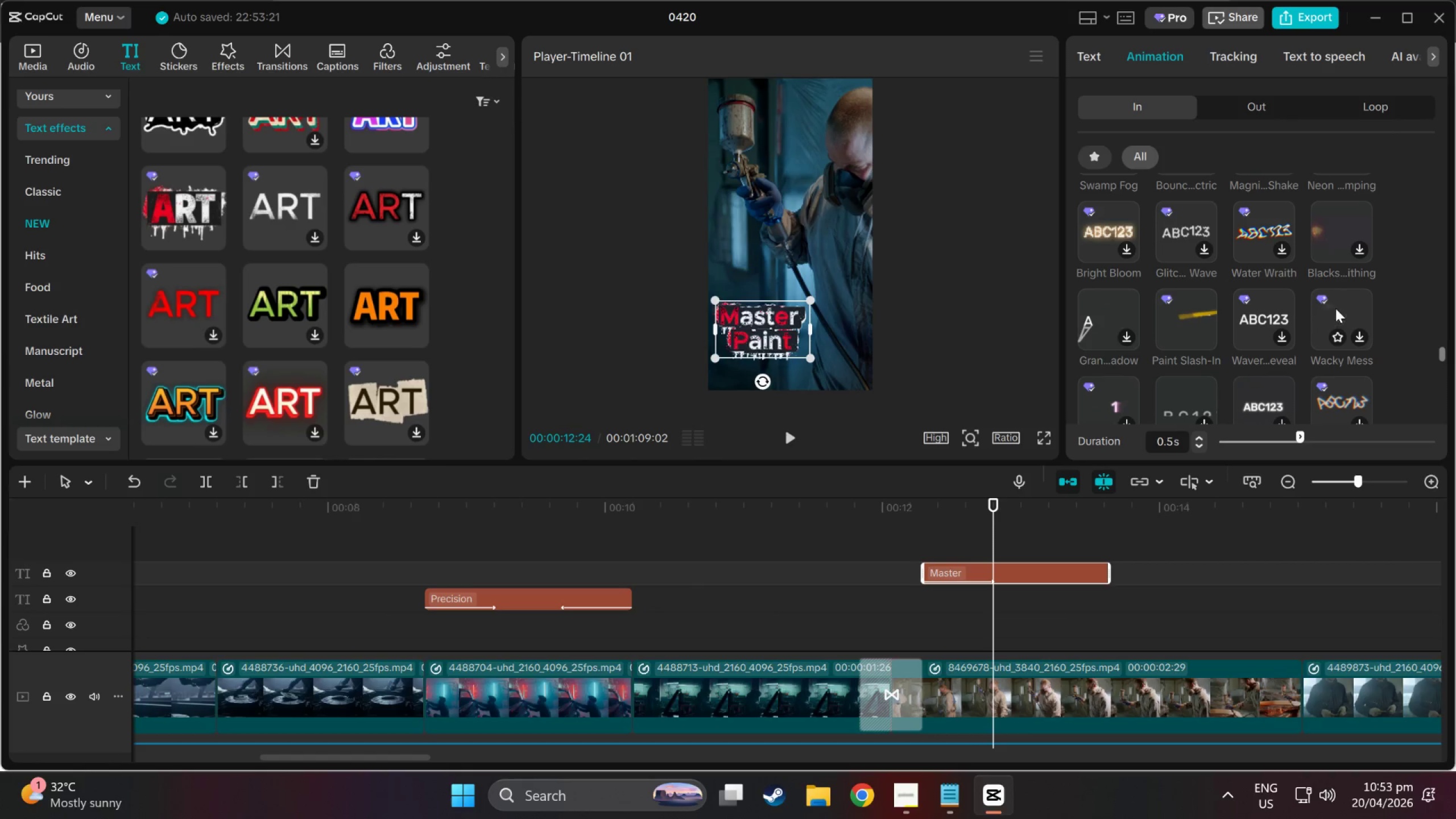 
left_click([1335, 308])
 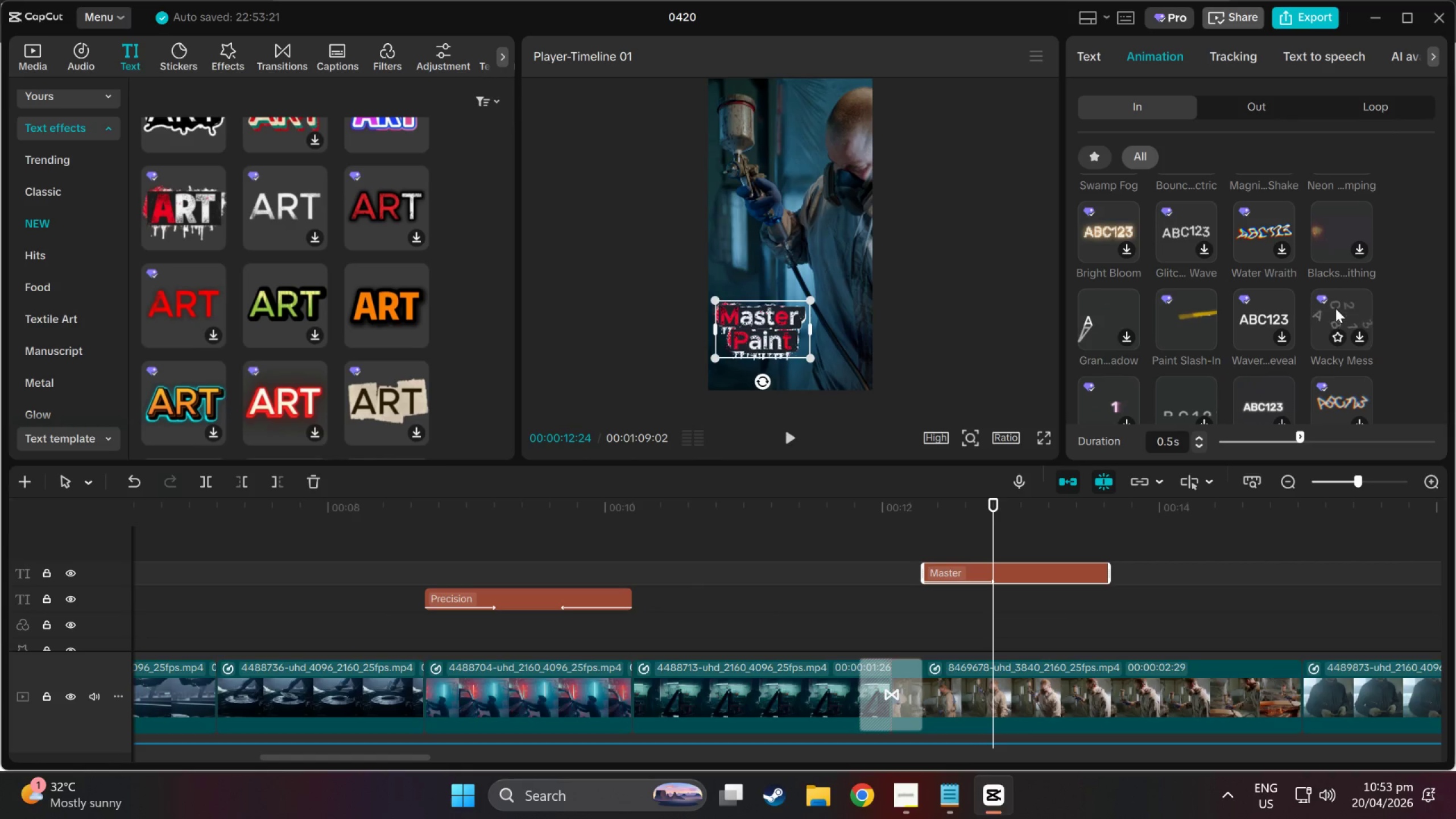 
scroll: coordinate [1321, 305], scroll_direction: down, amount: 3.0
 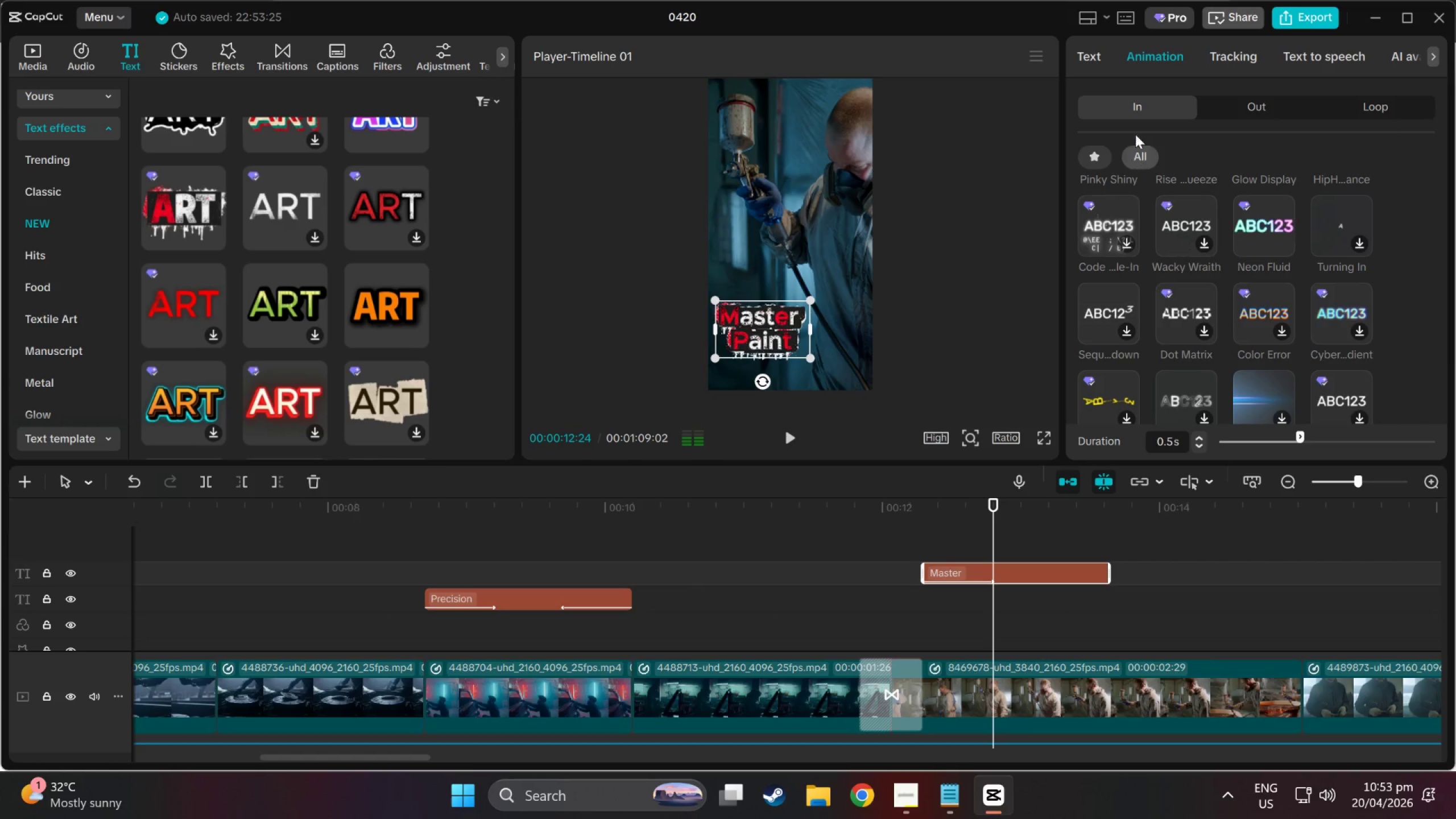 
left_click([1078, 53])
 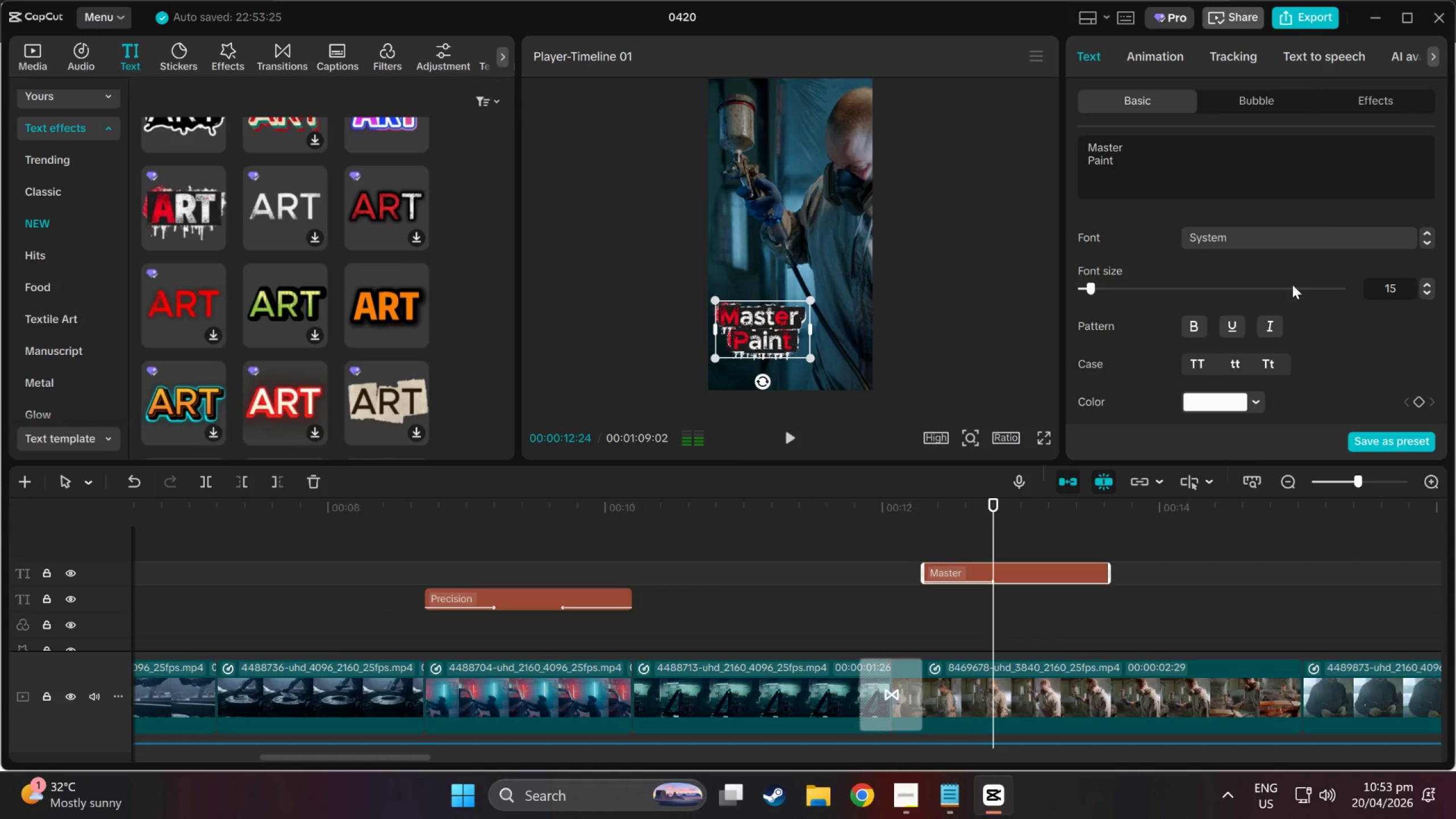 
left_click([1288, 245])
 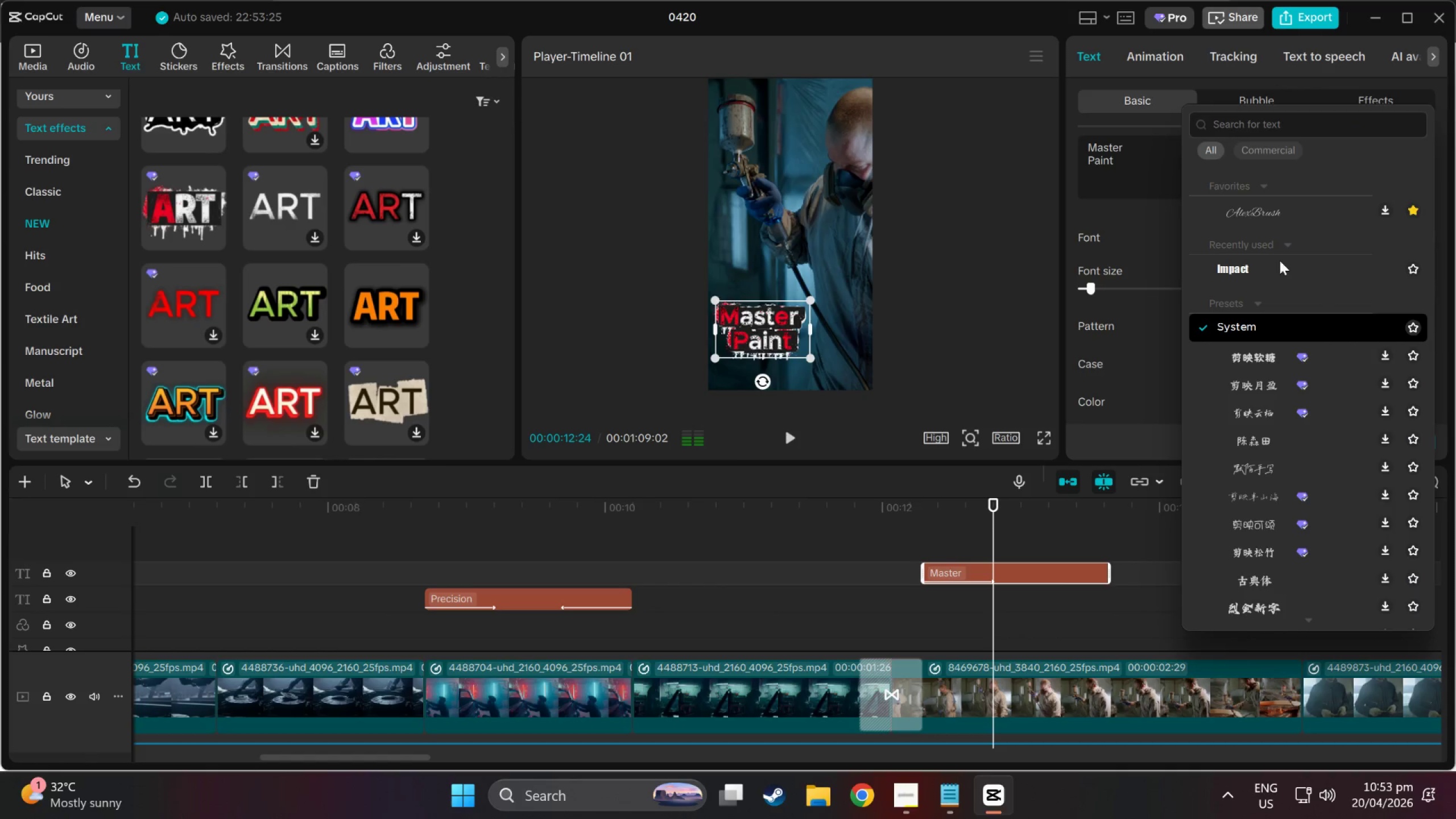 
left_click([1240, 267])
 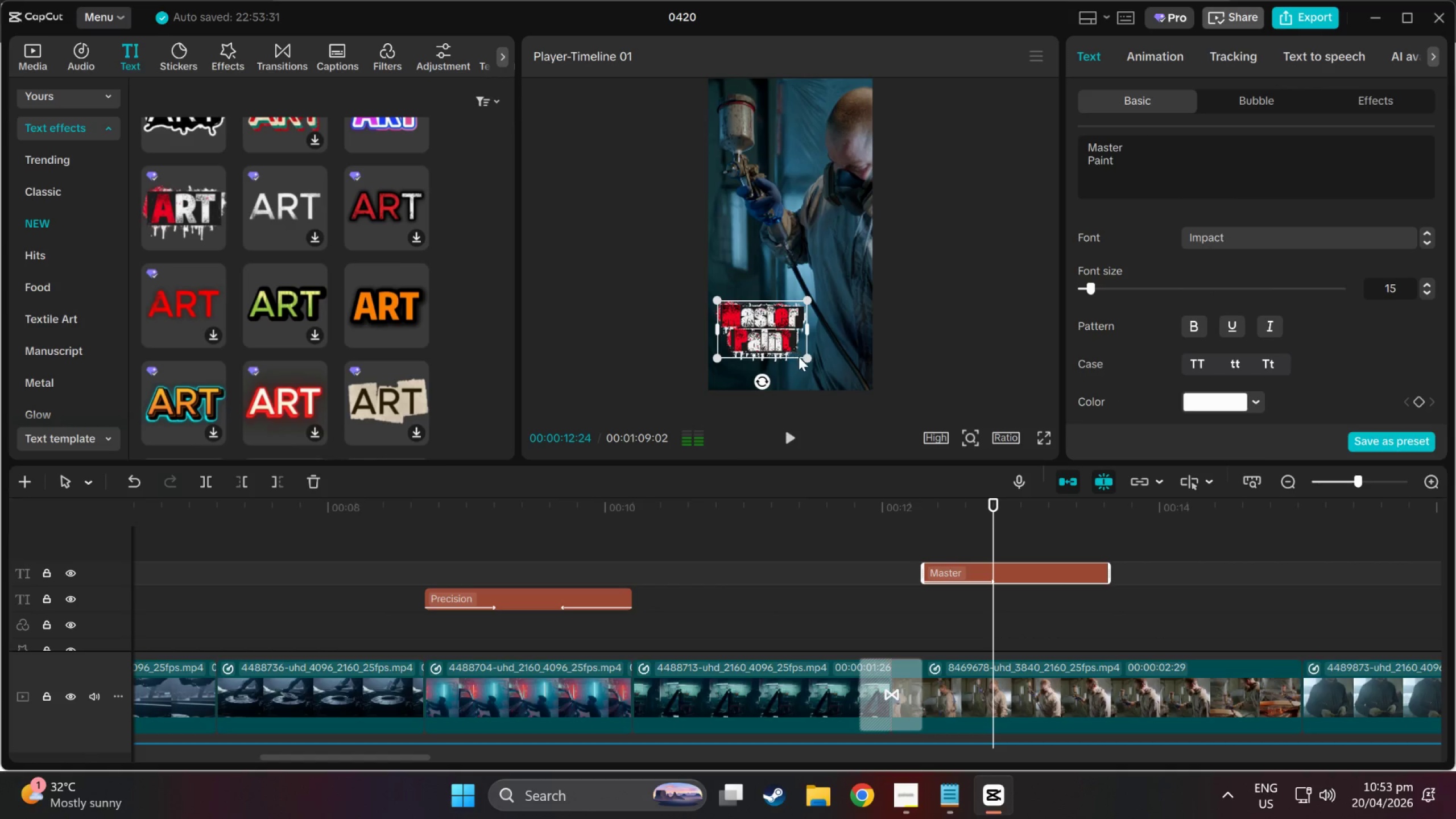 
left_click_drag(start_coordinate=[804, 357], to_coordinate=[826, 370])
 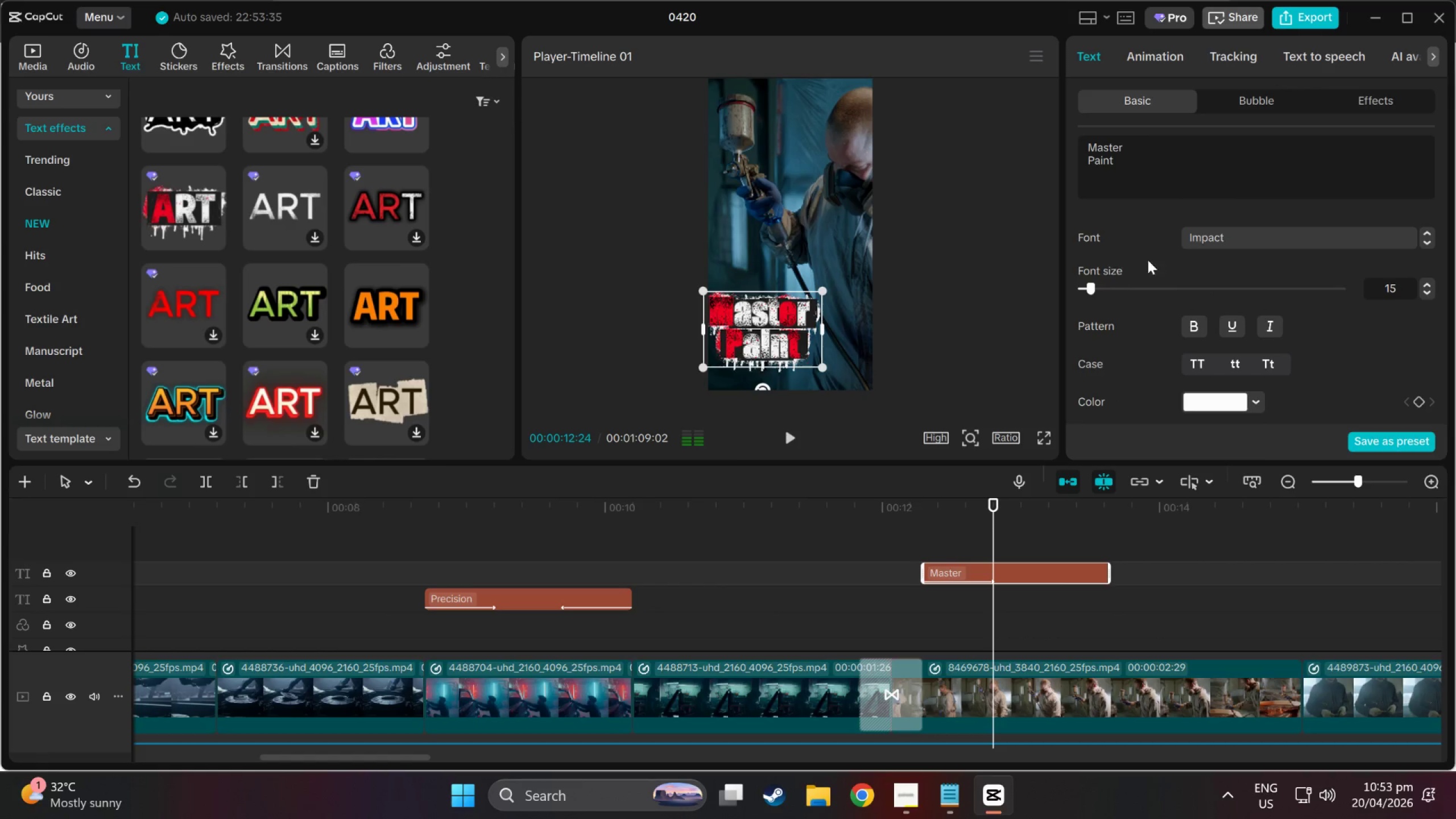 
left_click([1208, 246])
 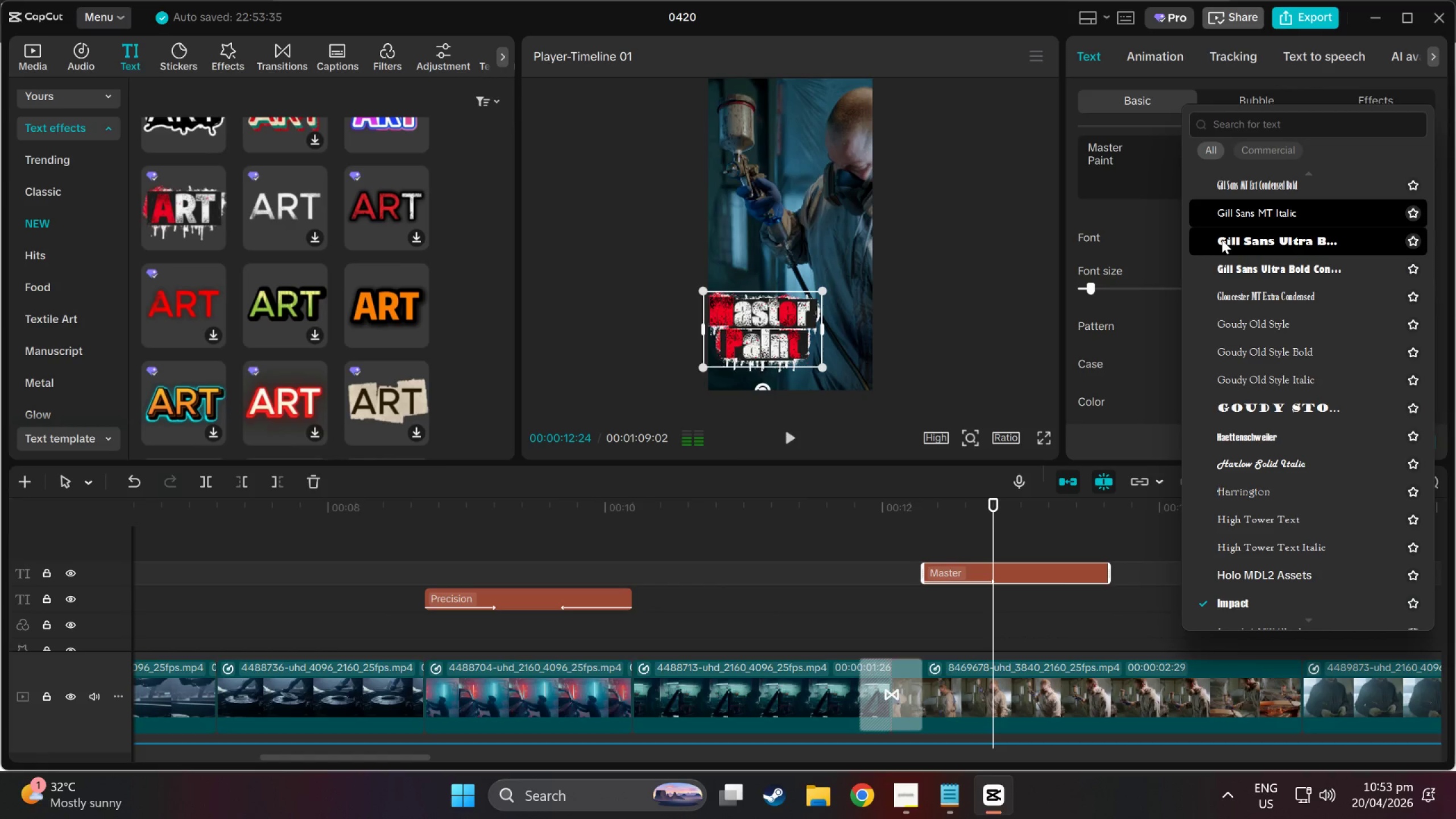 
left_click([1222, 239])
 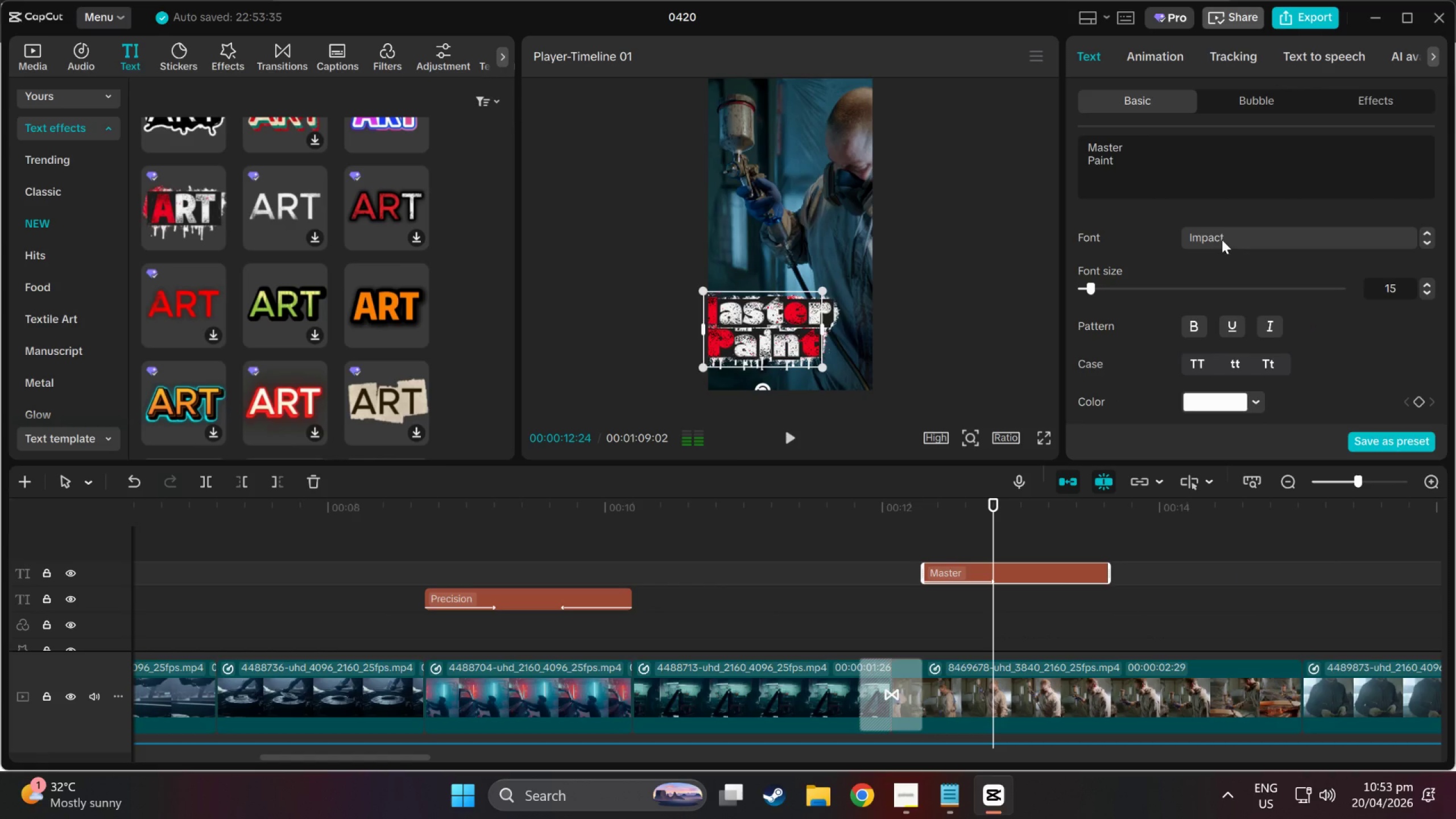 
left_click([1222, 239])
 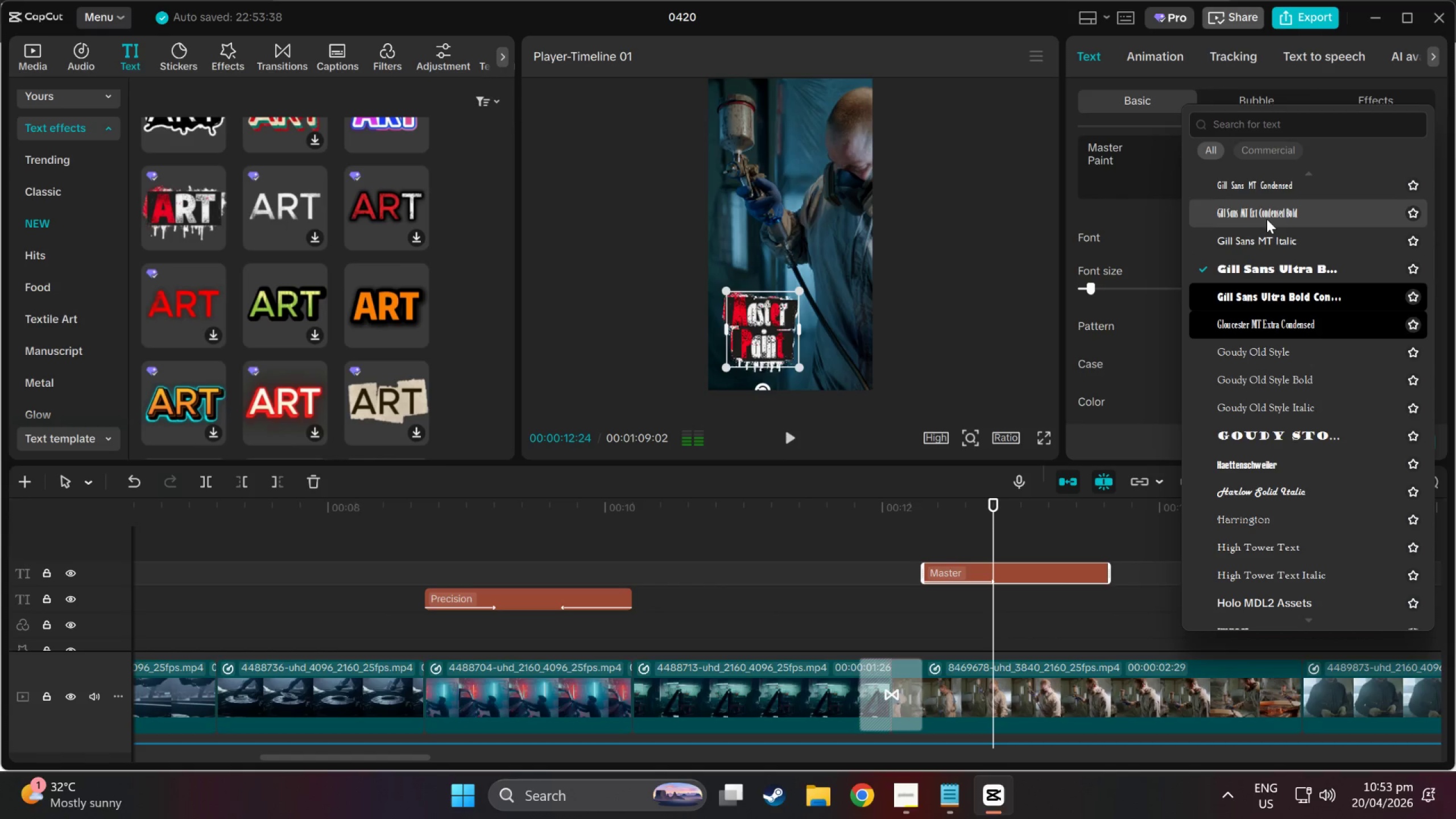 
left_click([1270, 230])
 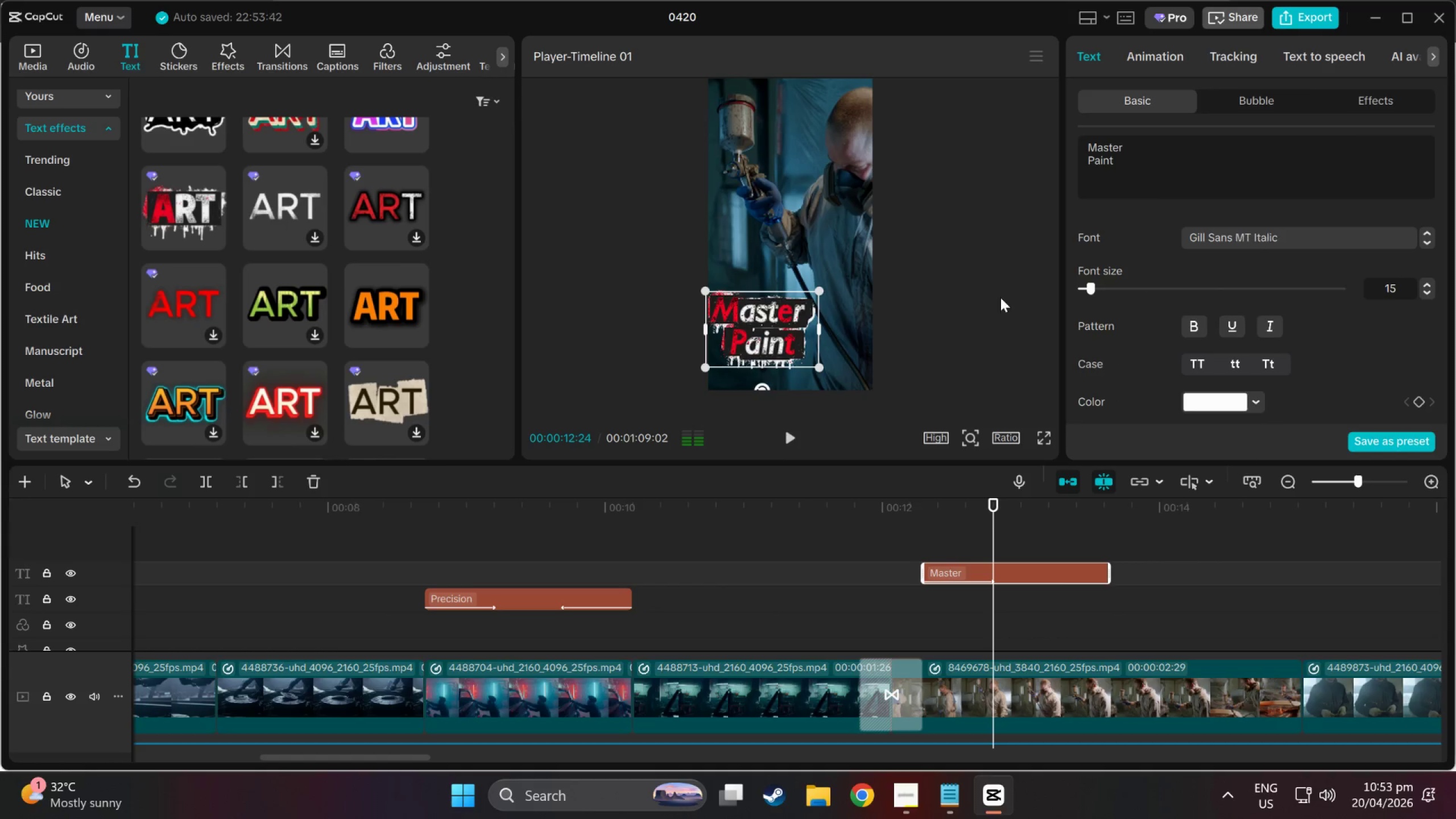 
left_click([918, 308])
 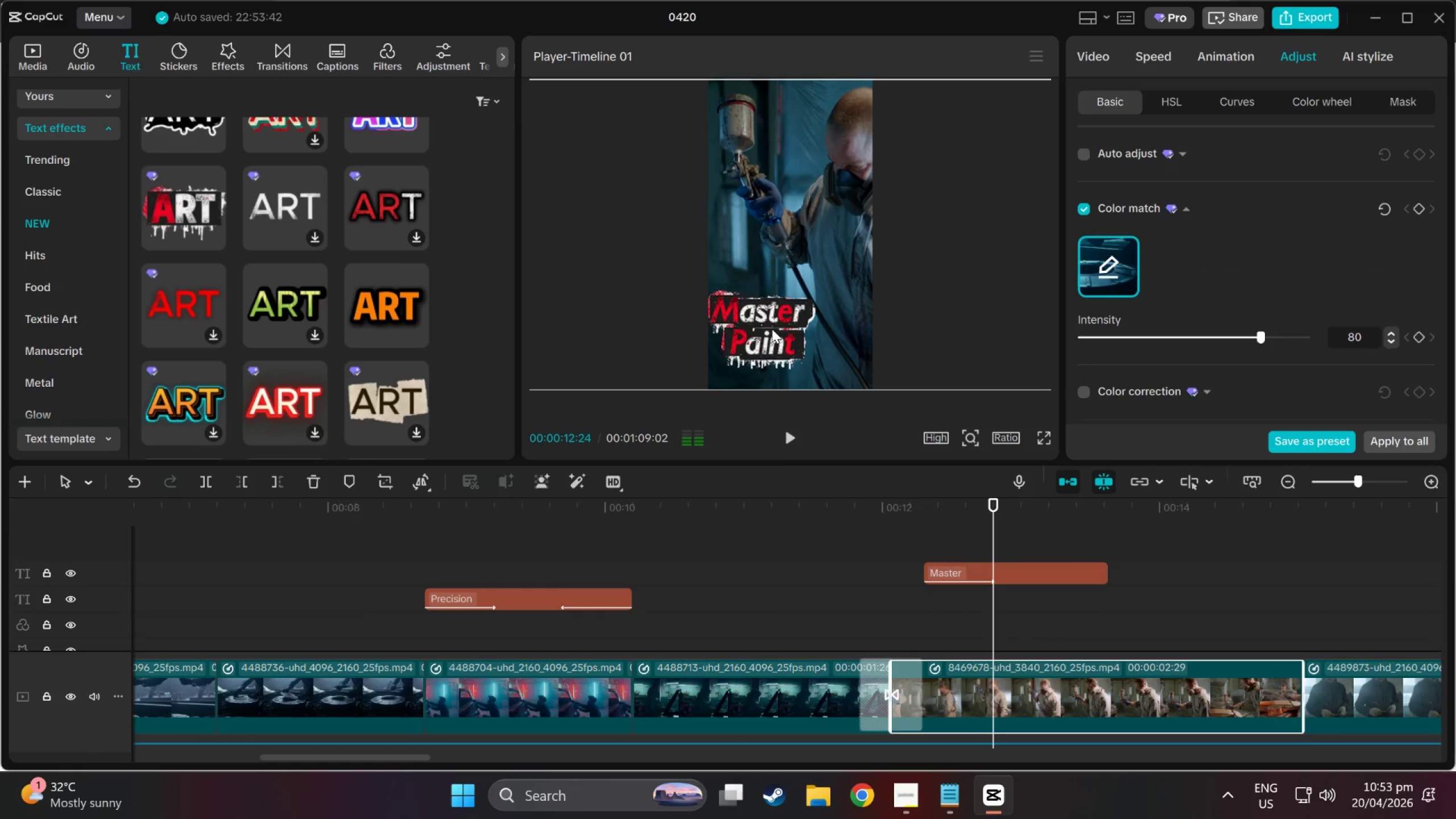 
left_click([770, 330])
 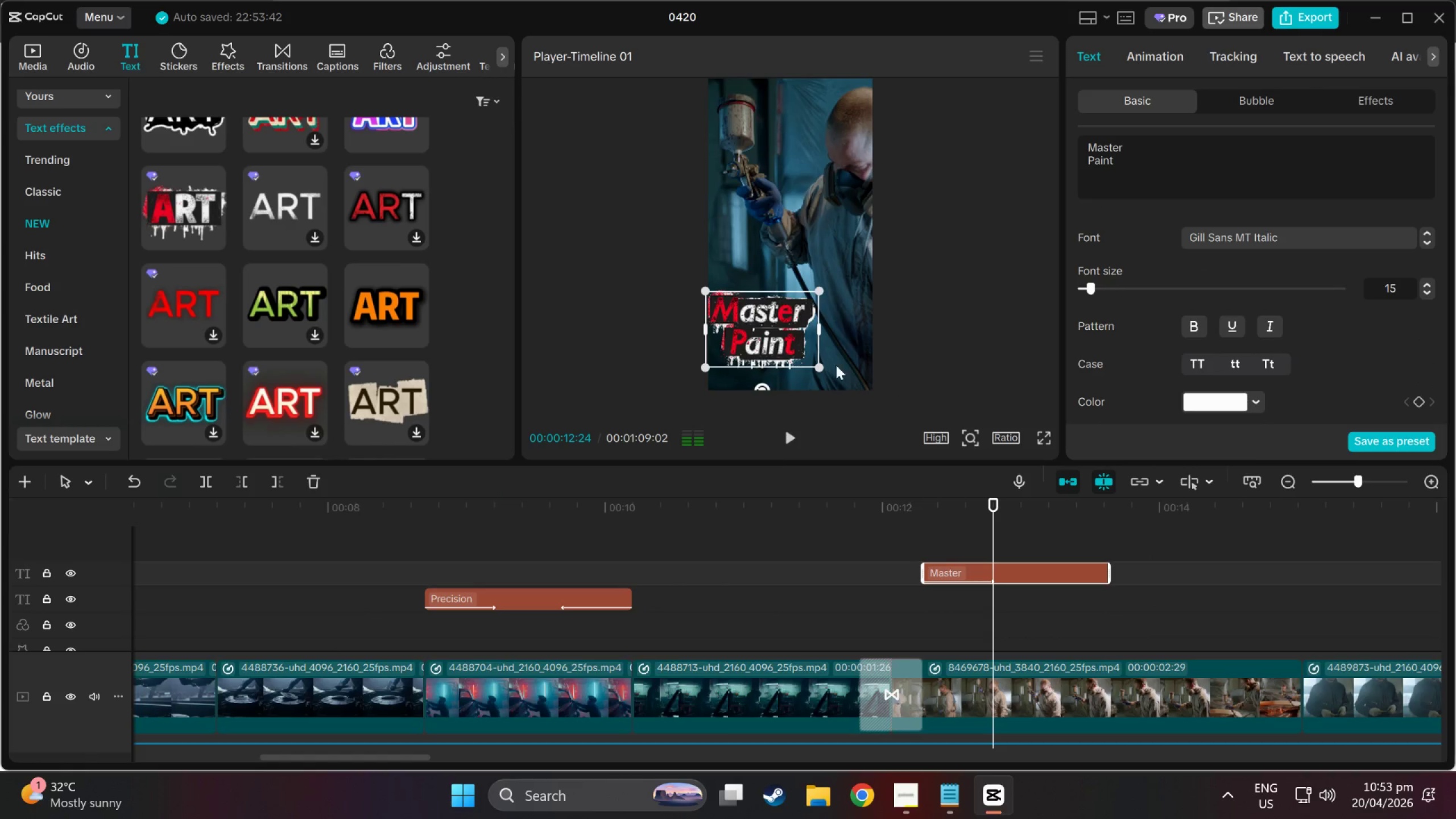 
left_click_drag(start_coordinate=[777, 339], to_coordinate=[781, 340])
 